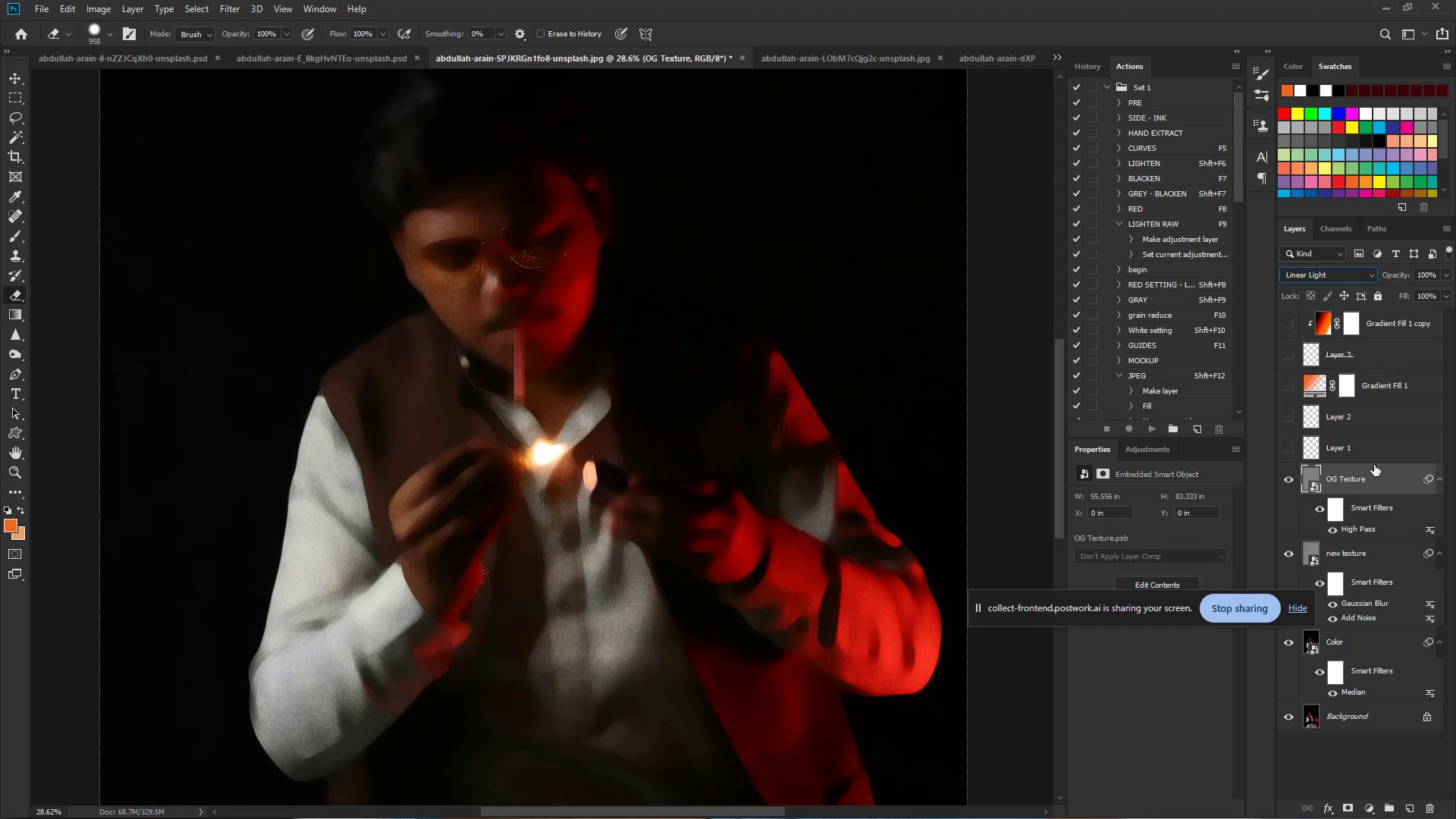 
hold_key(key=ControlLeft, duration=3.7)
 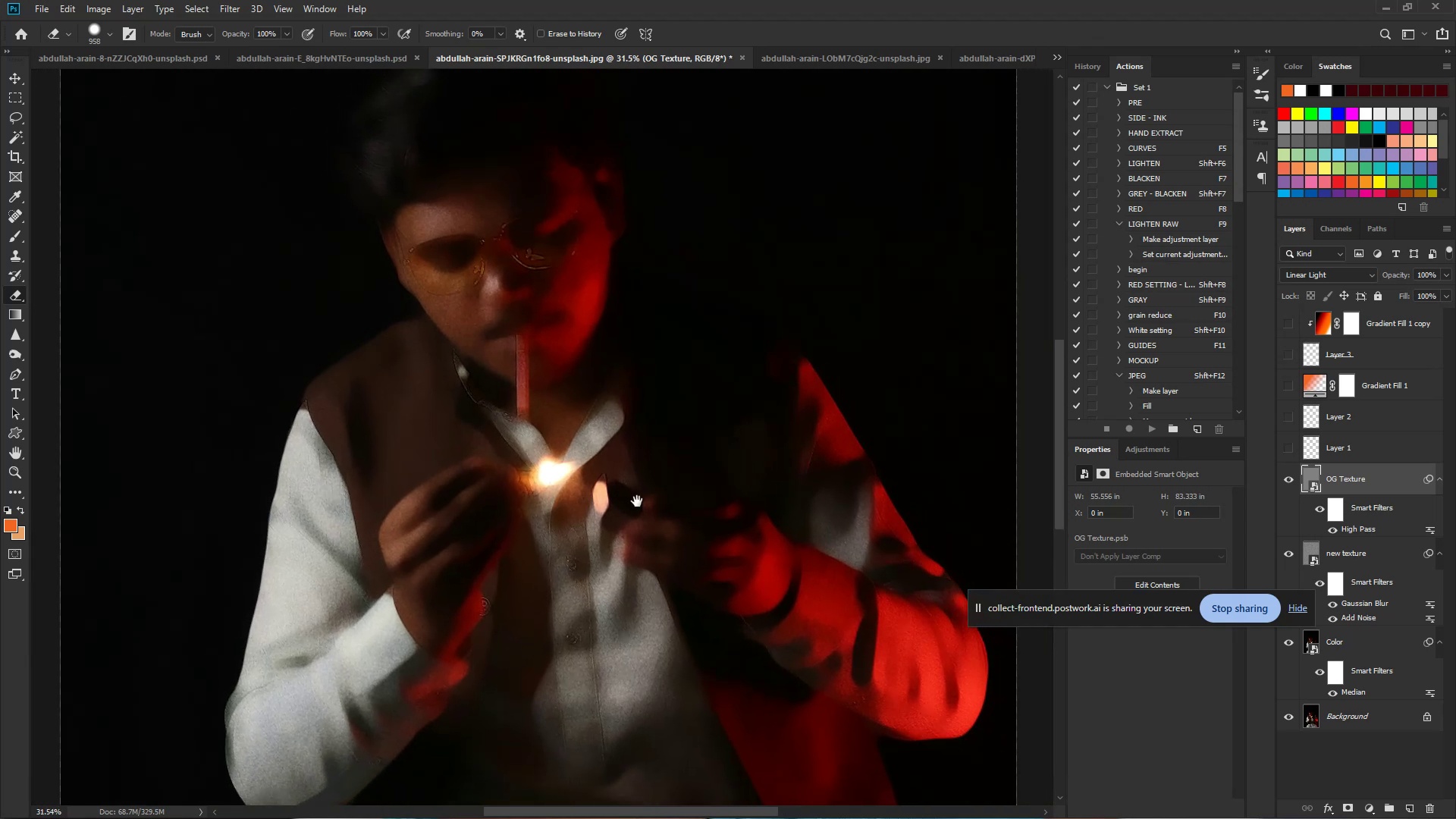 
hold_key(key=Space, duration=1.5)
 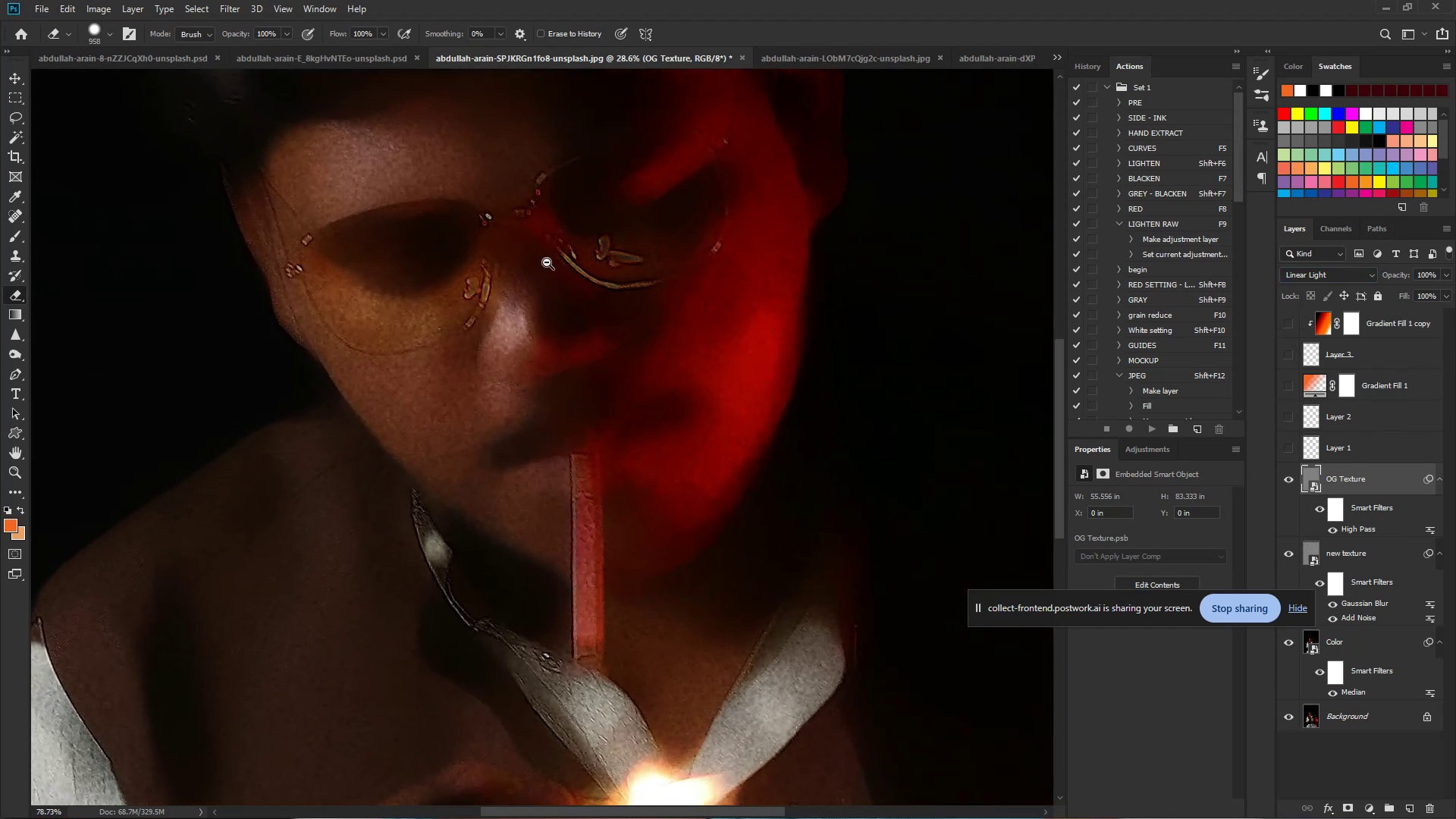 
left_click_drag(start_coordinate=[480, 257], to_coordinate=[496, 256])
 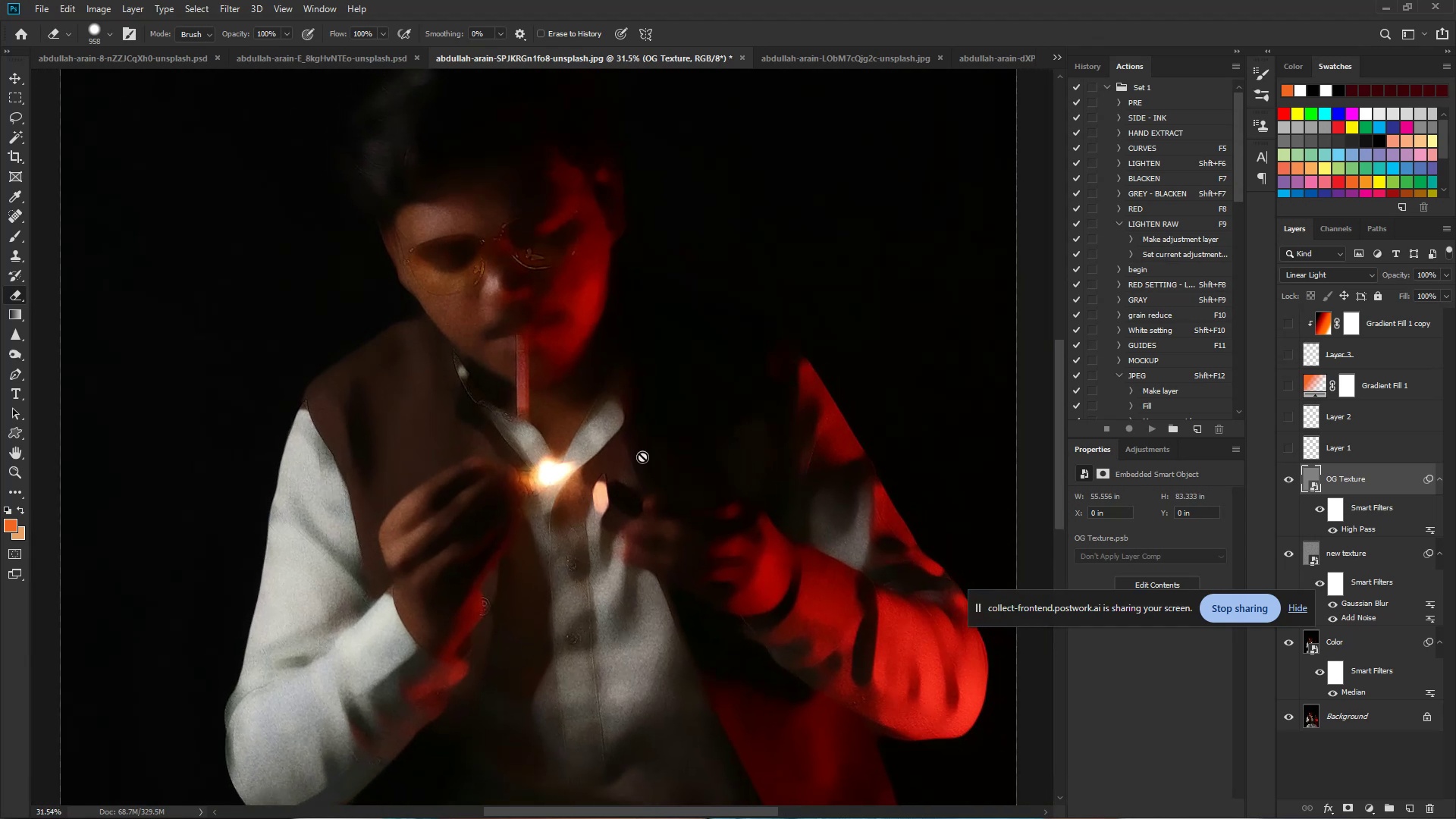 
hold_key(key=Space, duration=1.51)
 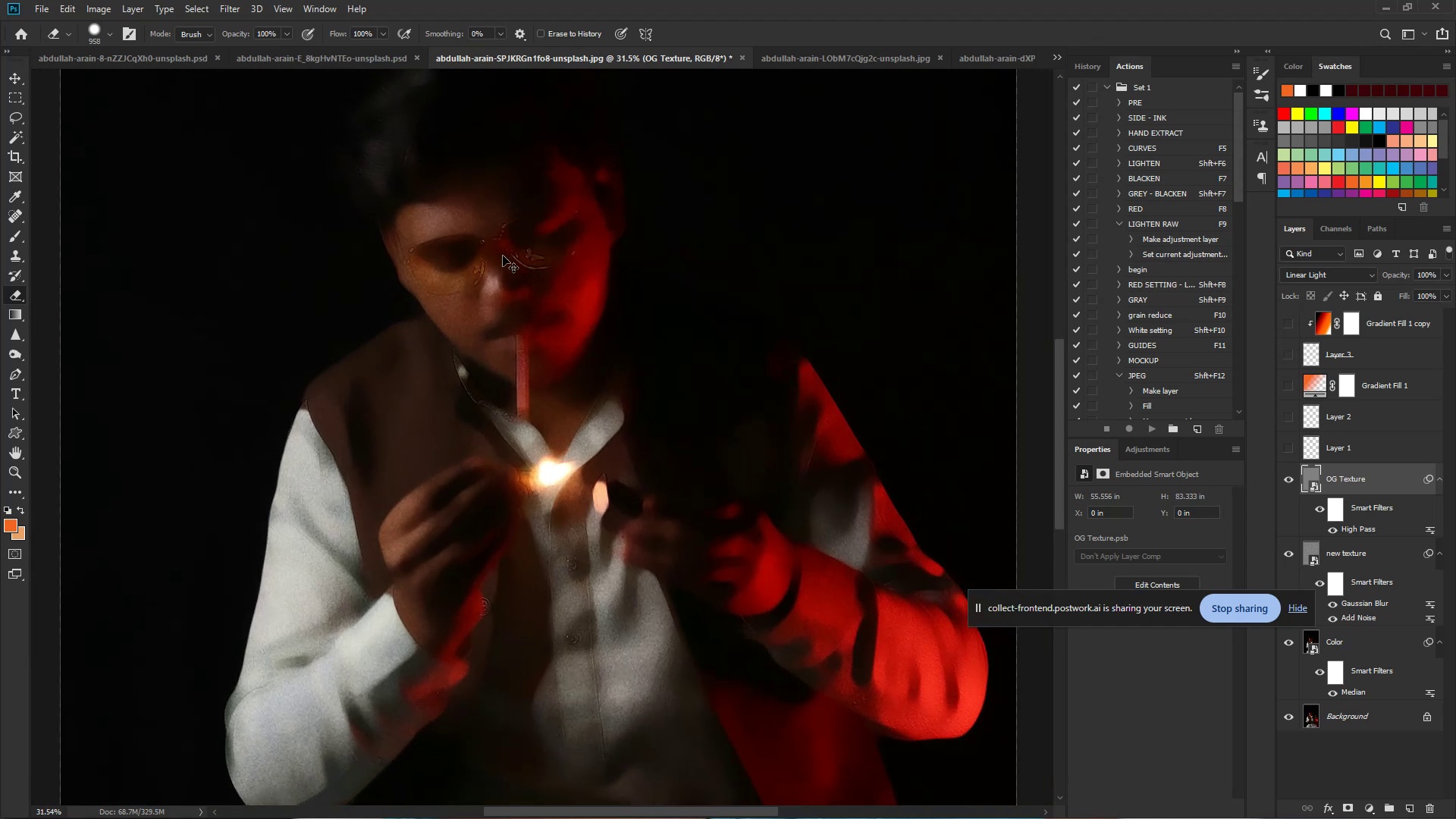 
hold_key(key=Space, duration=0.39)
 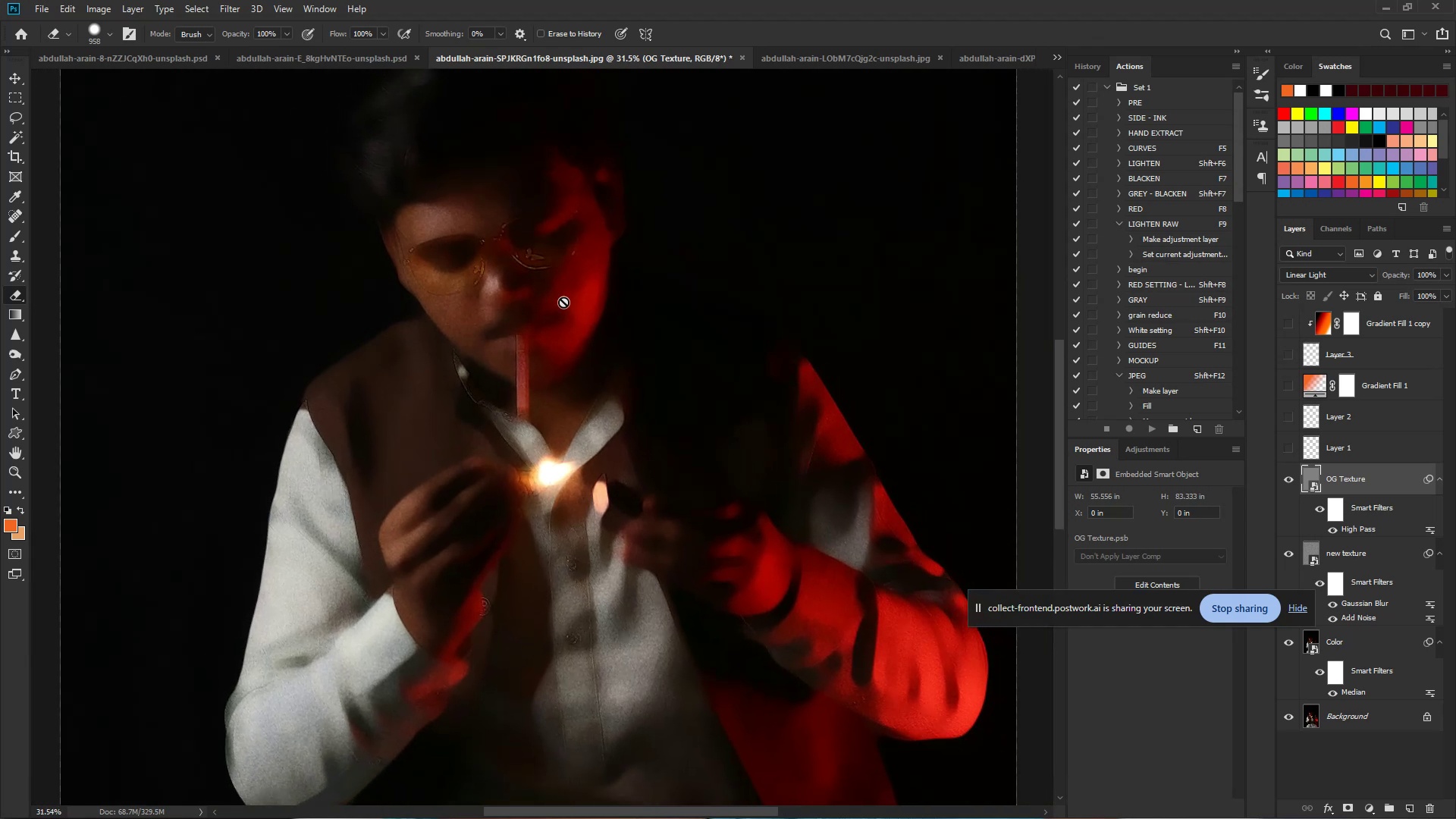 
hold_key(key=Space, duration=1.18)
 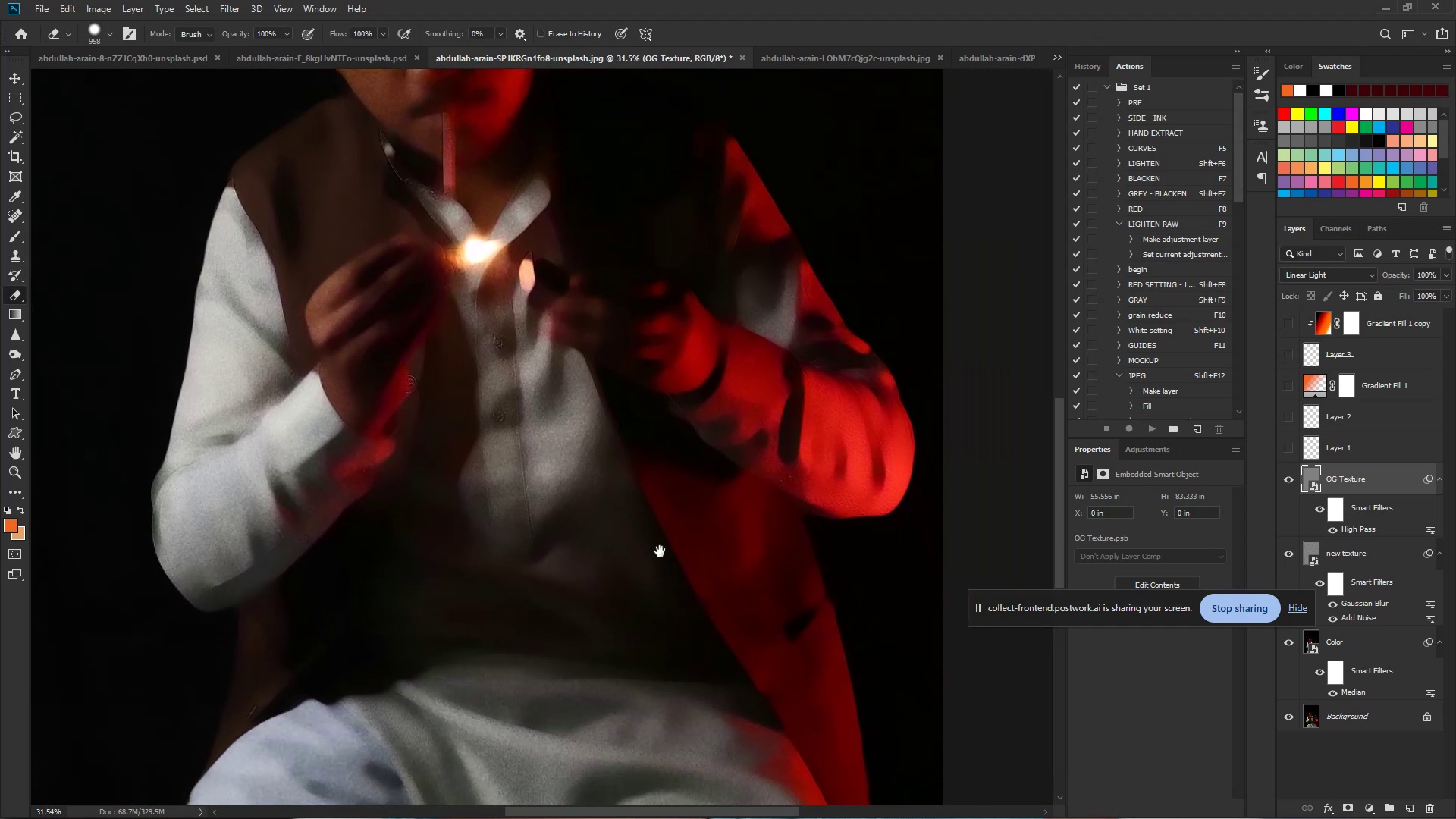 
left_click_drag(start_coordinate=[632, 508], to_coordinate=[563, 309])
 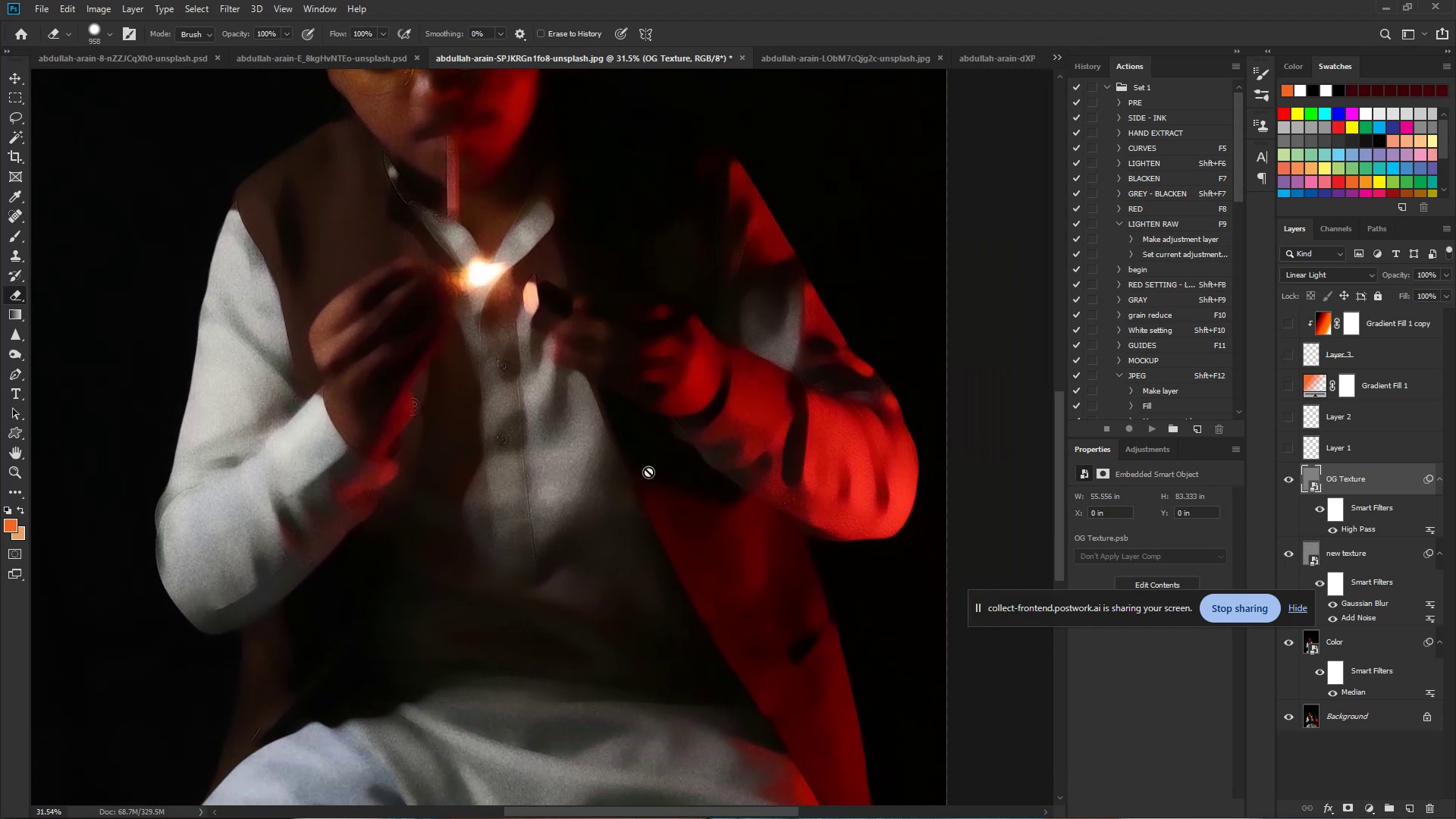 
hold_key(key=Space, duration=1.09)
 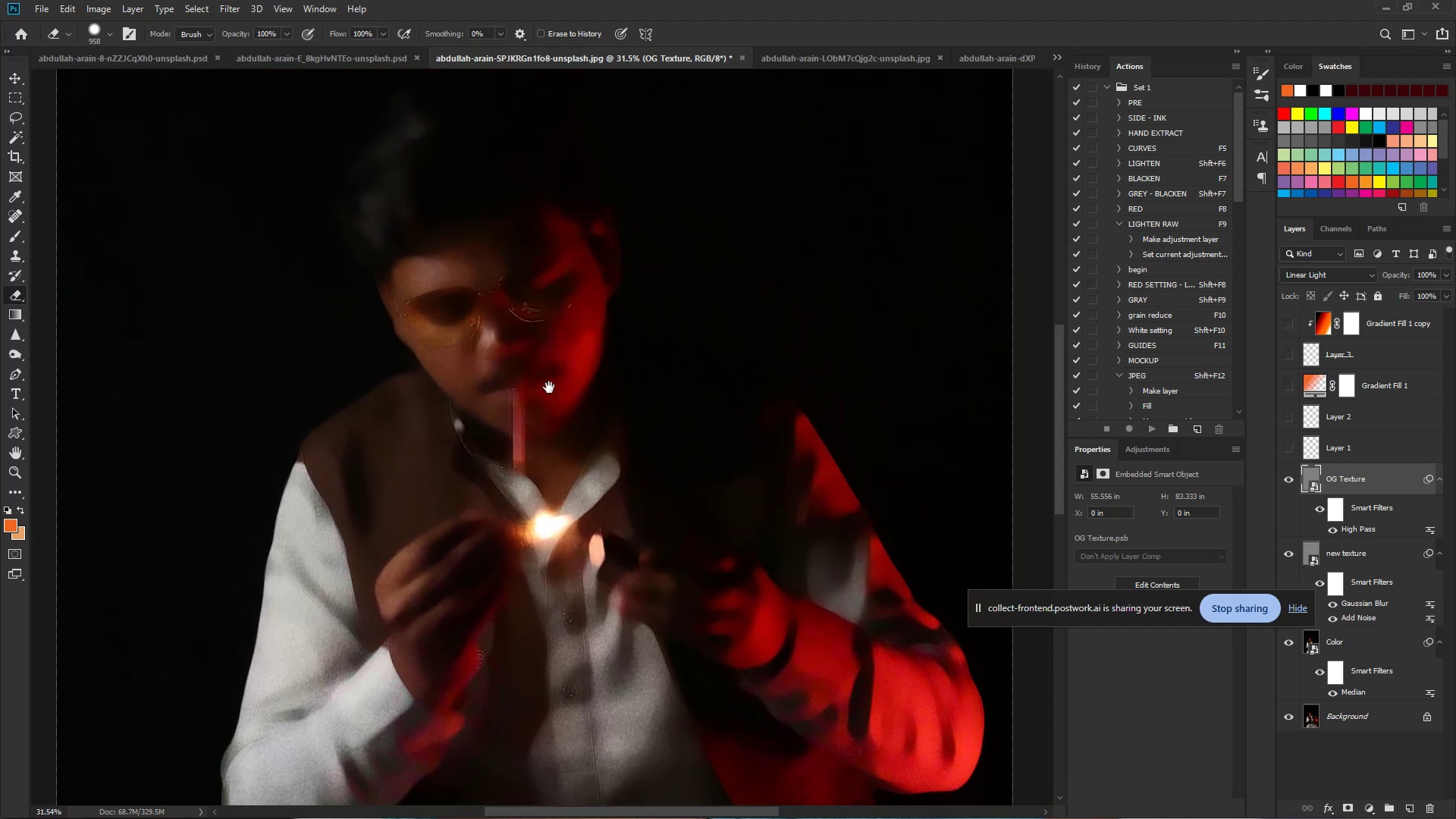 
left_click_drag(start_coordinate=[667, 592], to_coordinate=[657, 590])
 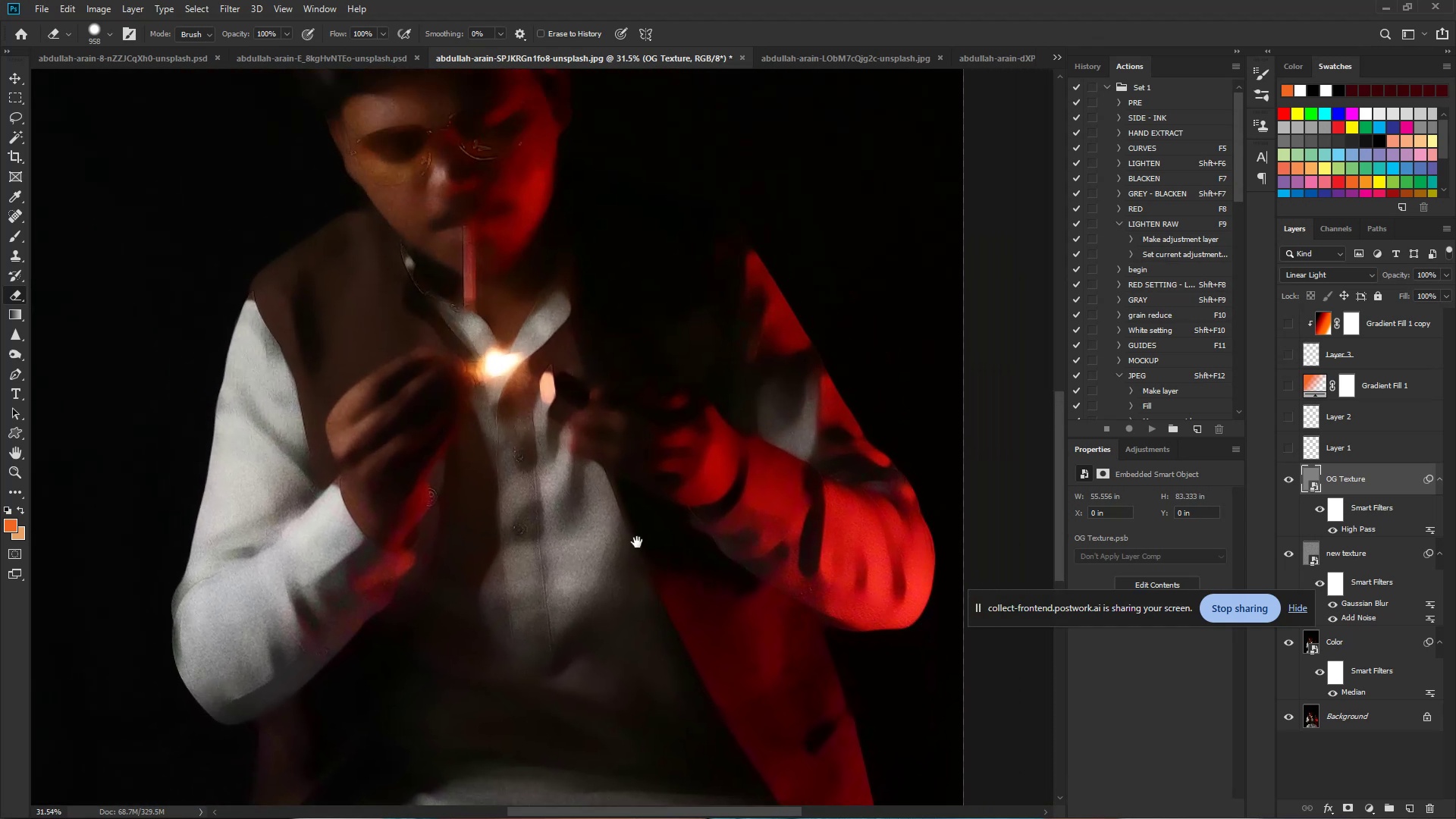 
hold_key(key=Space, duration=0.62)
 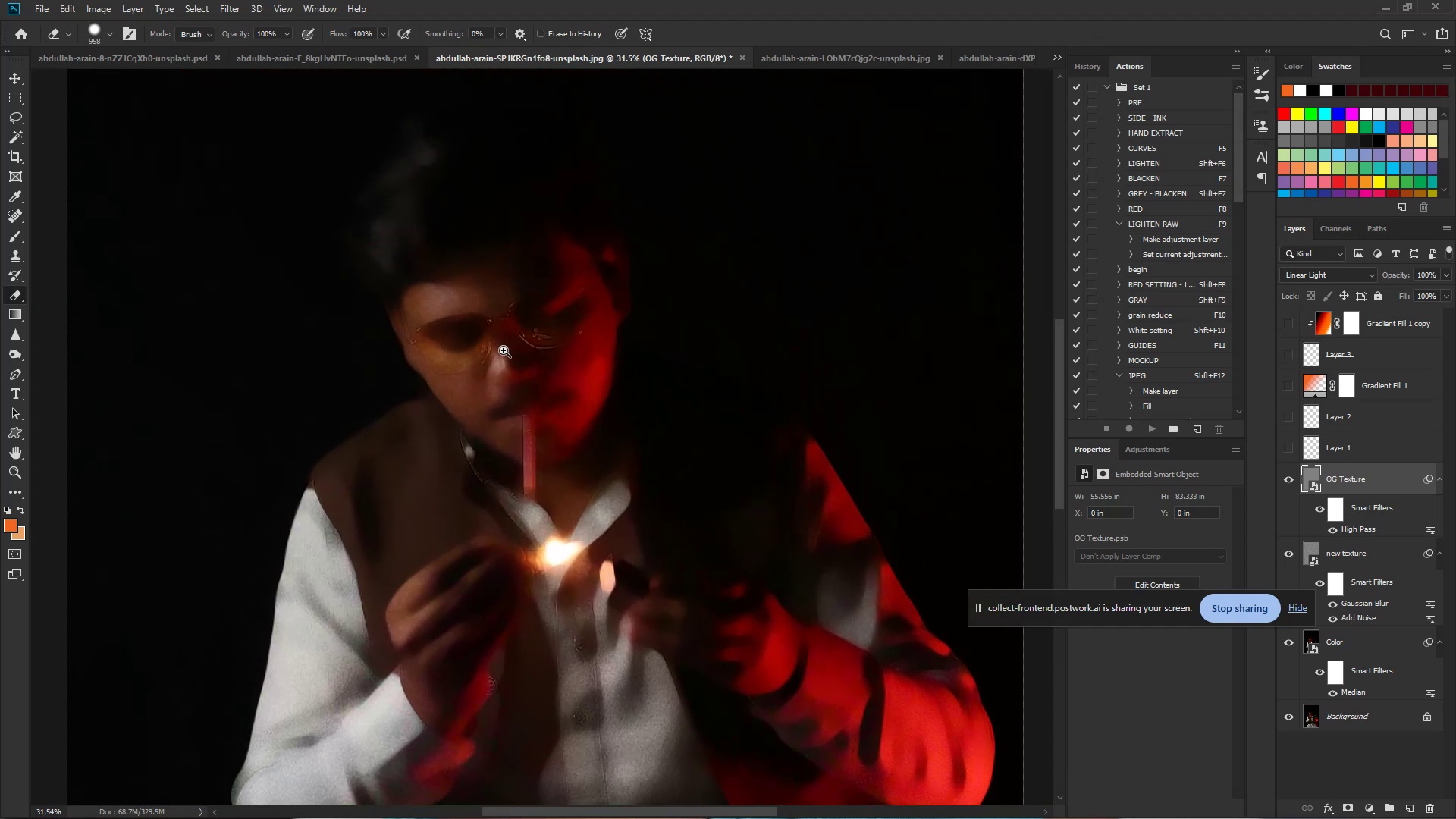 
left_click_drag(start_coordinate=[538, 359], to_coordinate=[556, 403])
 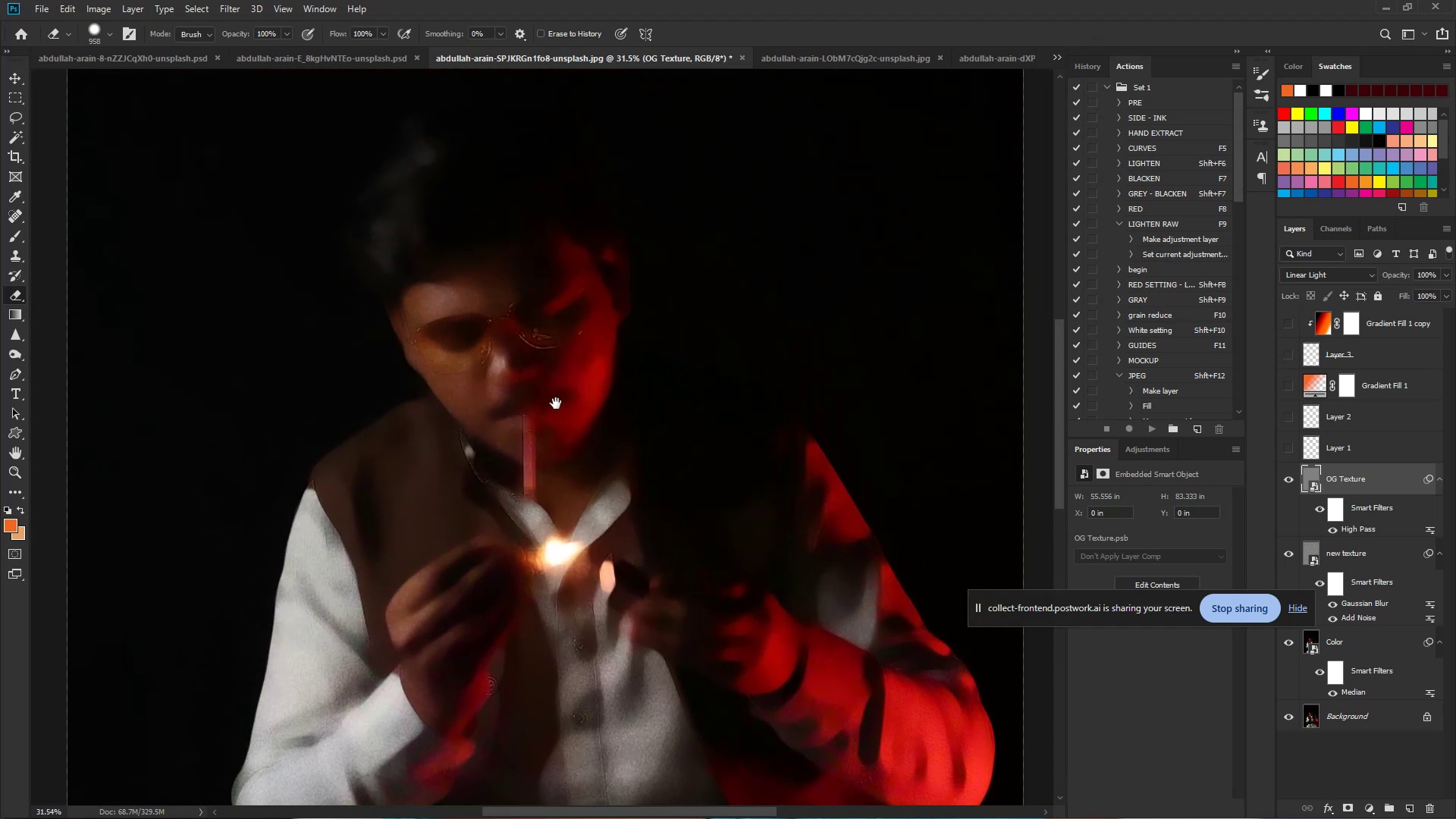 
hold_key(key=ControlLeft, duration=1.15)
 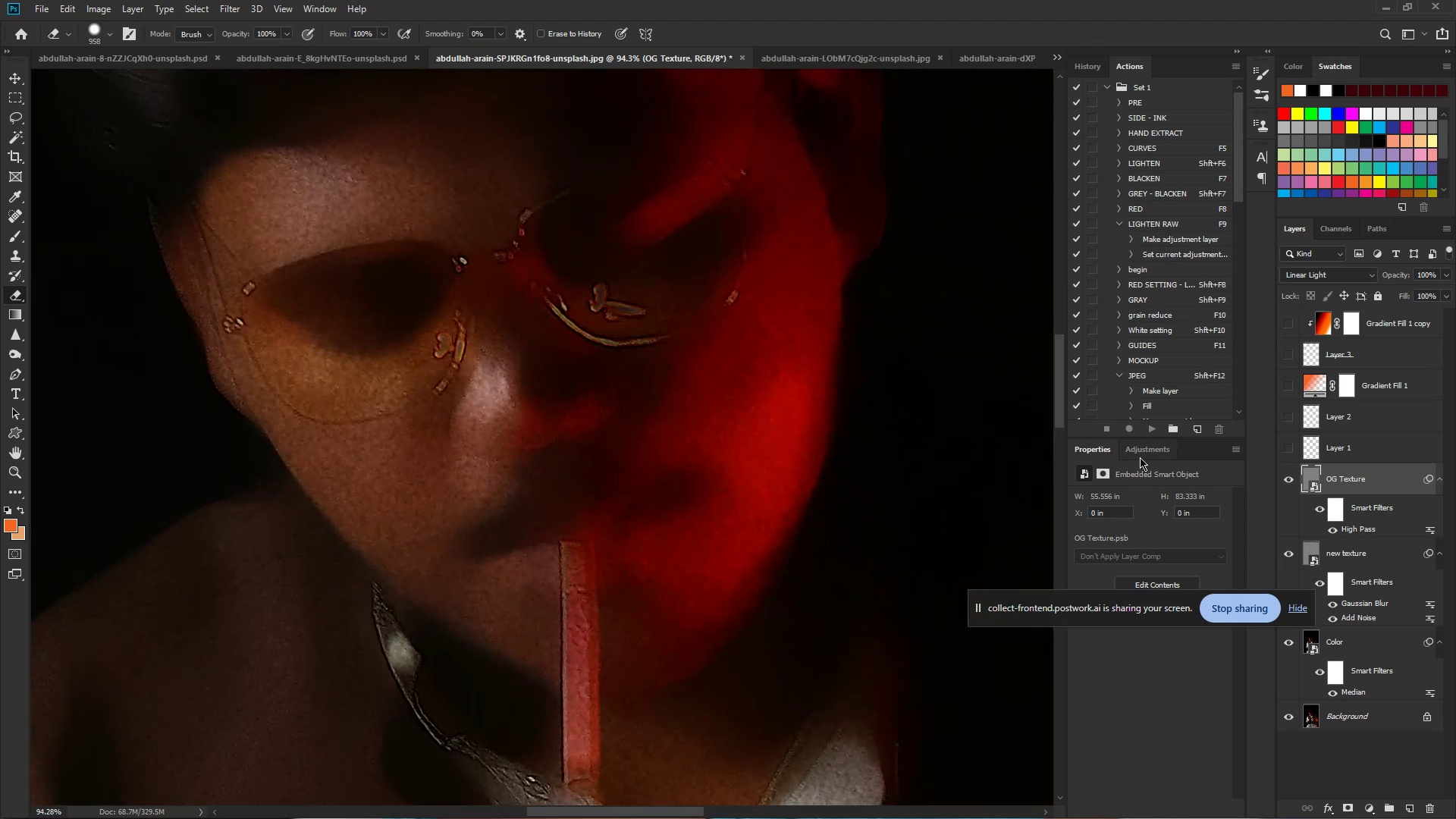 
hold_key(key=Space, duration=0.92)
 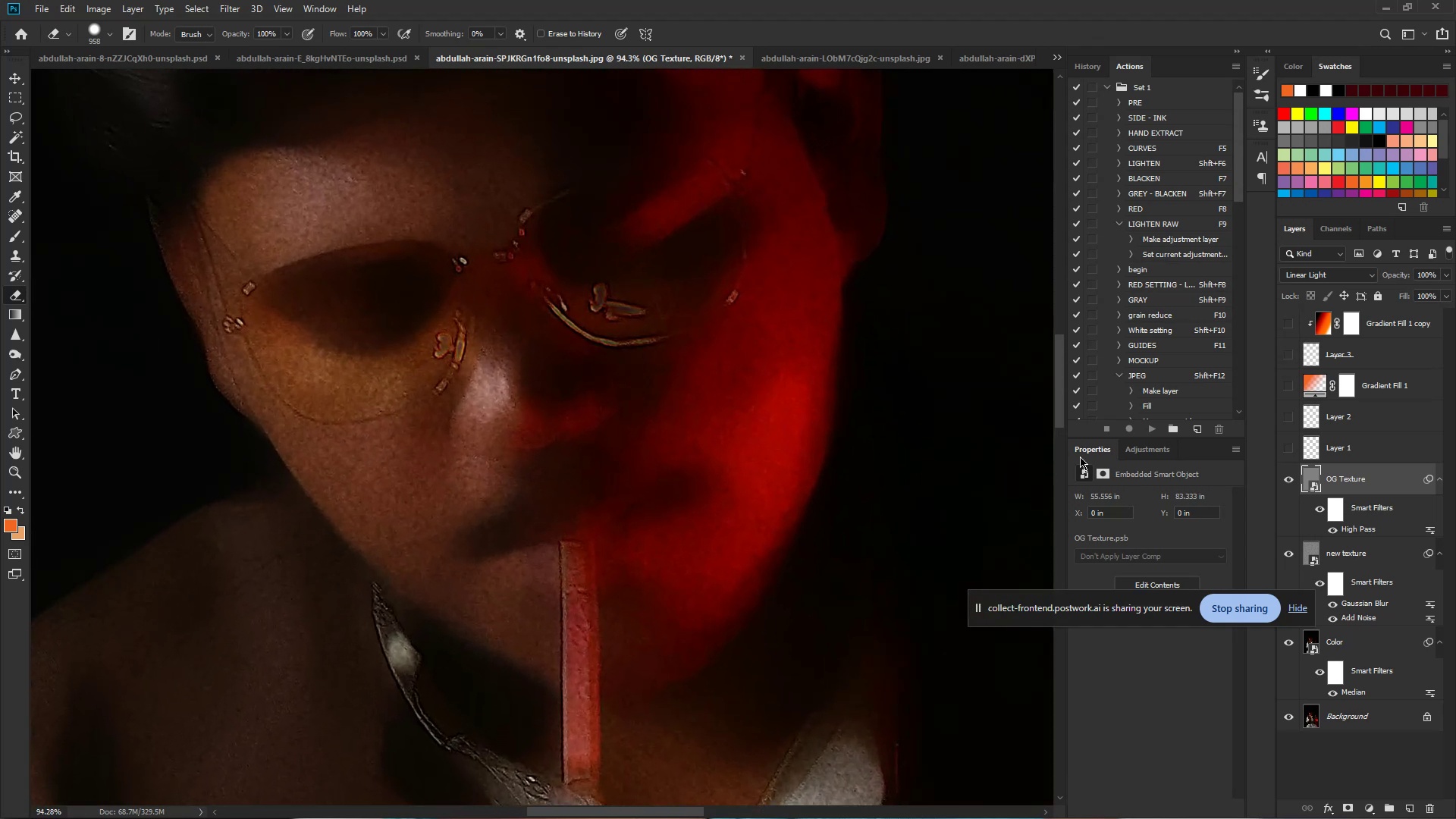 
left_click_drag(start_coordinate=[504, 350], to_coordinate=[573, 354])
 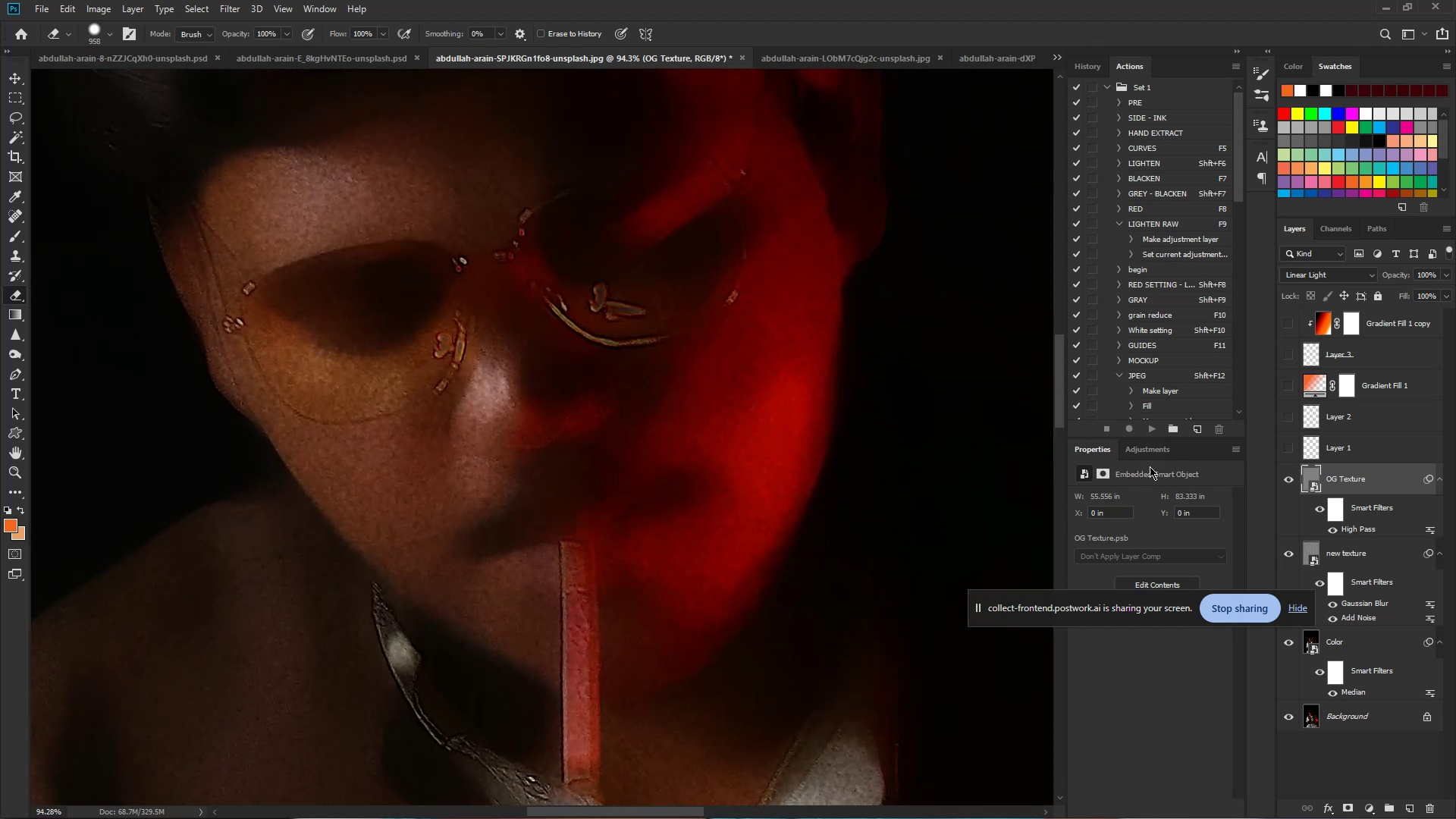 
hold_key(key=Space, duration=1.43)
 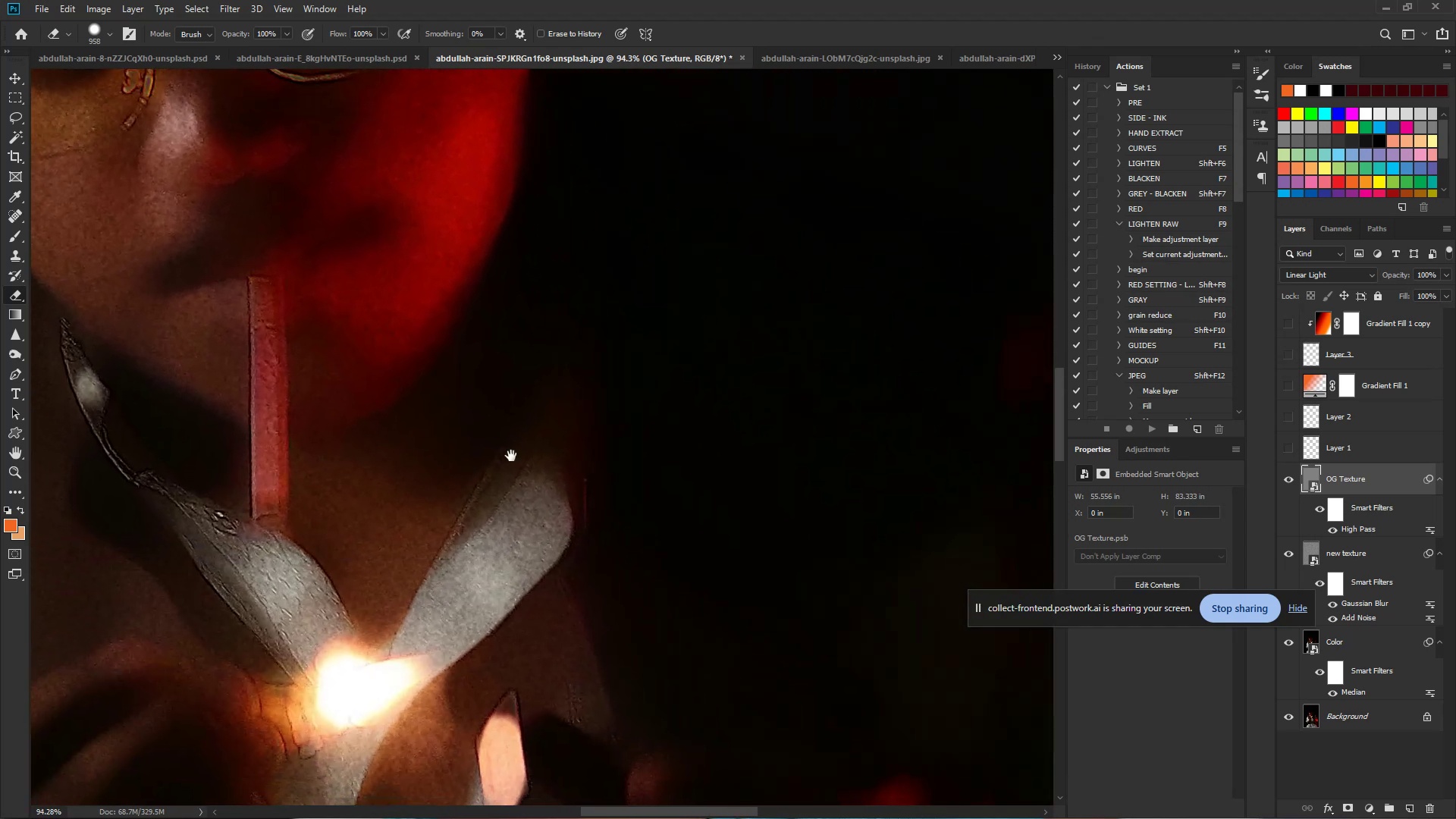 
left_click_drag(start_coordinate=[699, 599], to_coordinate=[388, 334])
 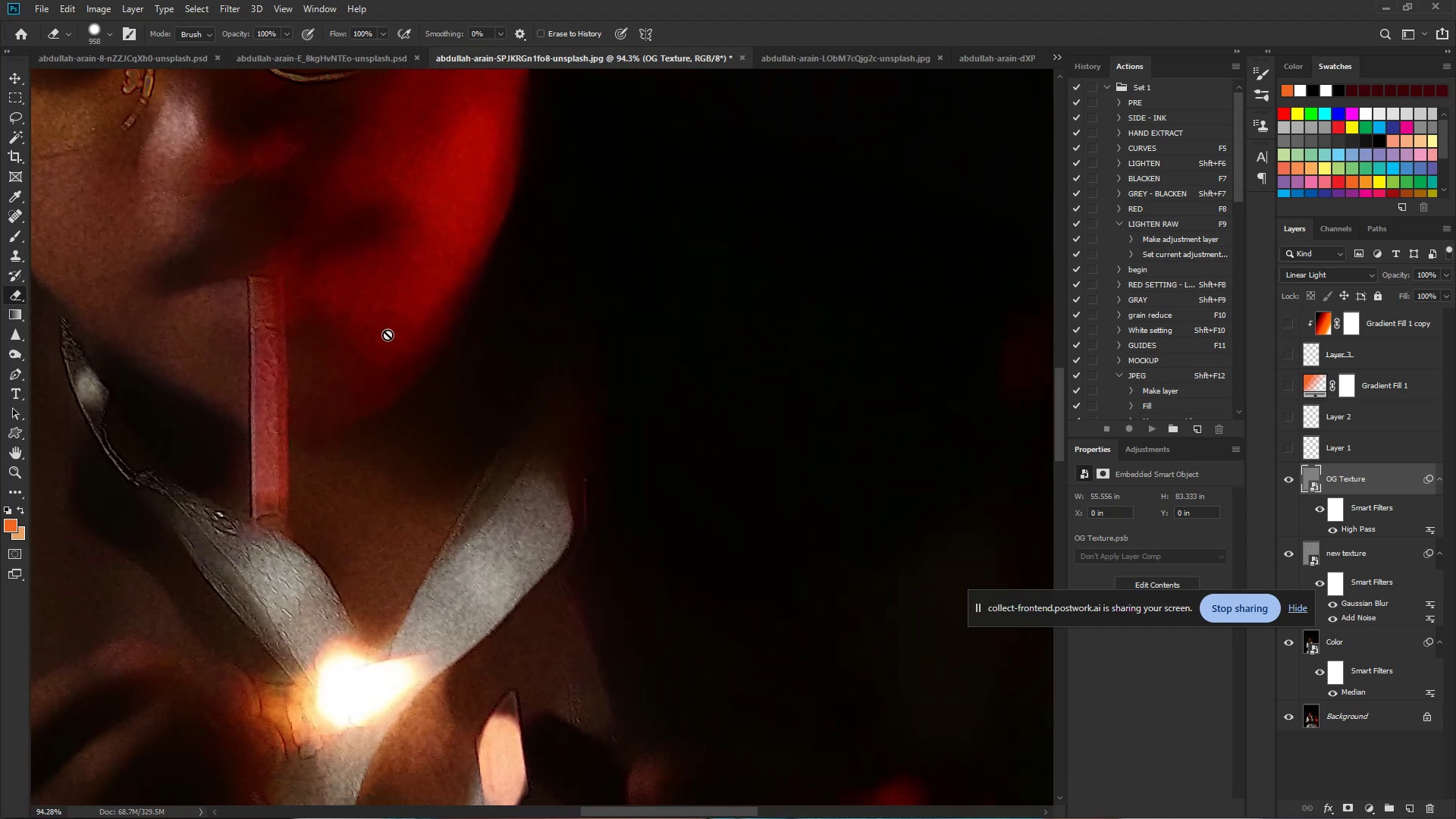 
hold_key(key=Space, duration=1.25)
 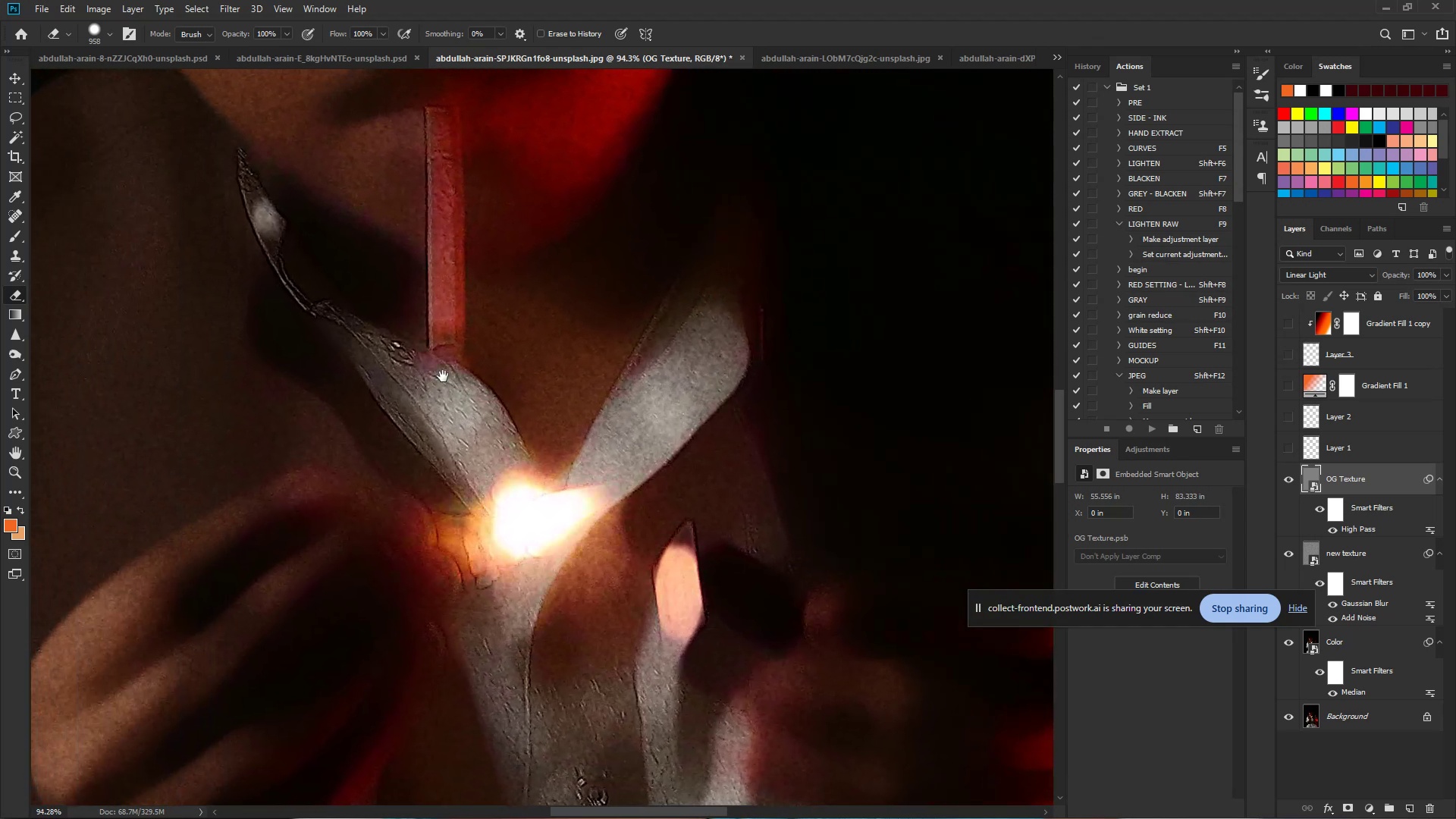 
left_click_drag(start_coordinate=[516, 467], to_coordinate=[693, 297])
 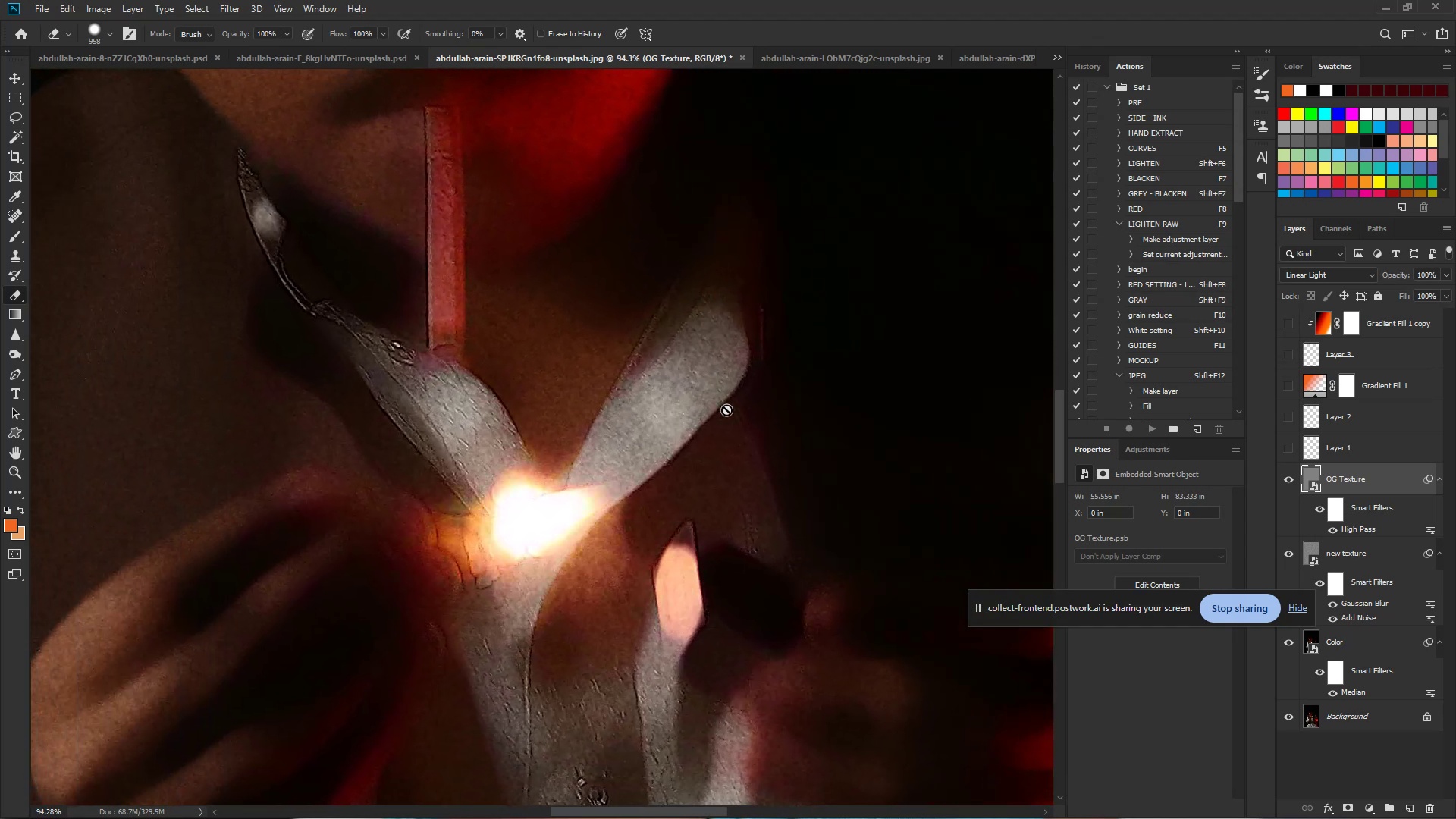 
hold_key(key=Space, duration=0.92)
 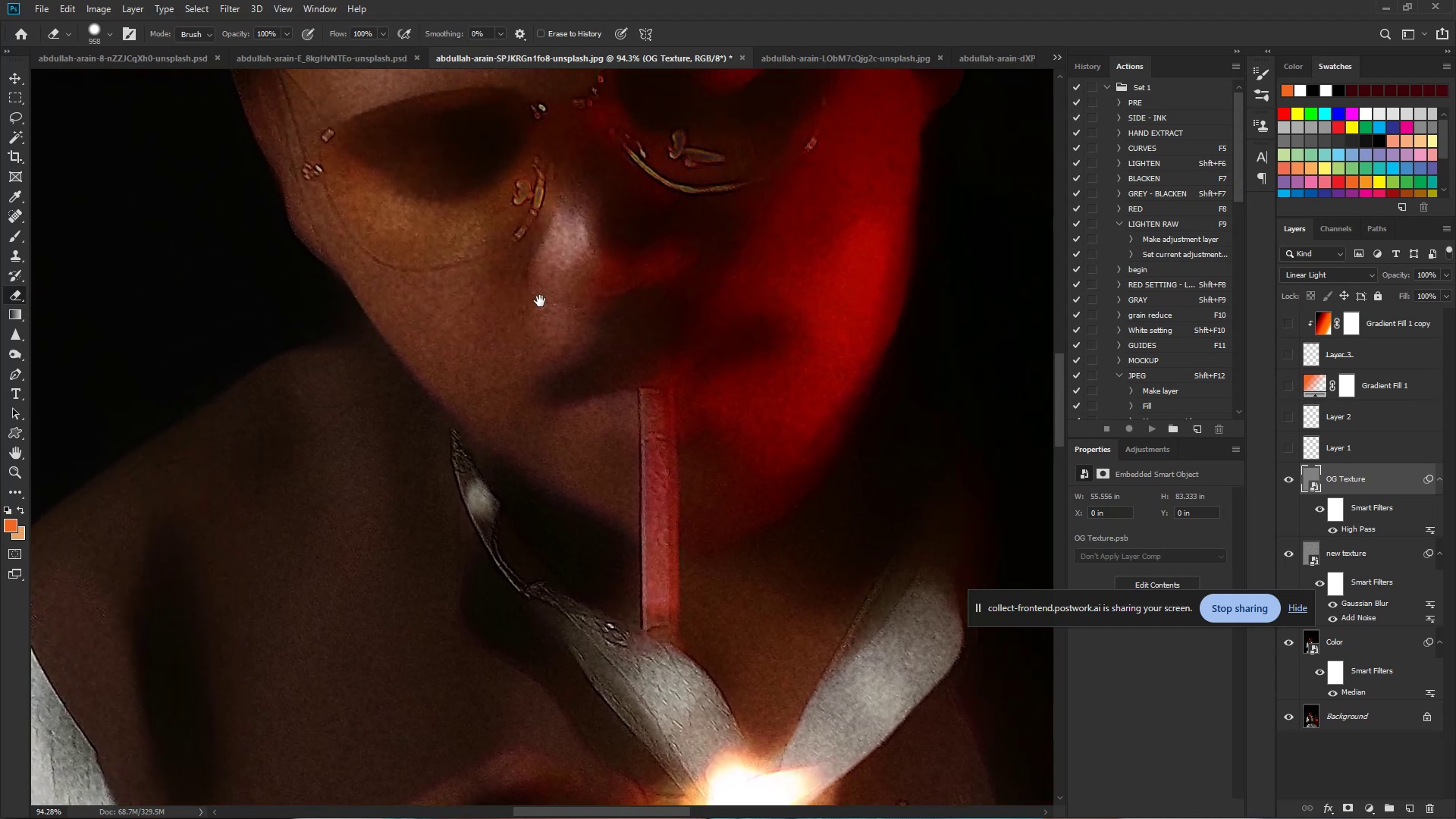 
left_click_drag(start_coordinate=[413, 314], to_coordinate=[628, 582])
 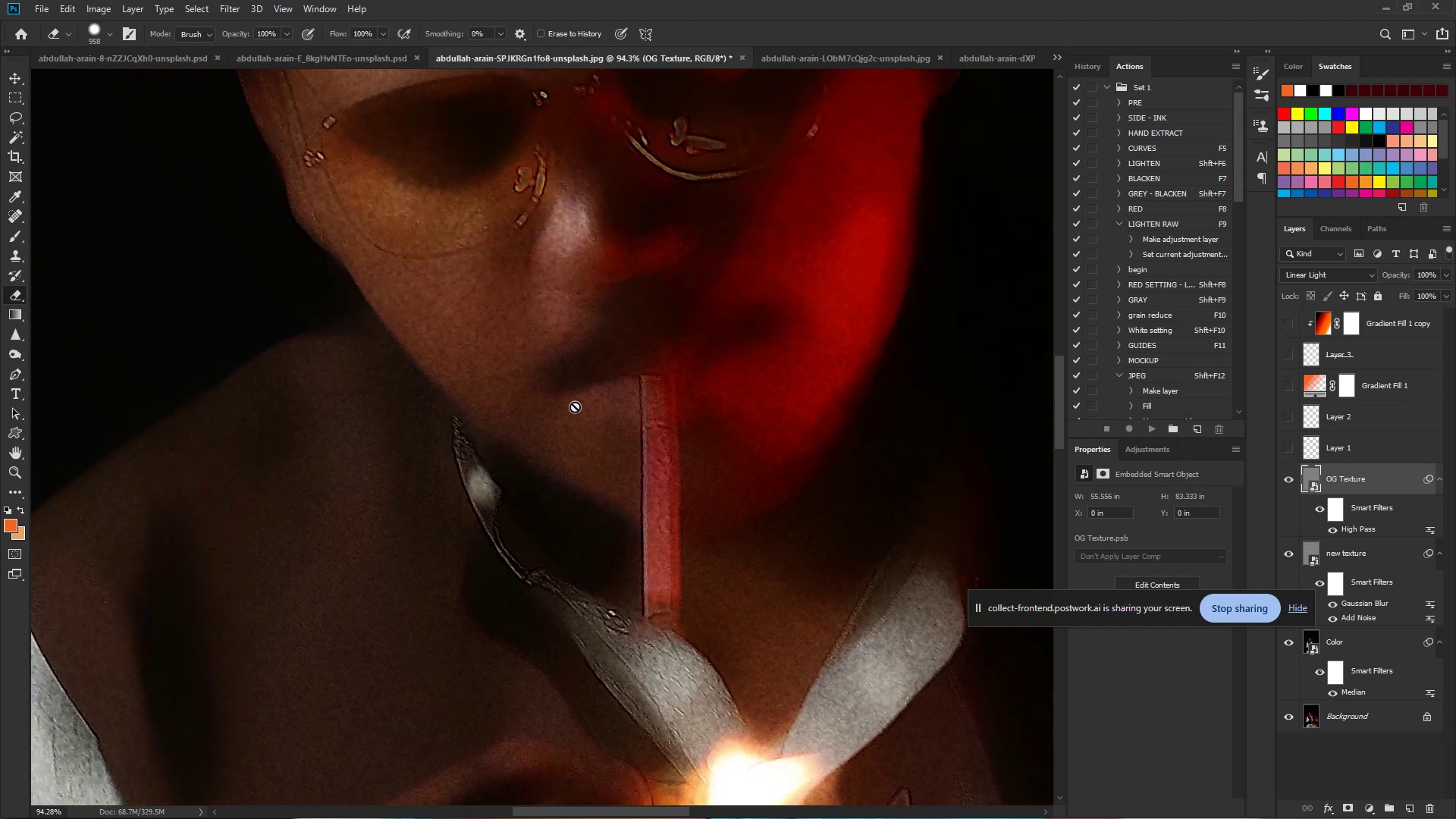 
hold_key(key=Space, duration=0.9)
 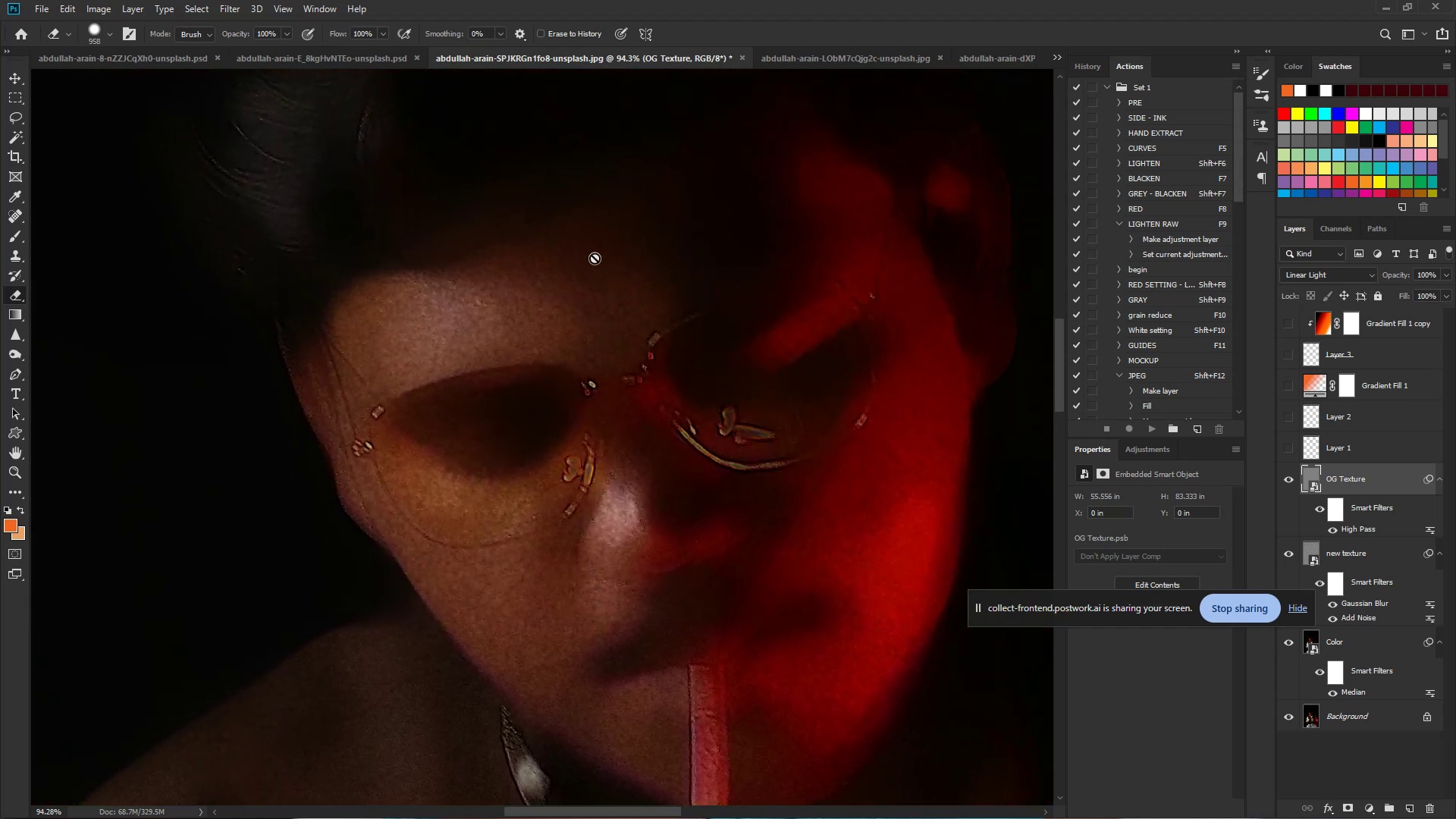 
left_click_drag(start_coordinate=[541, 277], to_coordinate=[590, 566])
 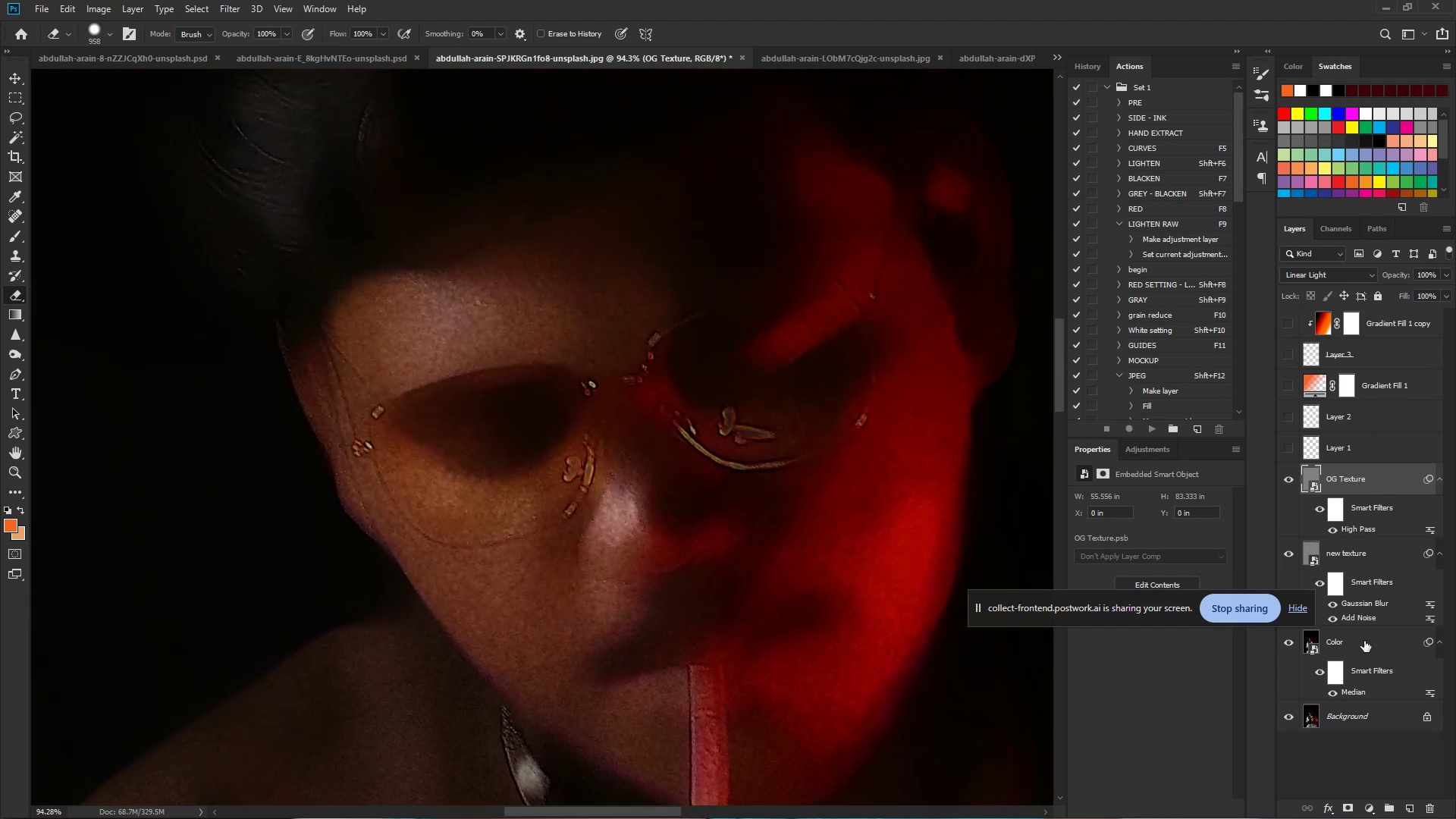 
left_click_drag(start_coordinate=[1135, 606], to_coordinate=[1282, 774])
 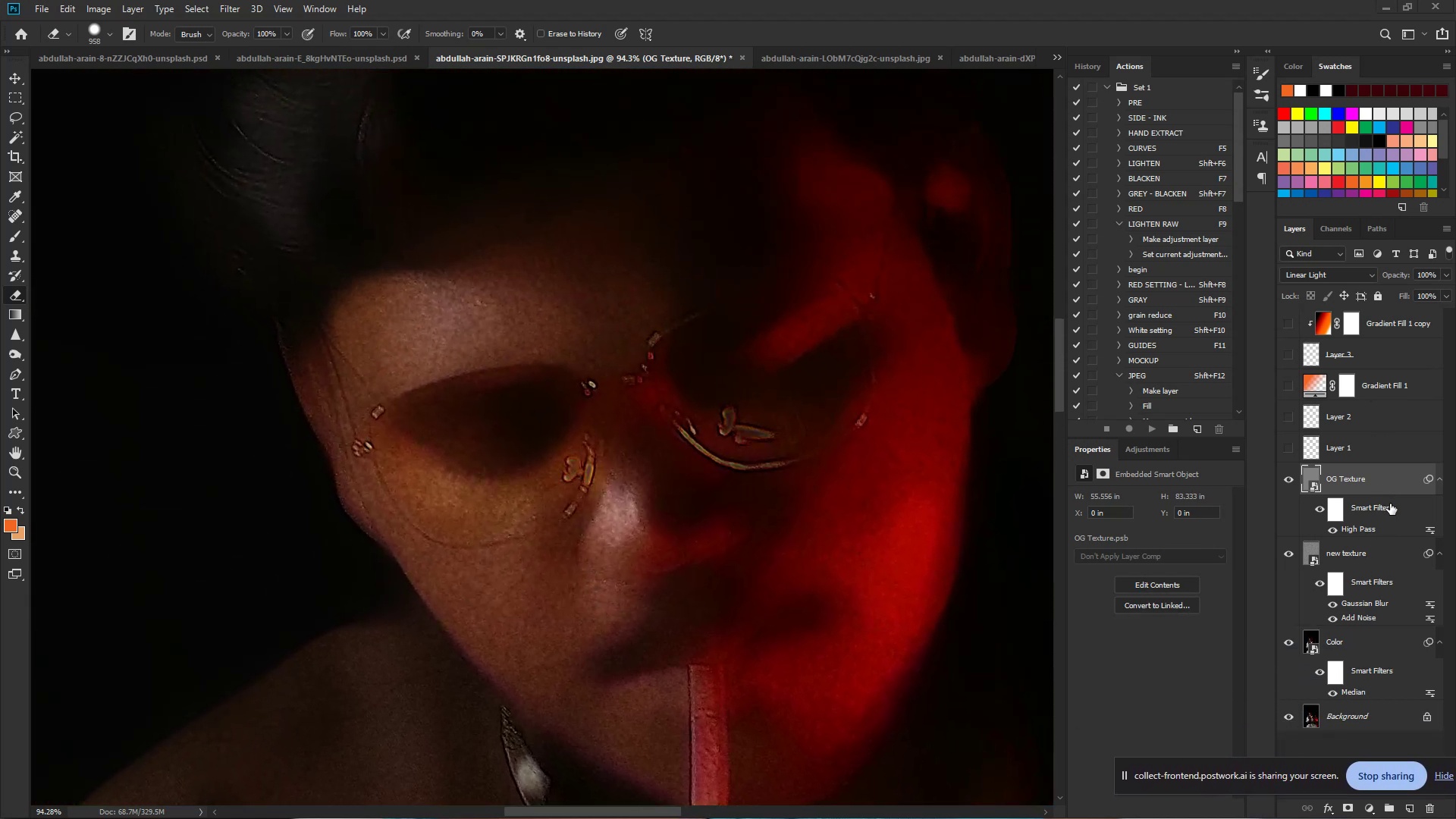 
hold_key(key=ShiftLeft, duration=1.5)
left_click([1369, 639])
 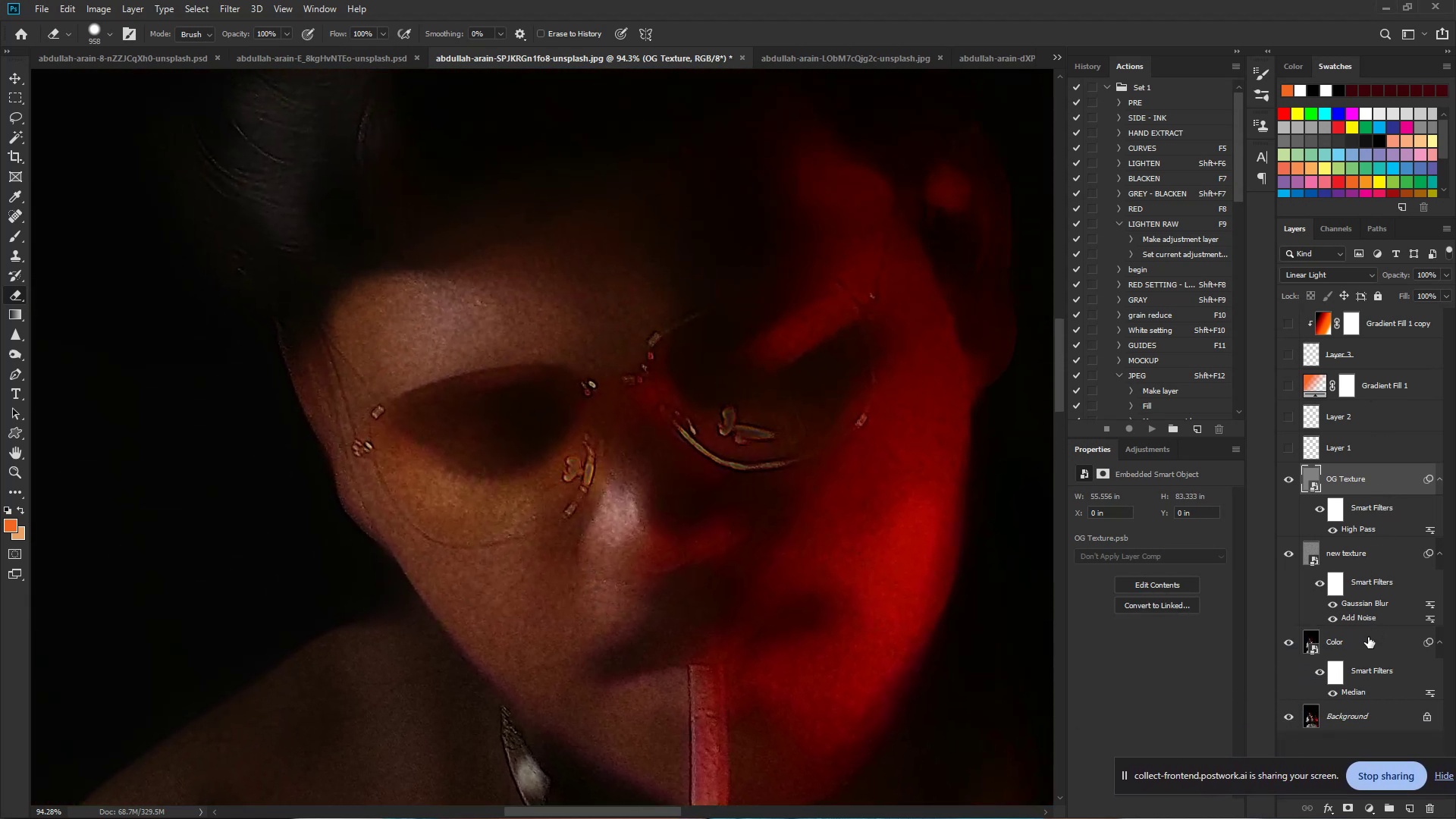 
hold_key(key=ShiftLeft, duration=1.2)
left_click([1351, 642])
 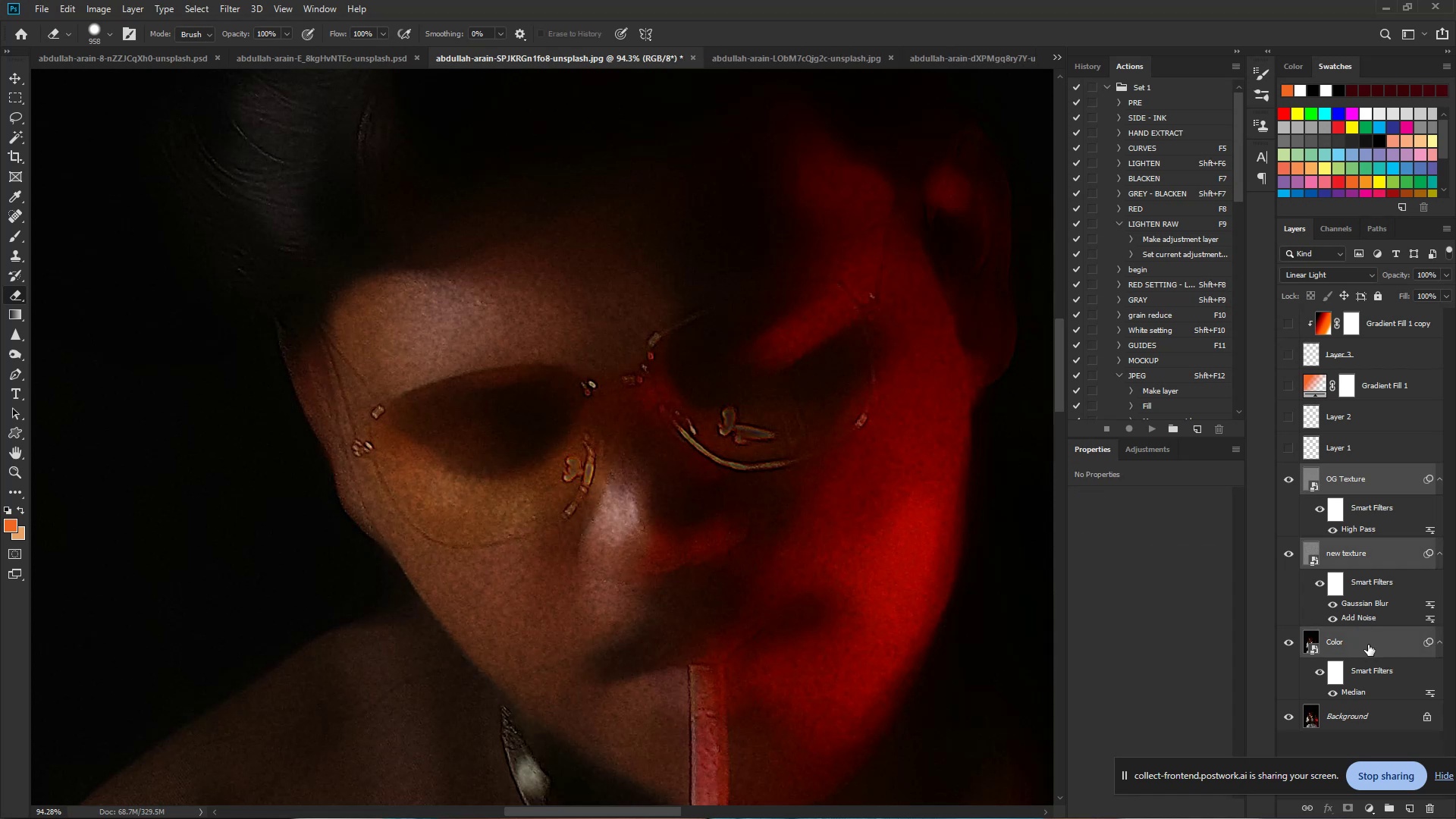 
key(Control+G)
 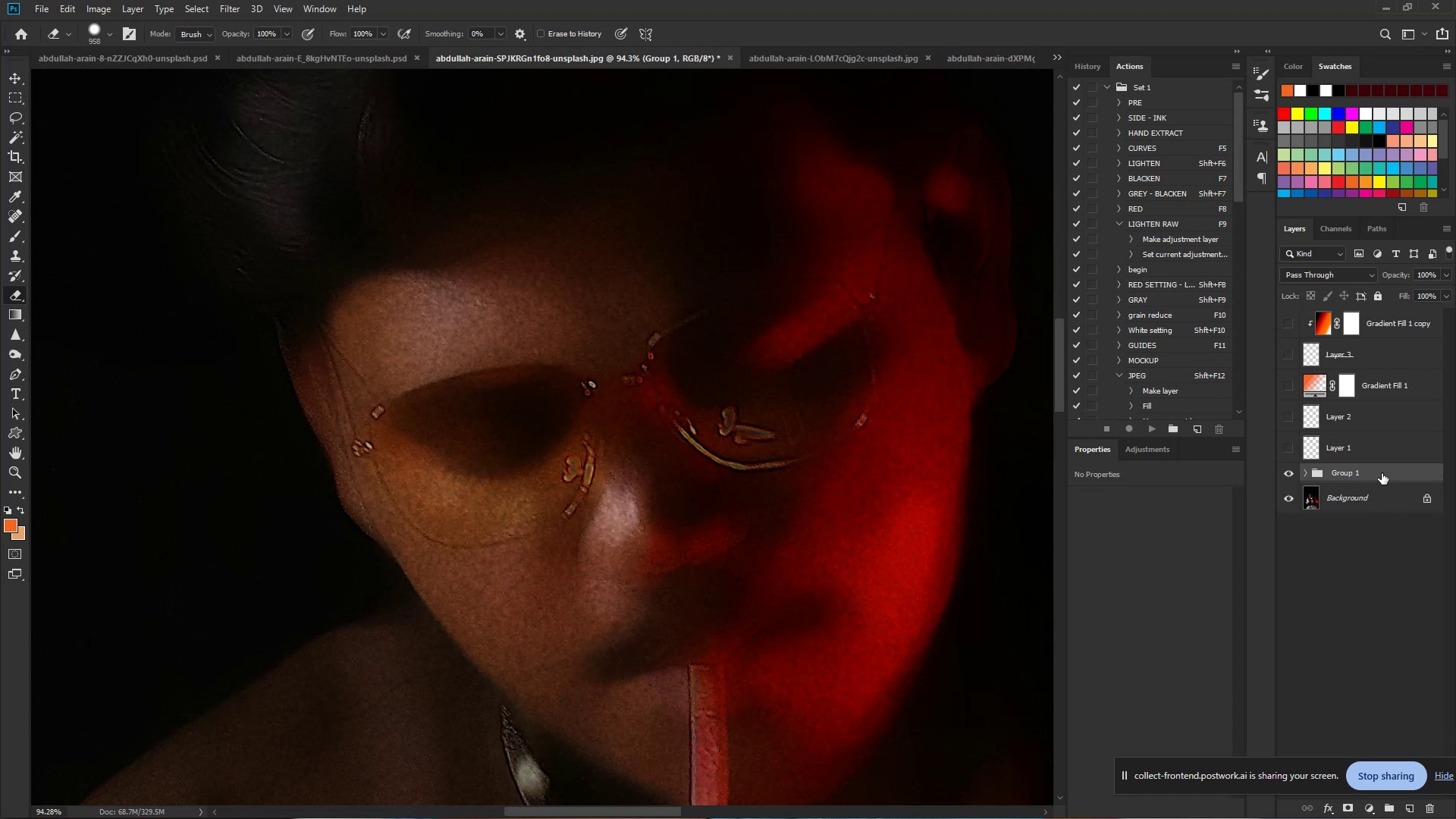 
double_click([1382, 473])
 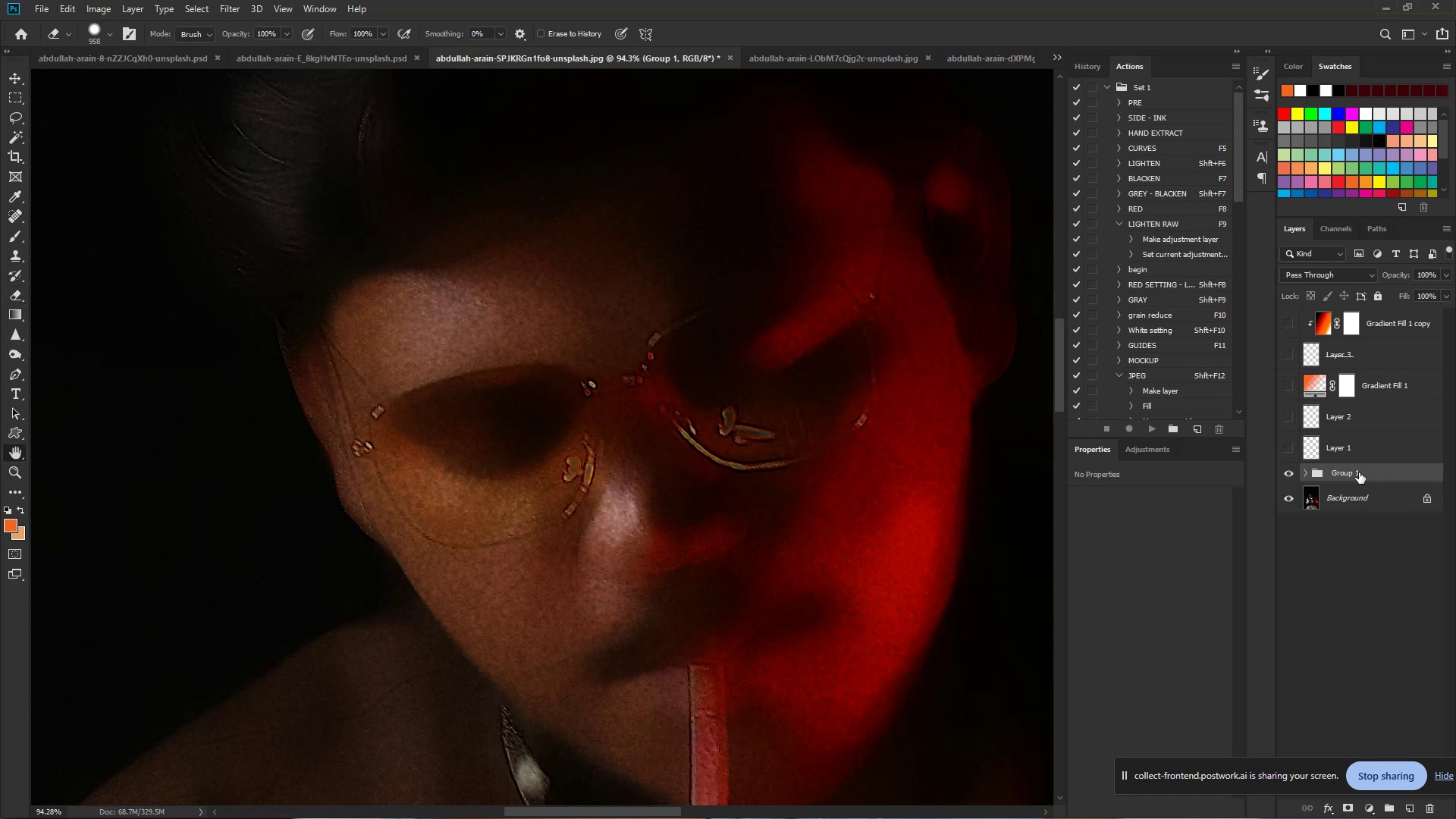 
left_click([1348, 472])
 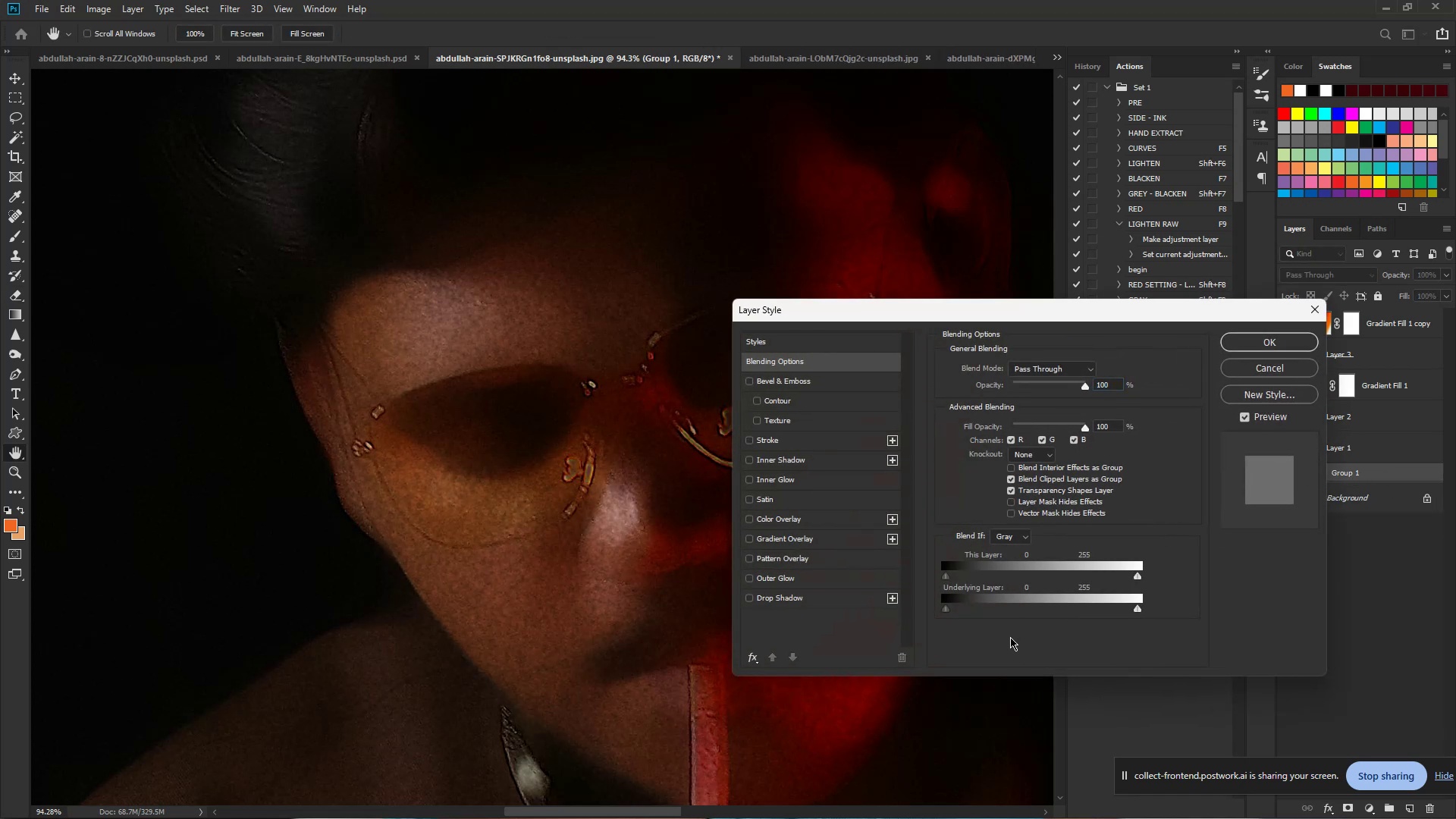 
hold_key(key=AltLeft, duration=0.89)
left_click([1137, 610])
 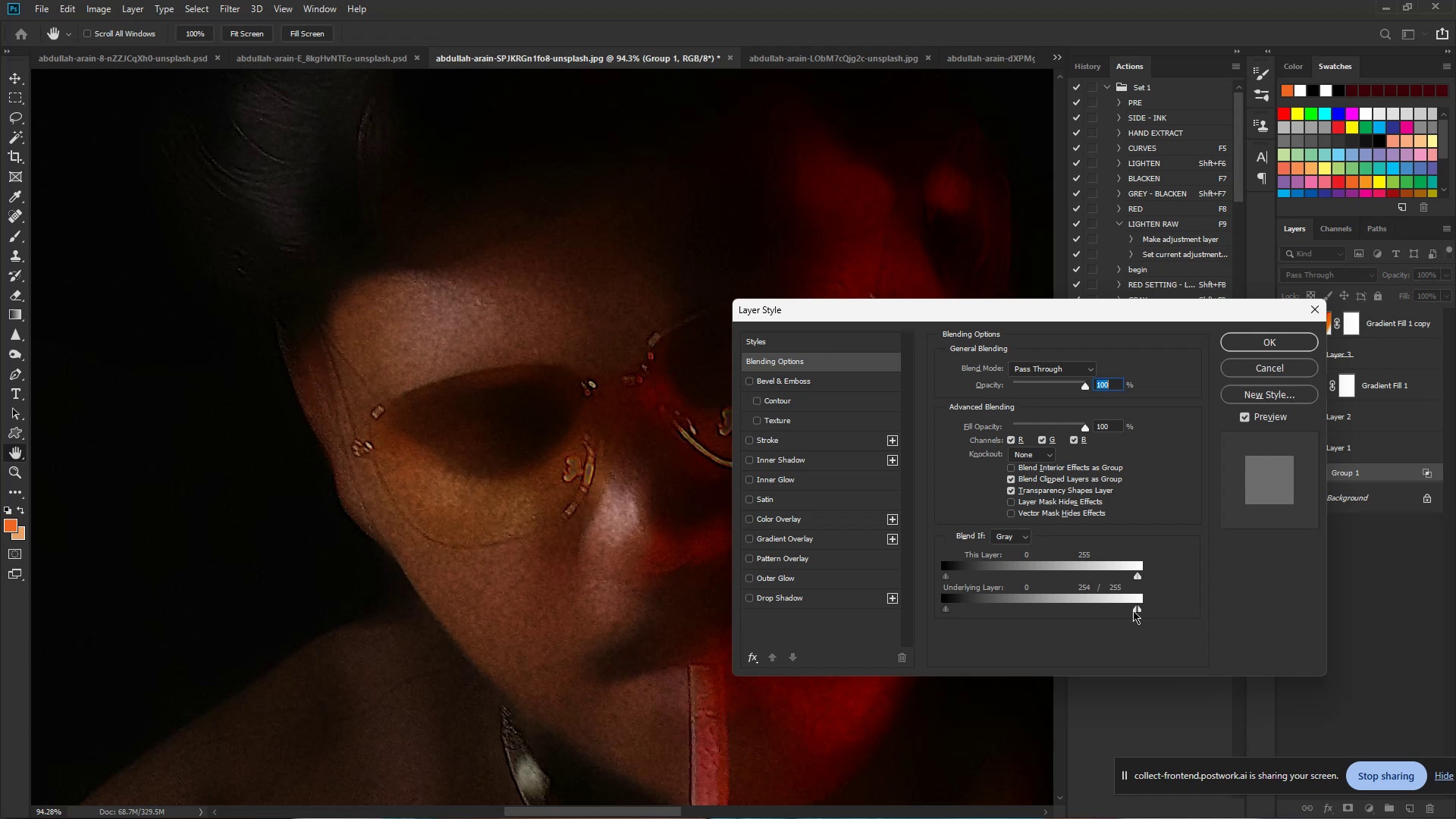 
left_click_drag(start_coordinate=[1134, 610], to_coordinate=[1081, 610])
 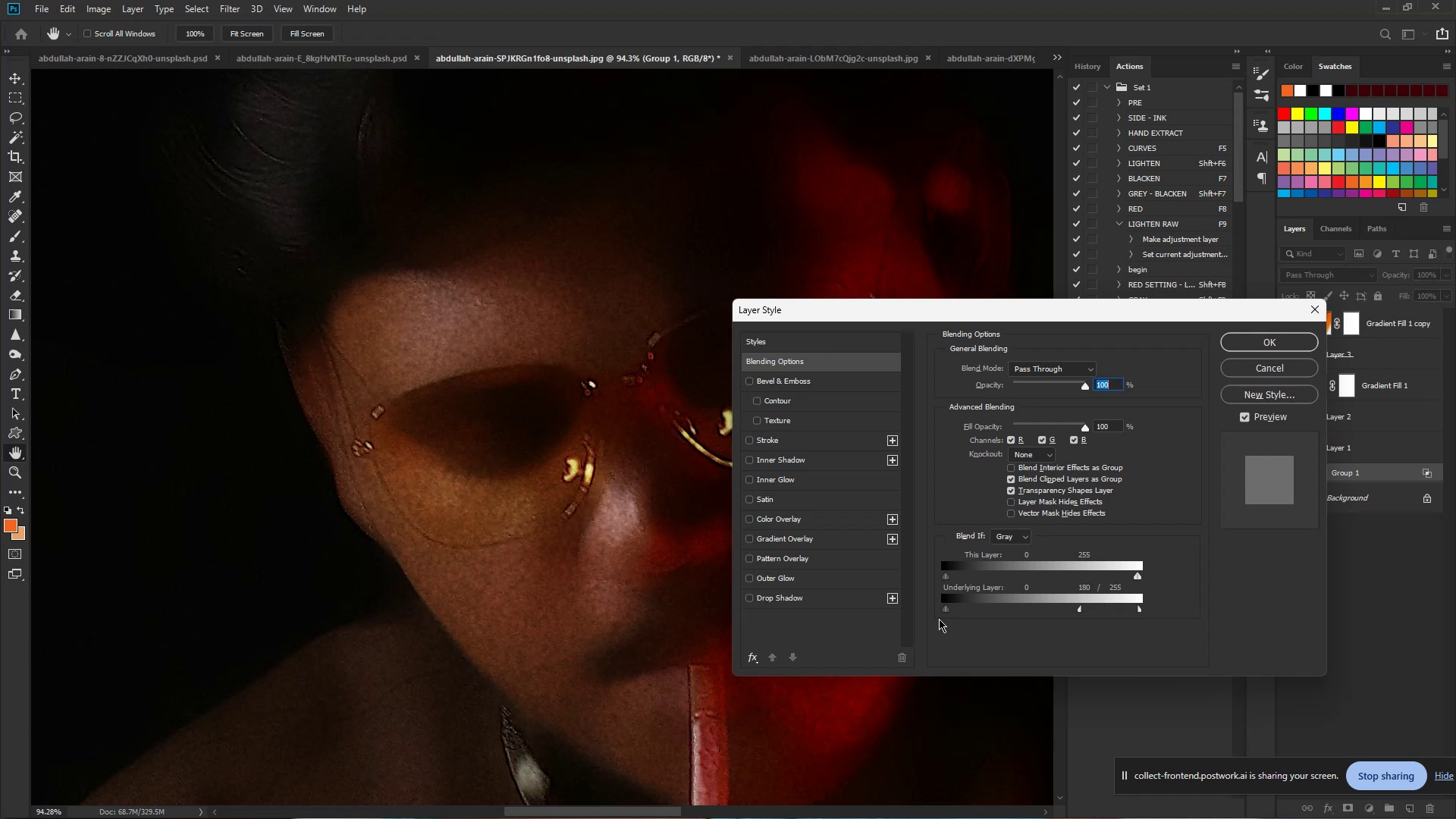 
hold_key(key=AltLeft, duration=0.79)
left_click([946, 610])
 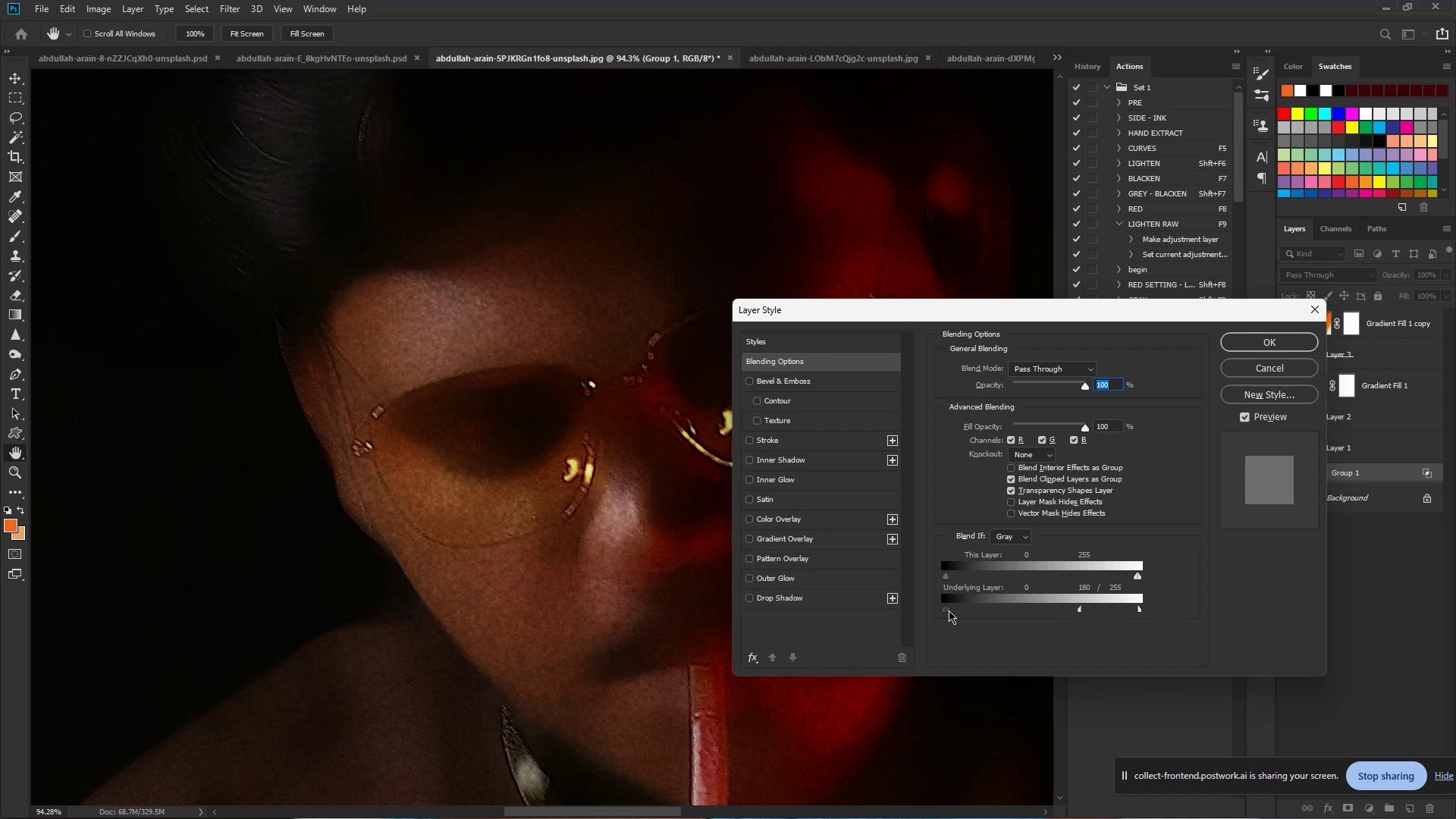 
left_click_drag(start_coordinate=[949, 610], to_coordinate=[991, 613])
 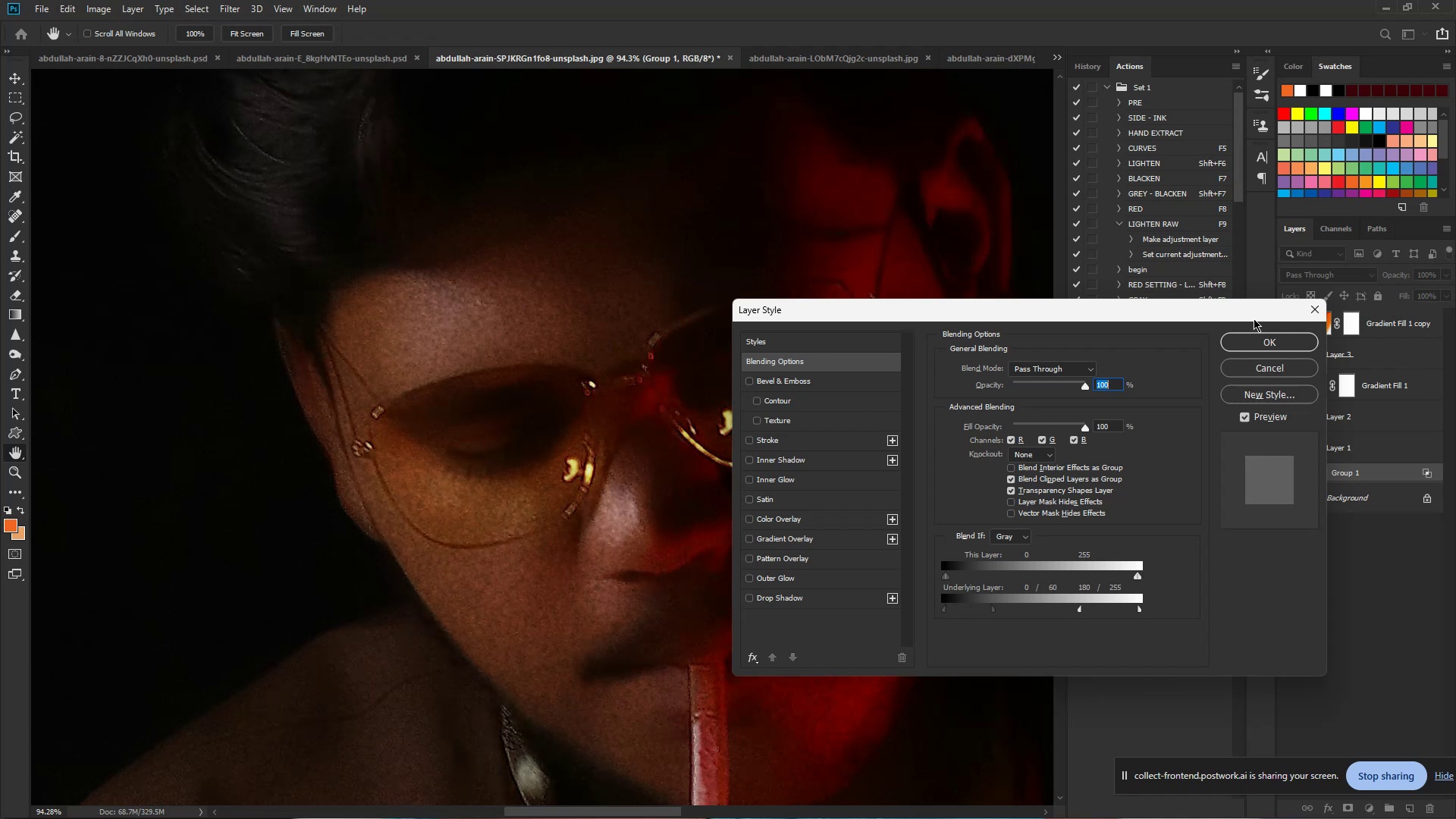 
left_click([1262, 338])
 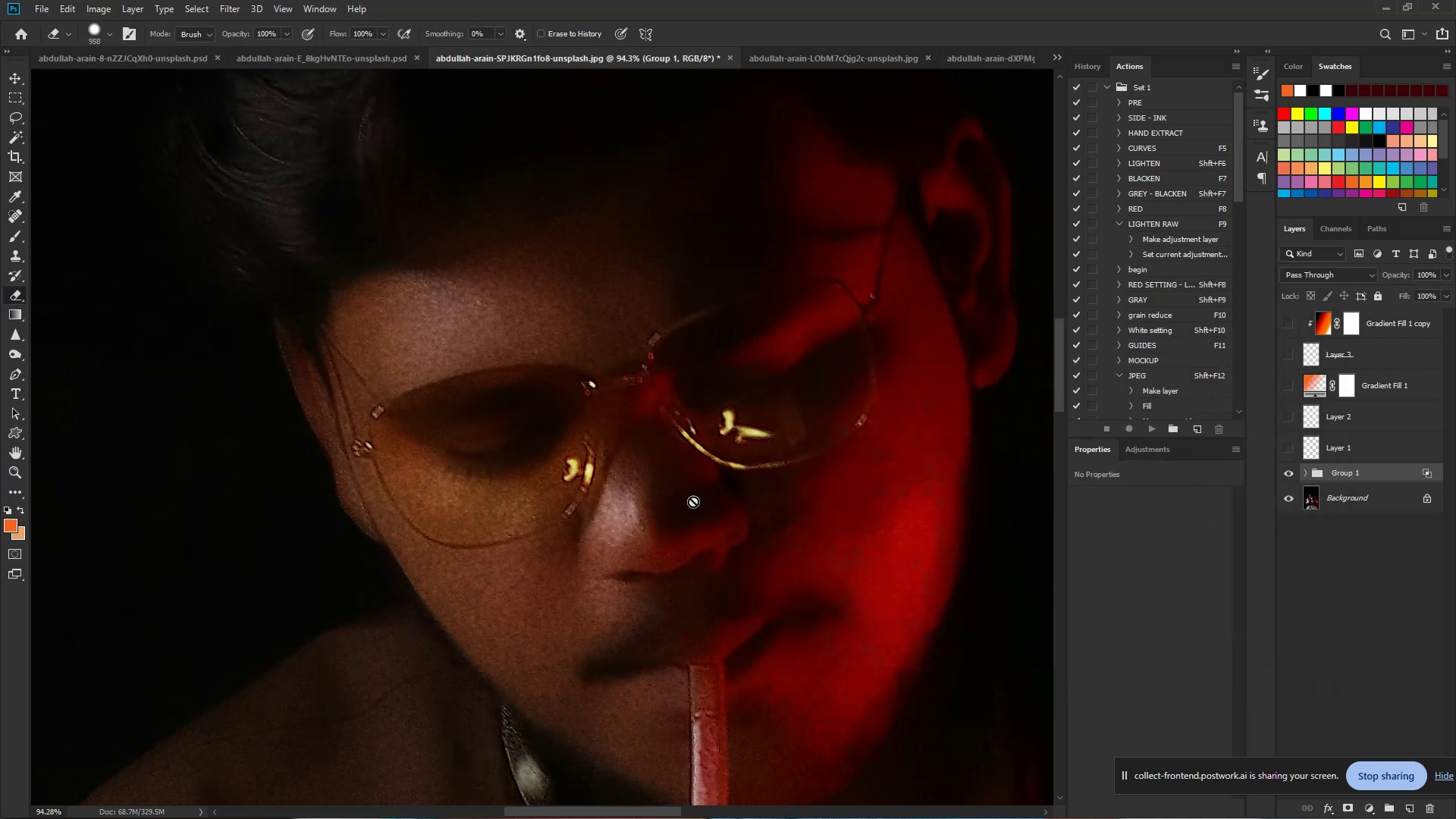 
hold_key(key=ControlLeft, duration=0.79)
 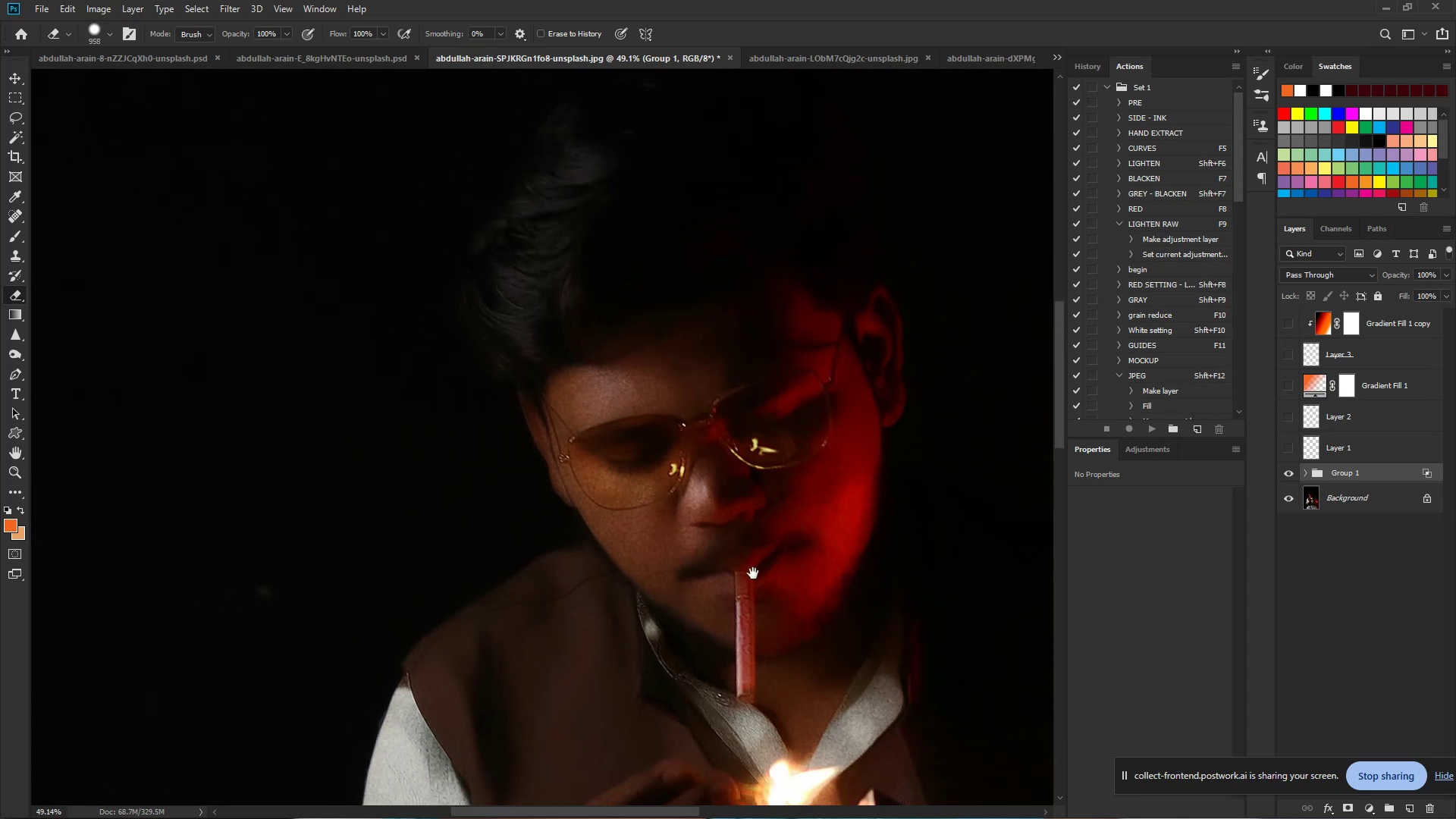 
hold_key(key=Space, duration=0.63)
 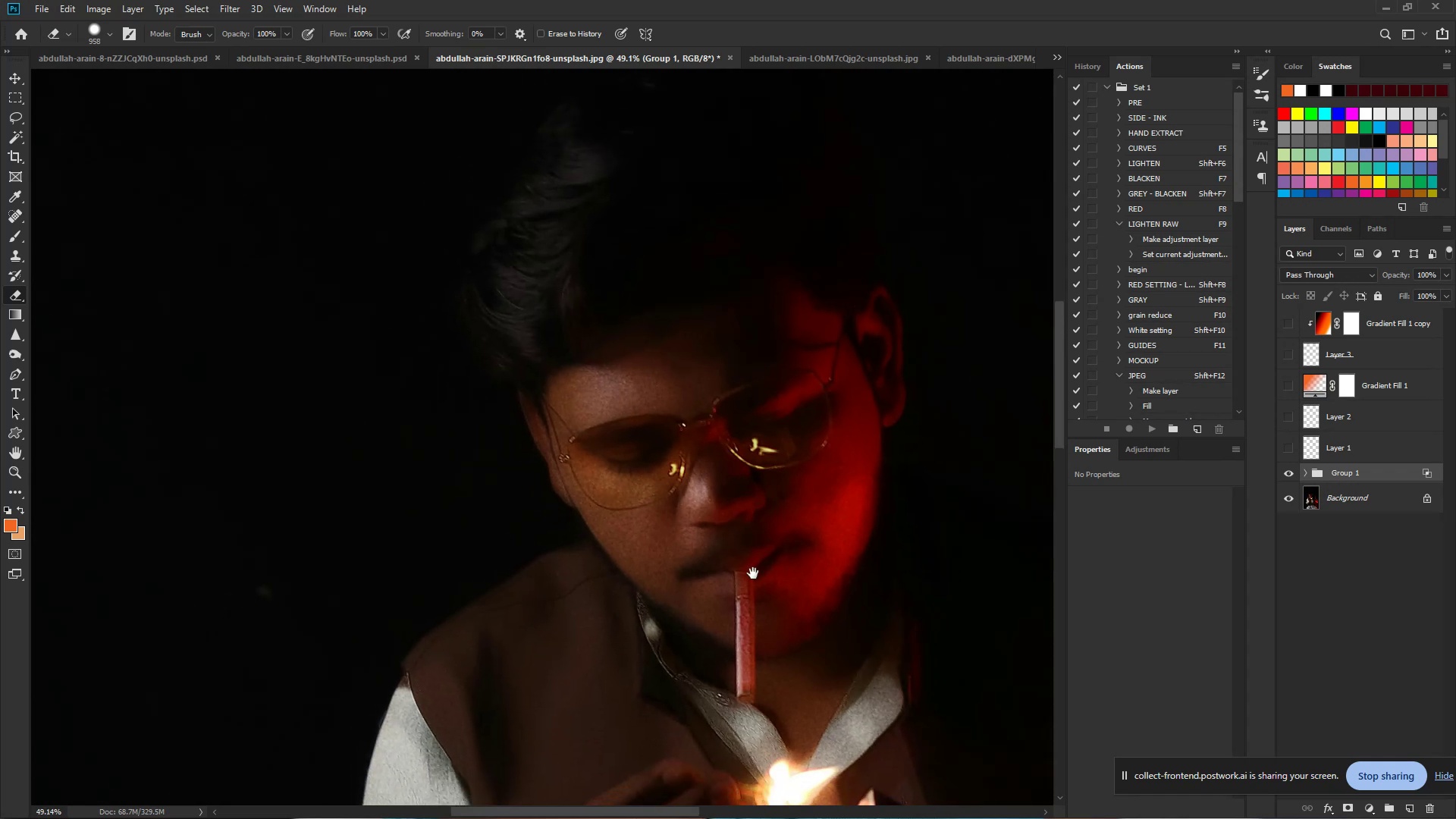 
left_click_drag(start_coordinate=[783, 469], to_coordinate=[739, 460])
 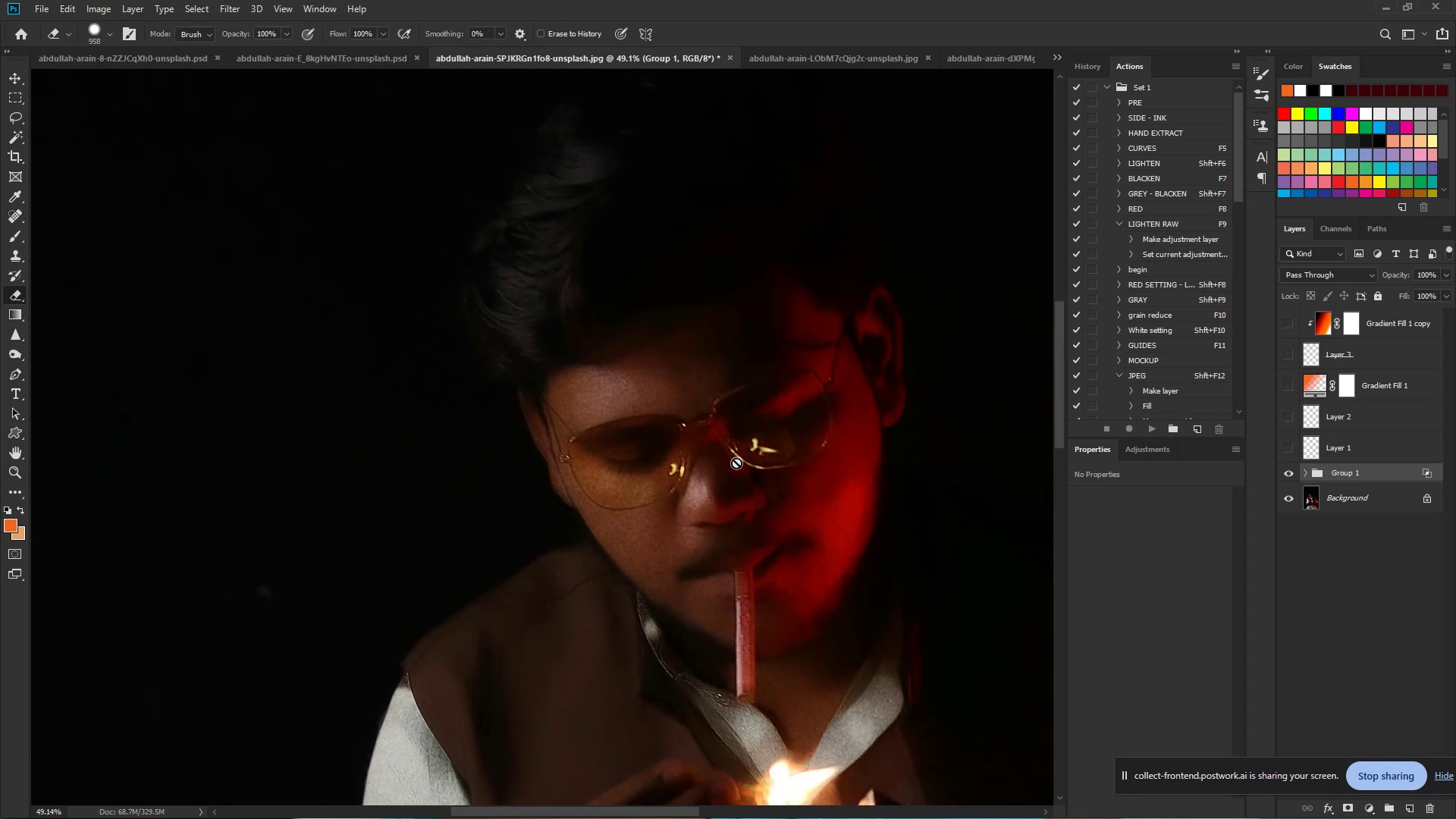 
hold_key(key=Space, duration=1.13)
 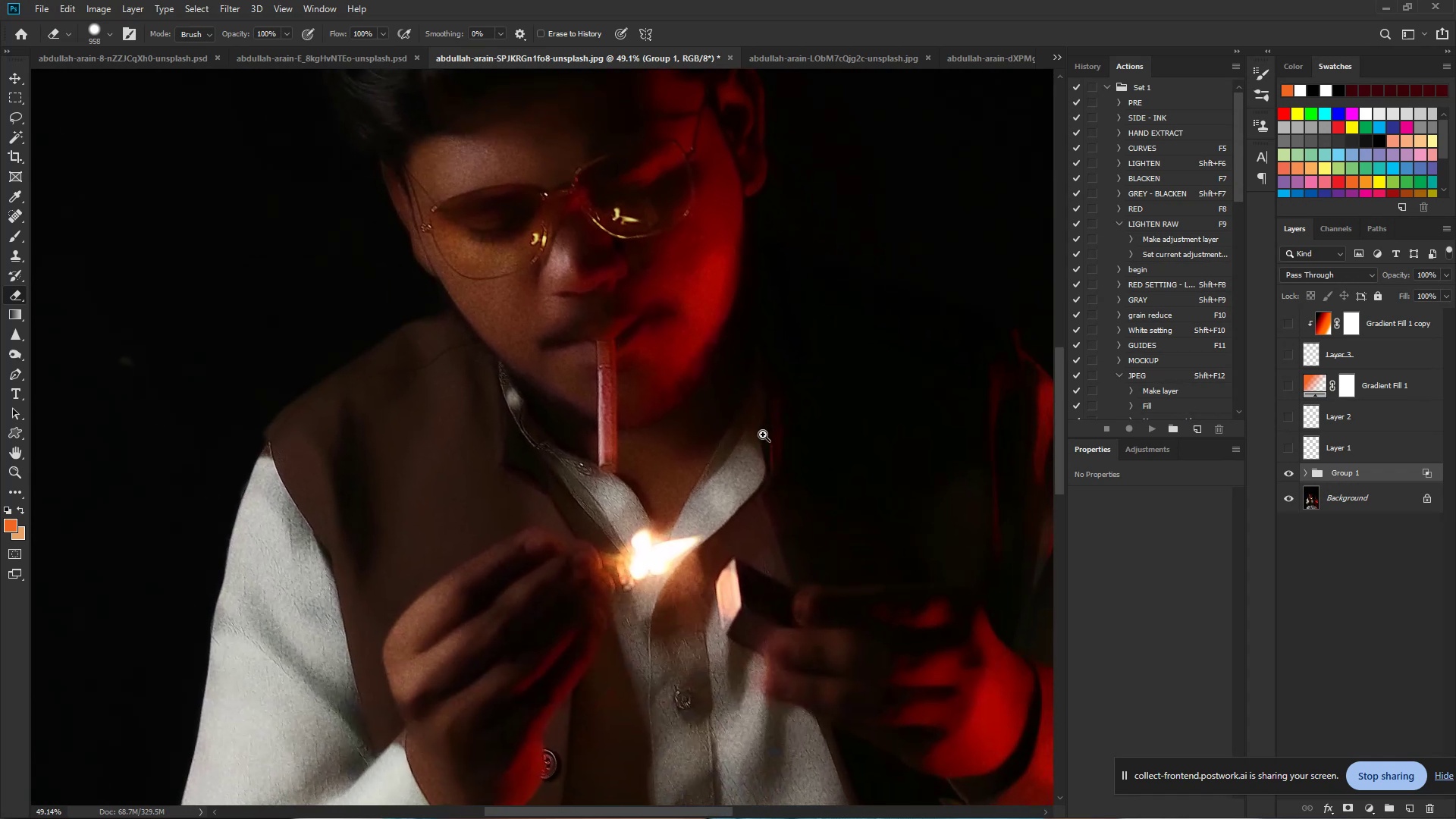 
left_click_drag(start_coordinate=[753, 573], to_coordinate=[615, 343])
 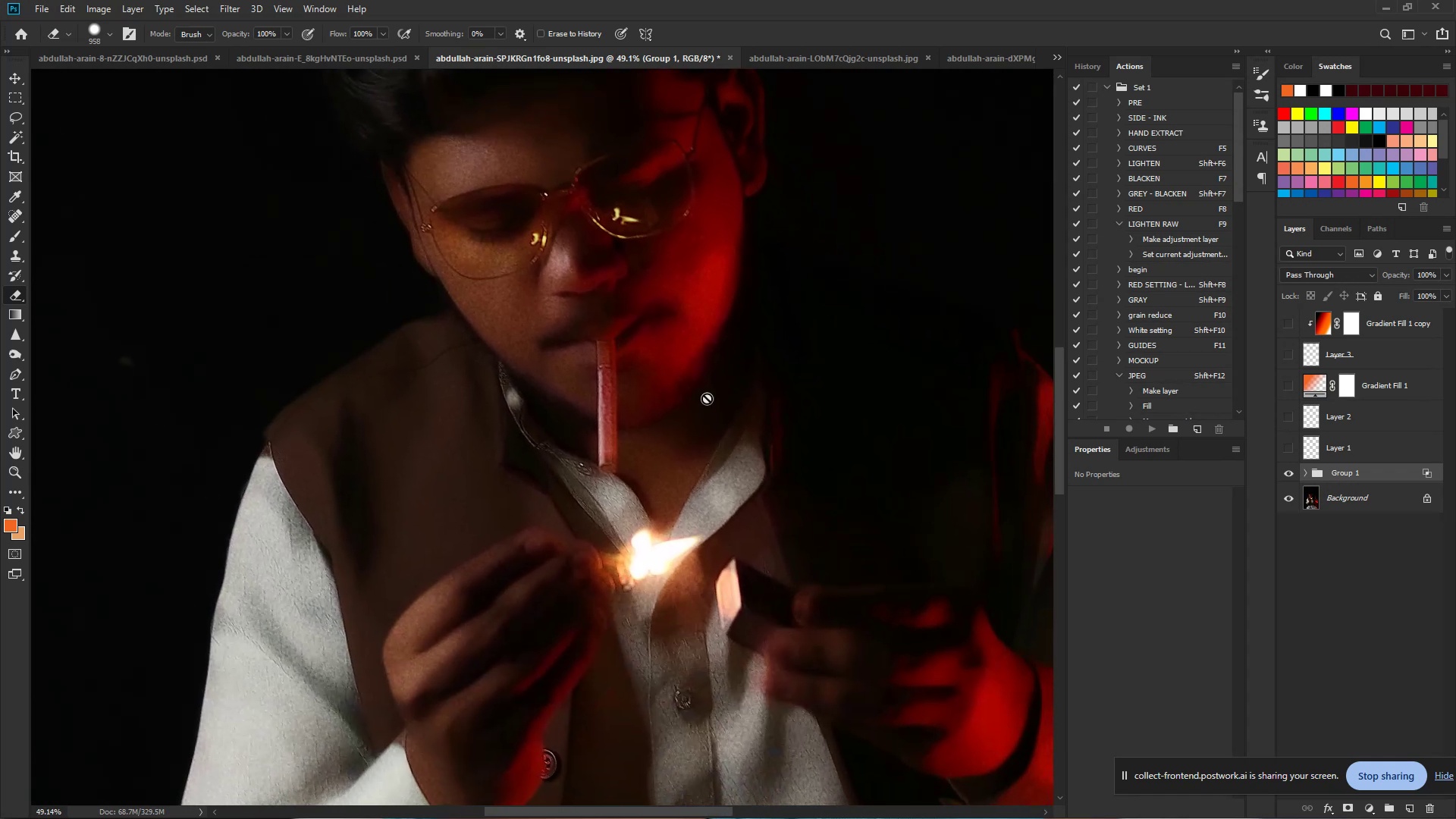 
hold_key(key=ControlLeft, duration=0.9)
 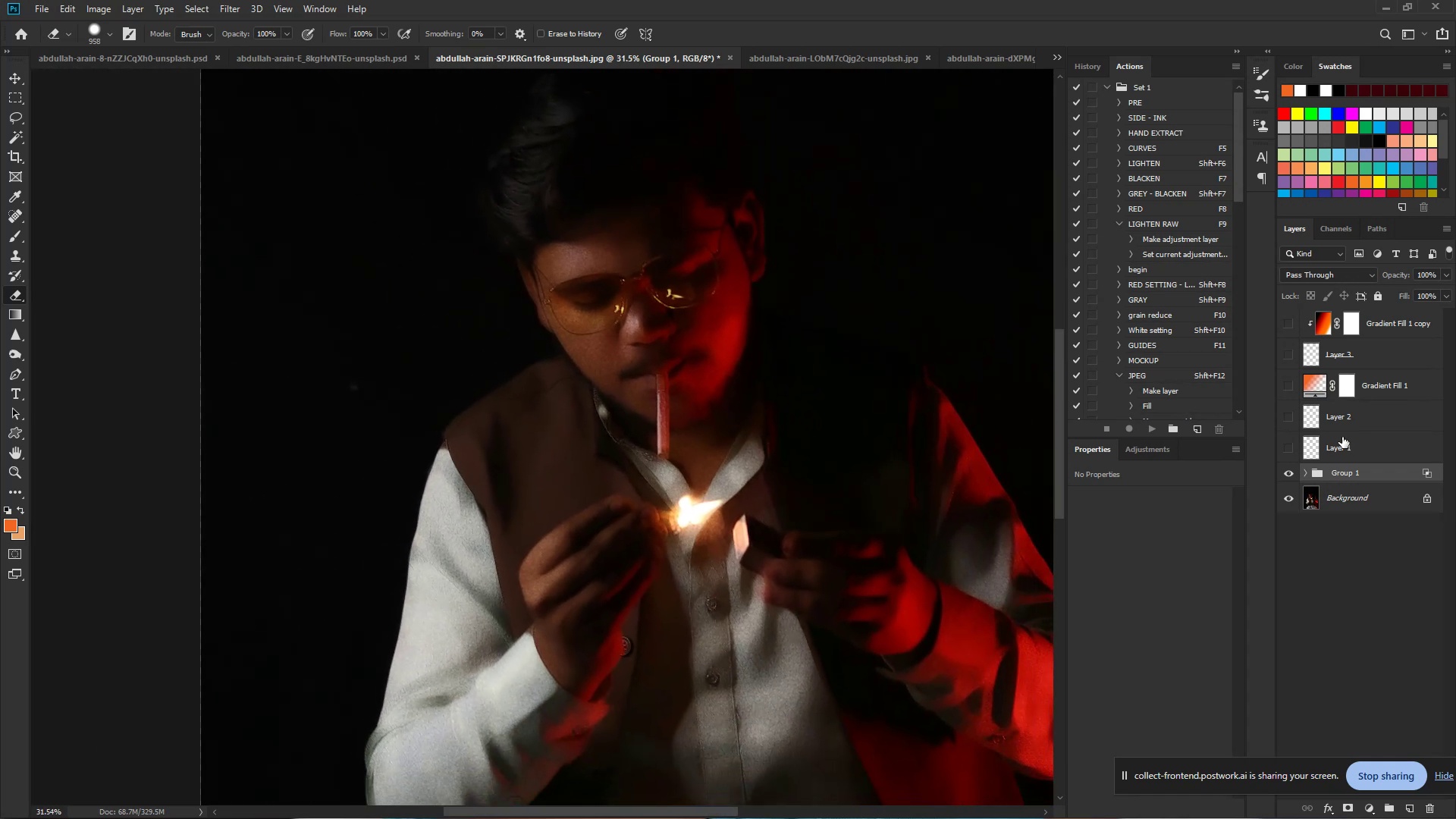 
hold_key(key=Space, duration=0.73)
 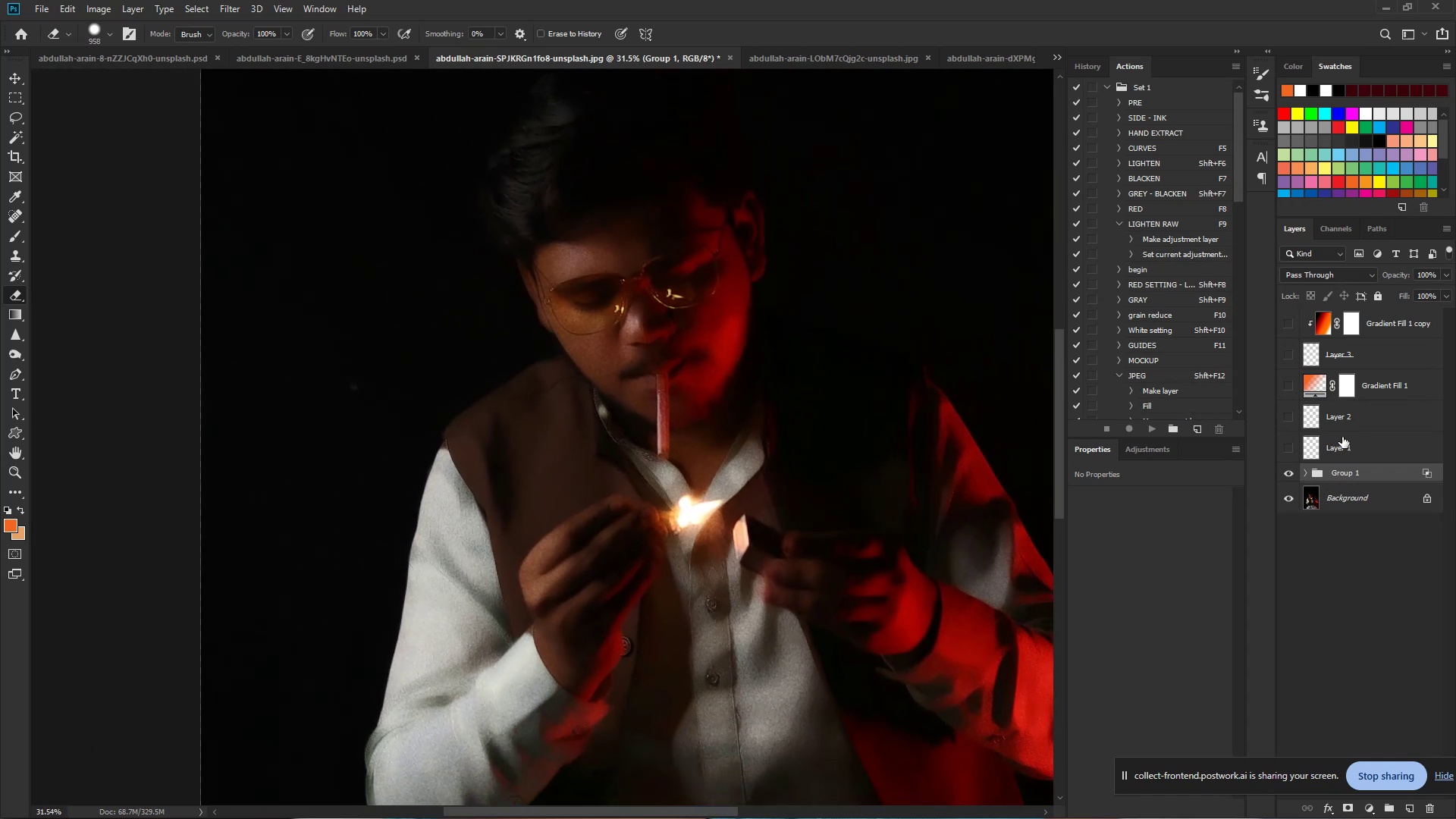 
left_click_drag(start_coordinate=[763, 435], to_coordinate=[729, 429])
 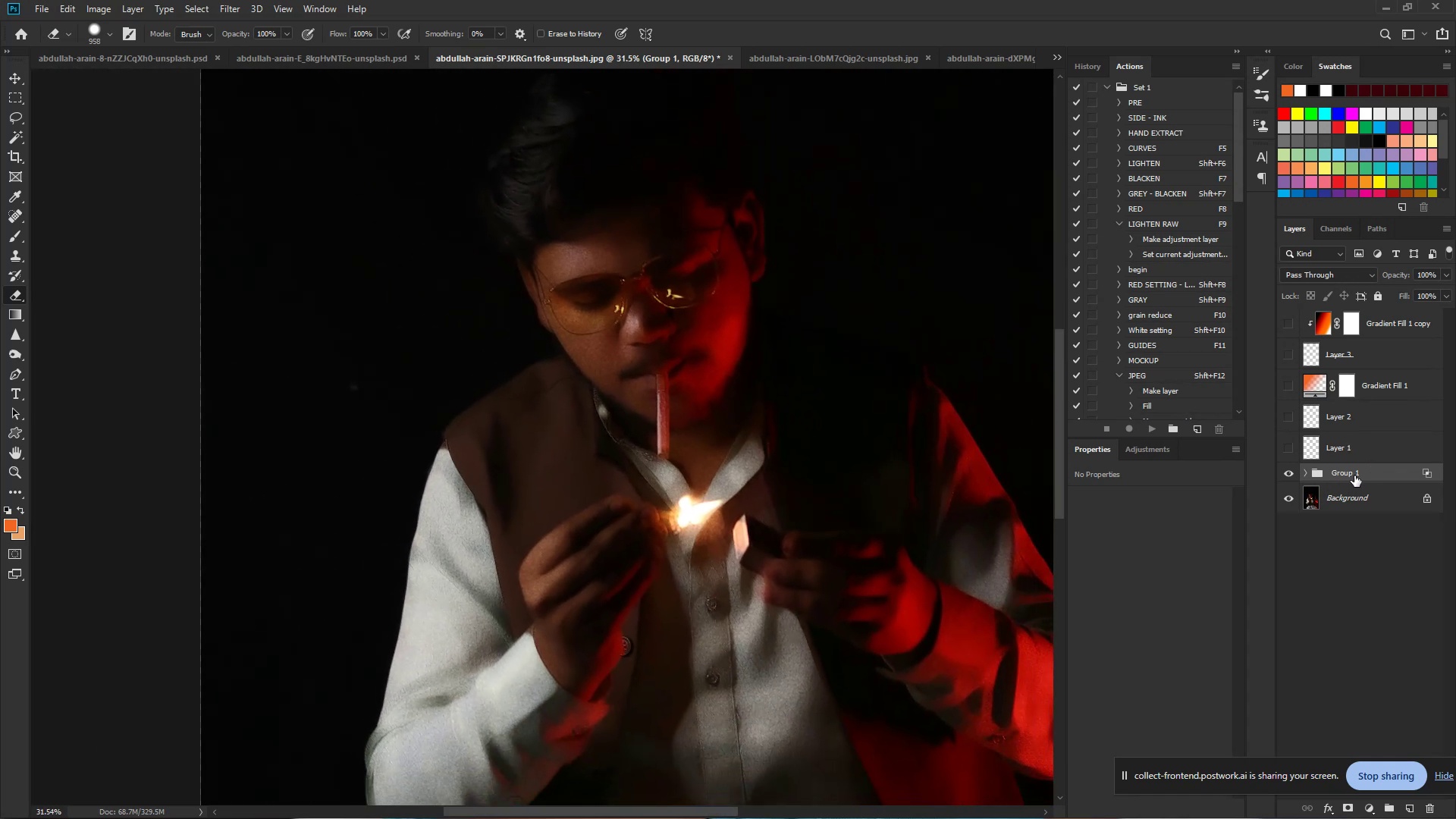 
double_click([1349, 475])
 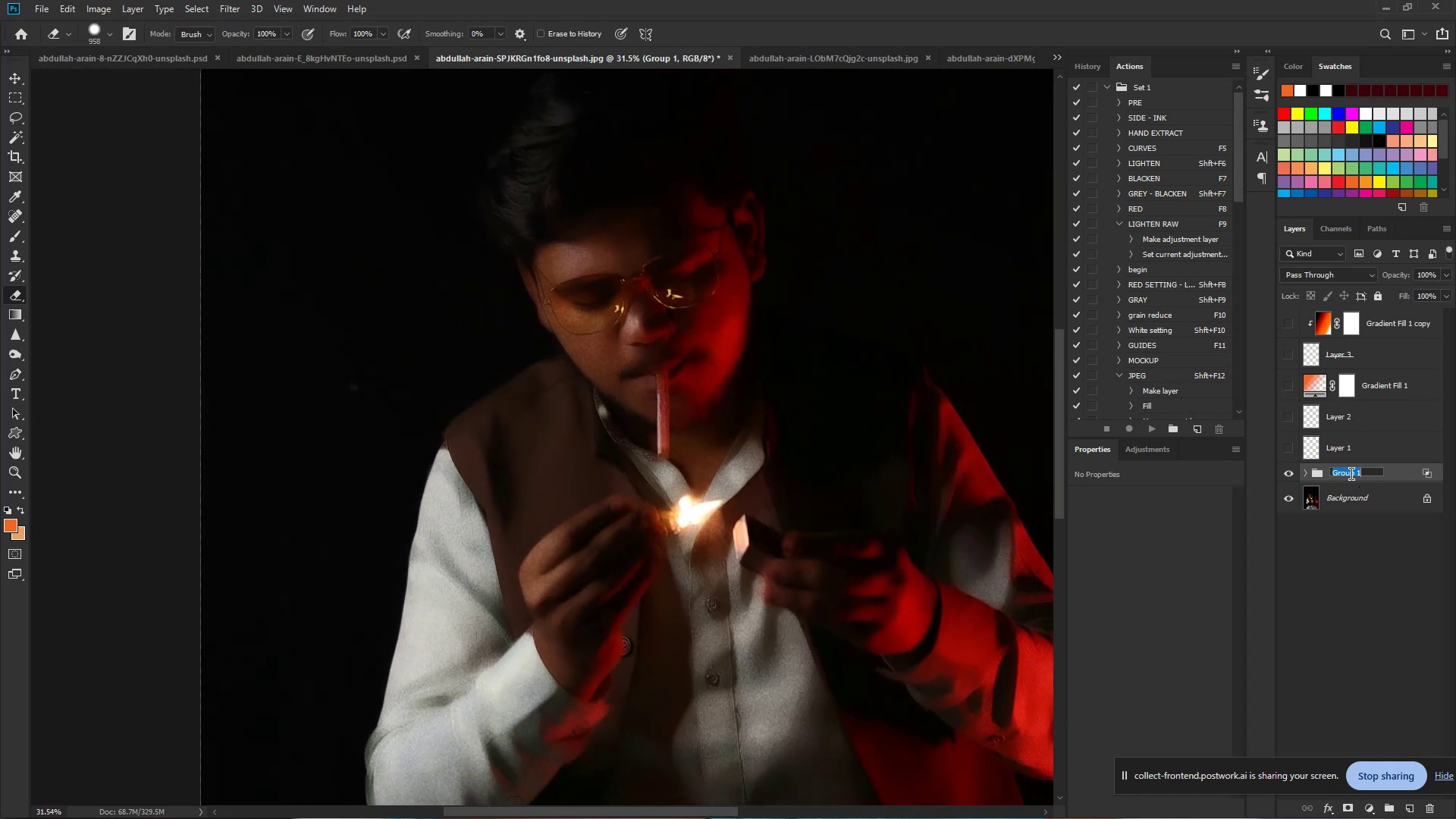 
wait(5.06)
 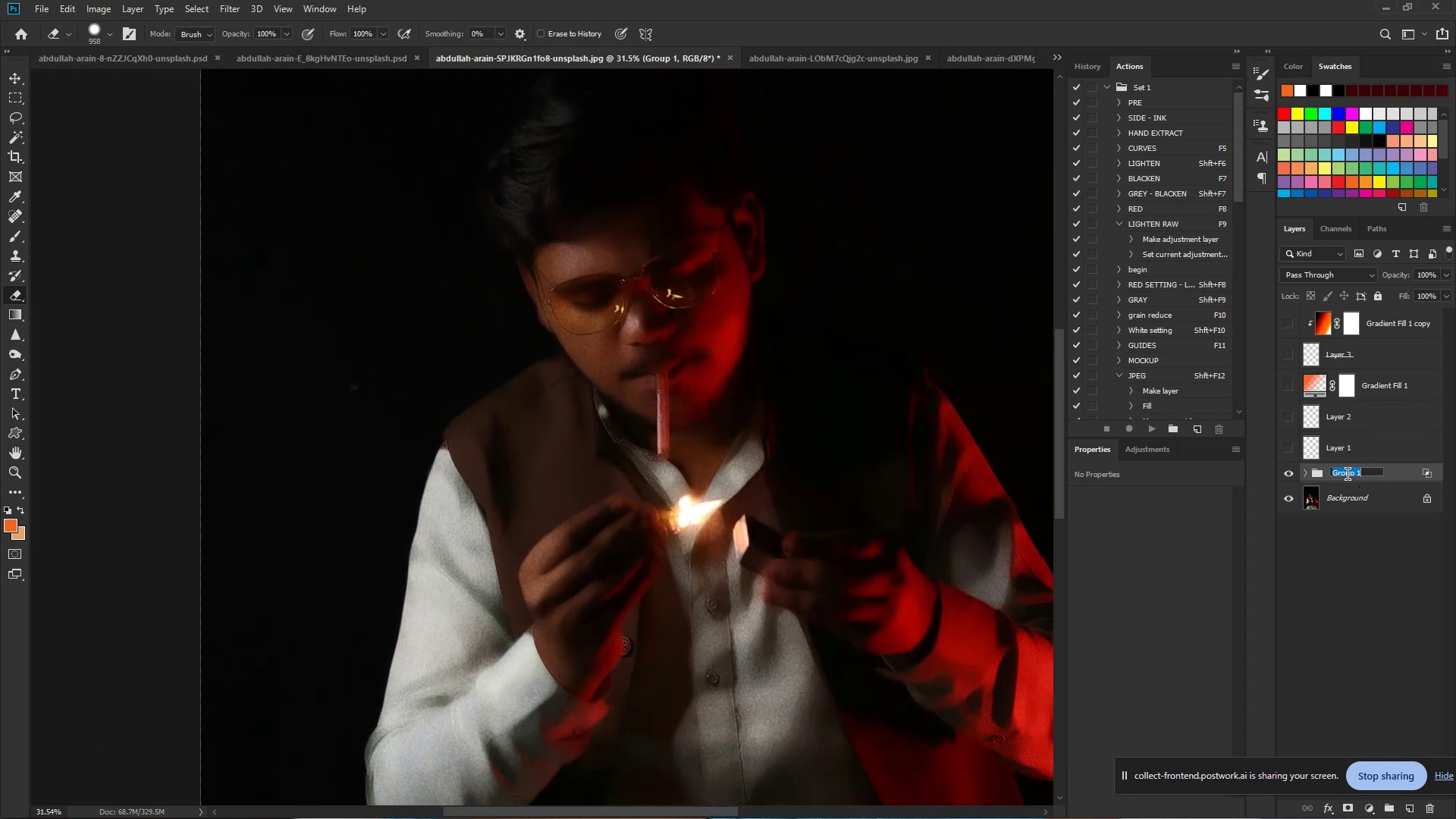 
type(Qick pictur )
 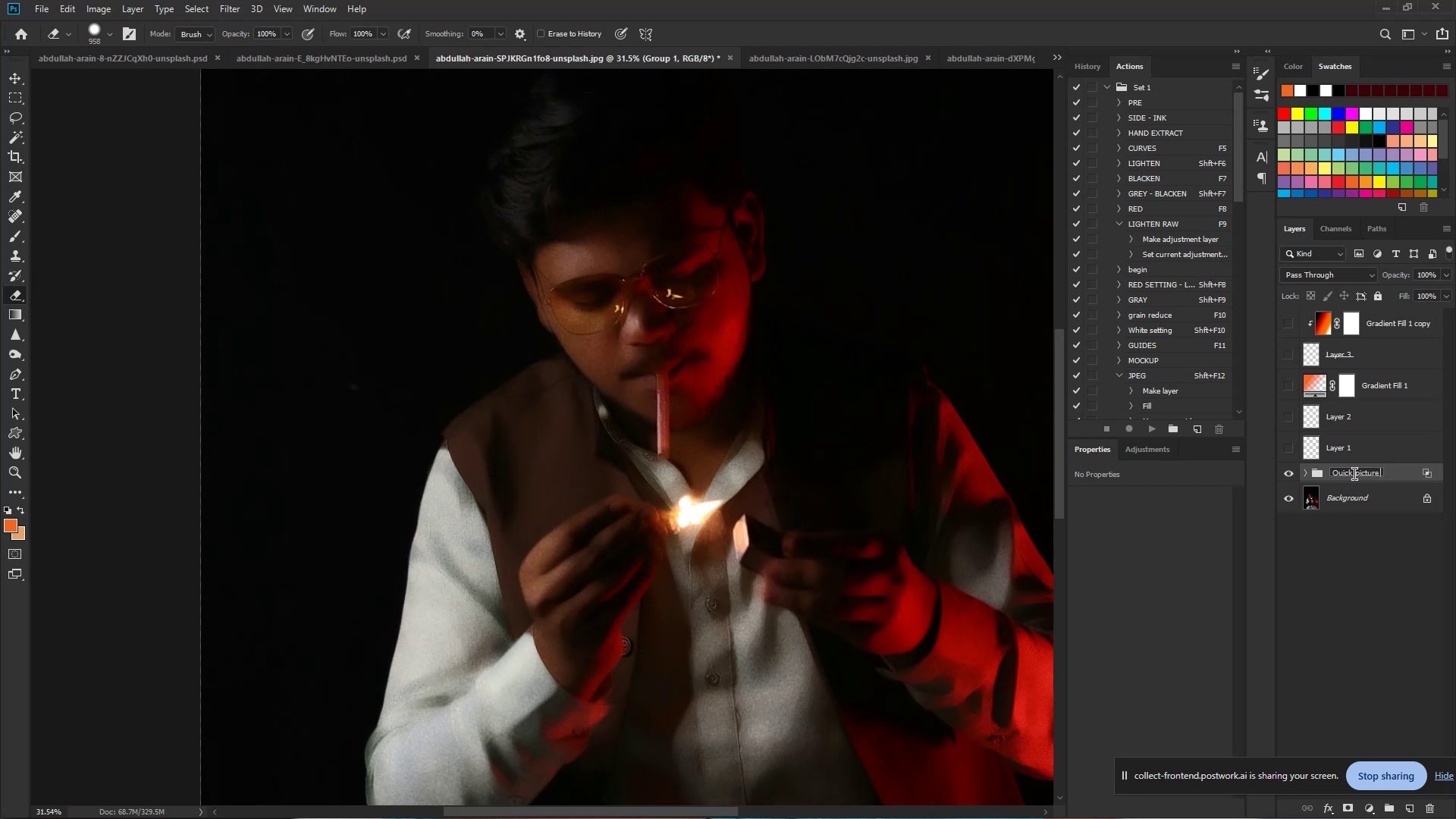 
hold_key(key=E, duration=0.34)
 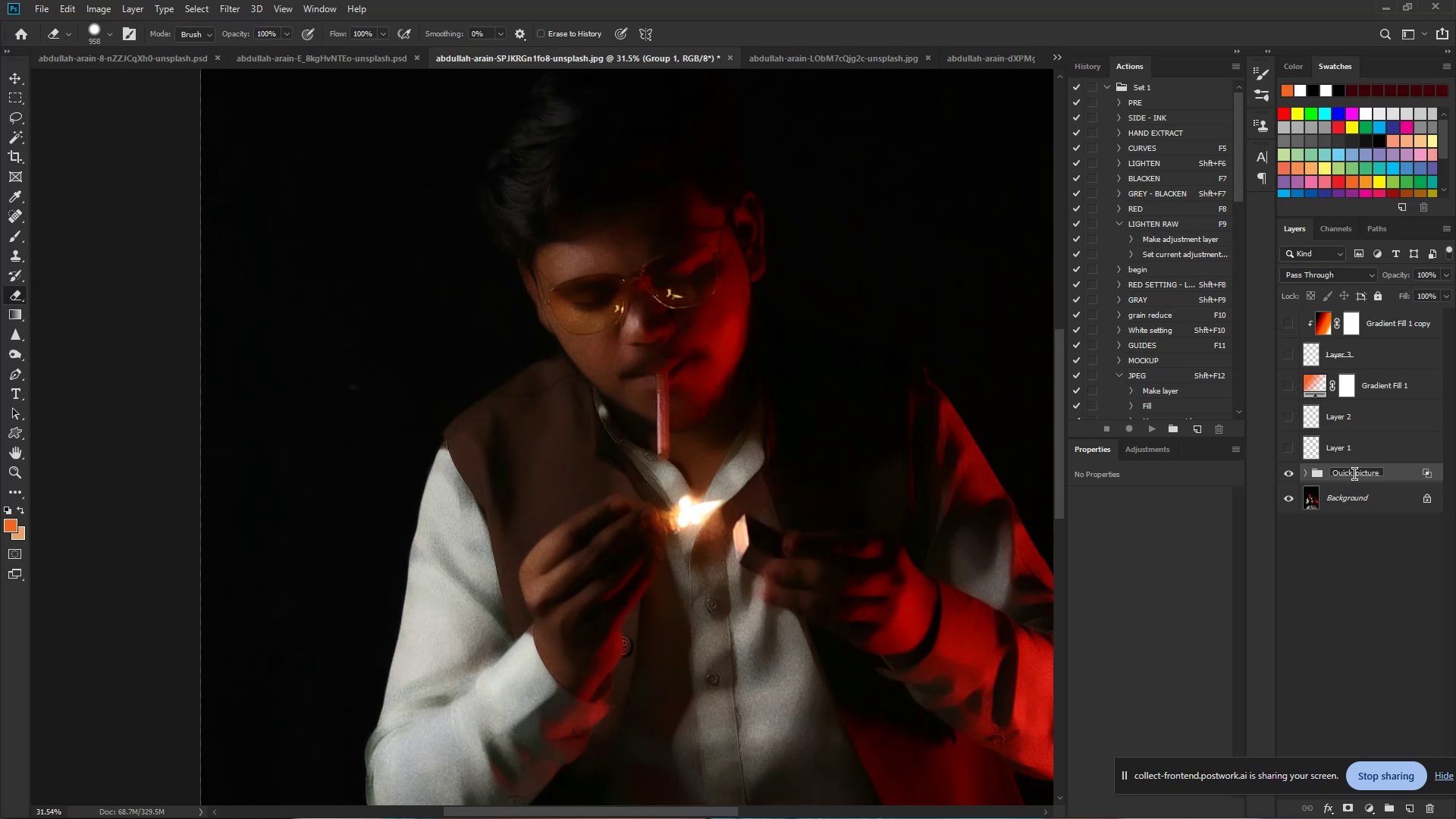 
type(retouch)
 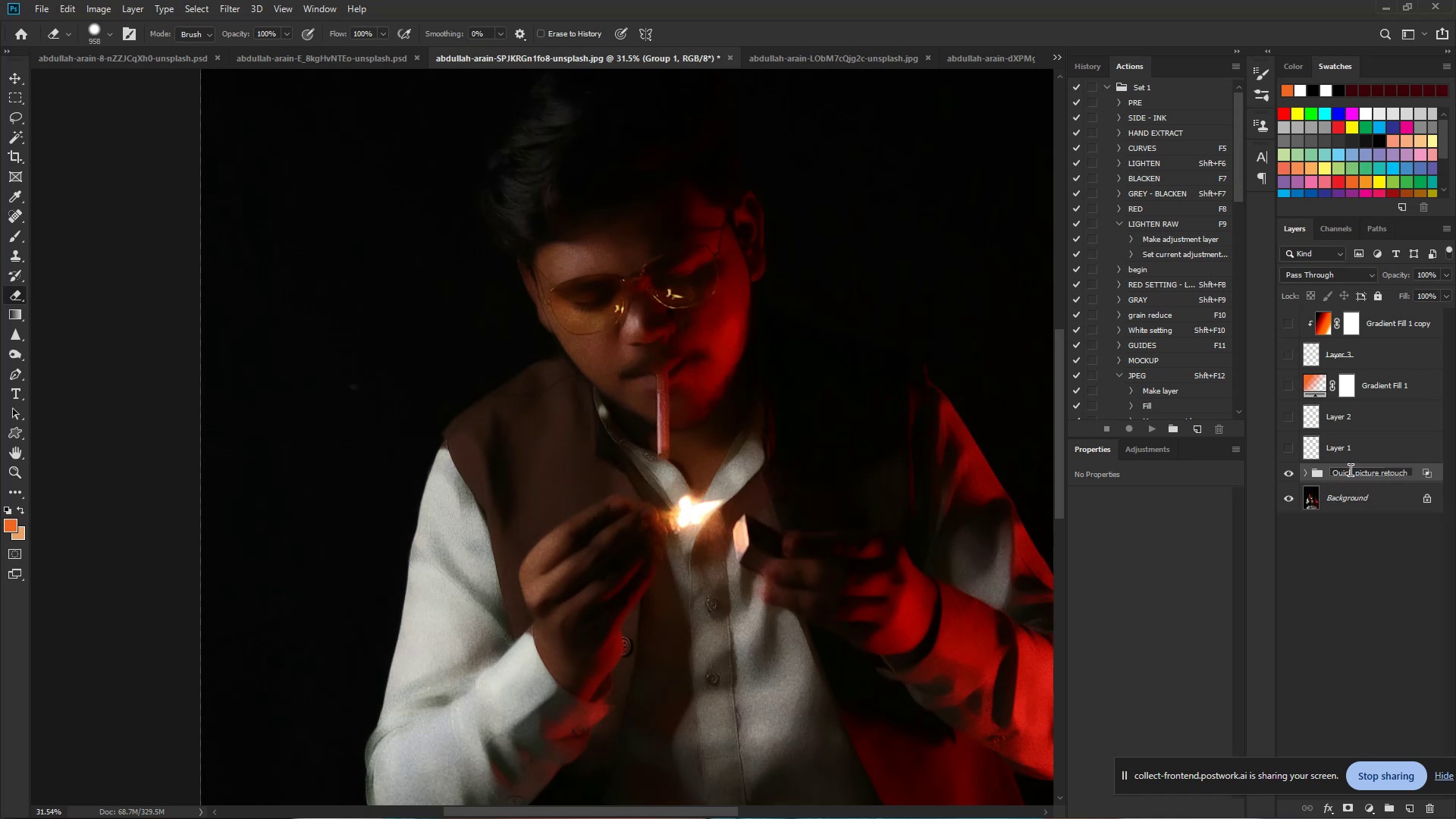 
left_click([1377, 603])
 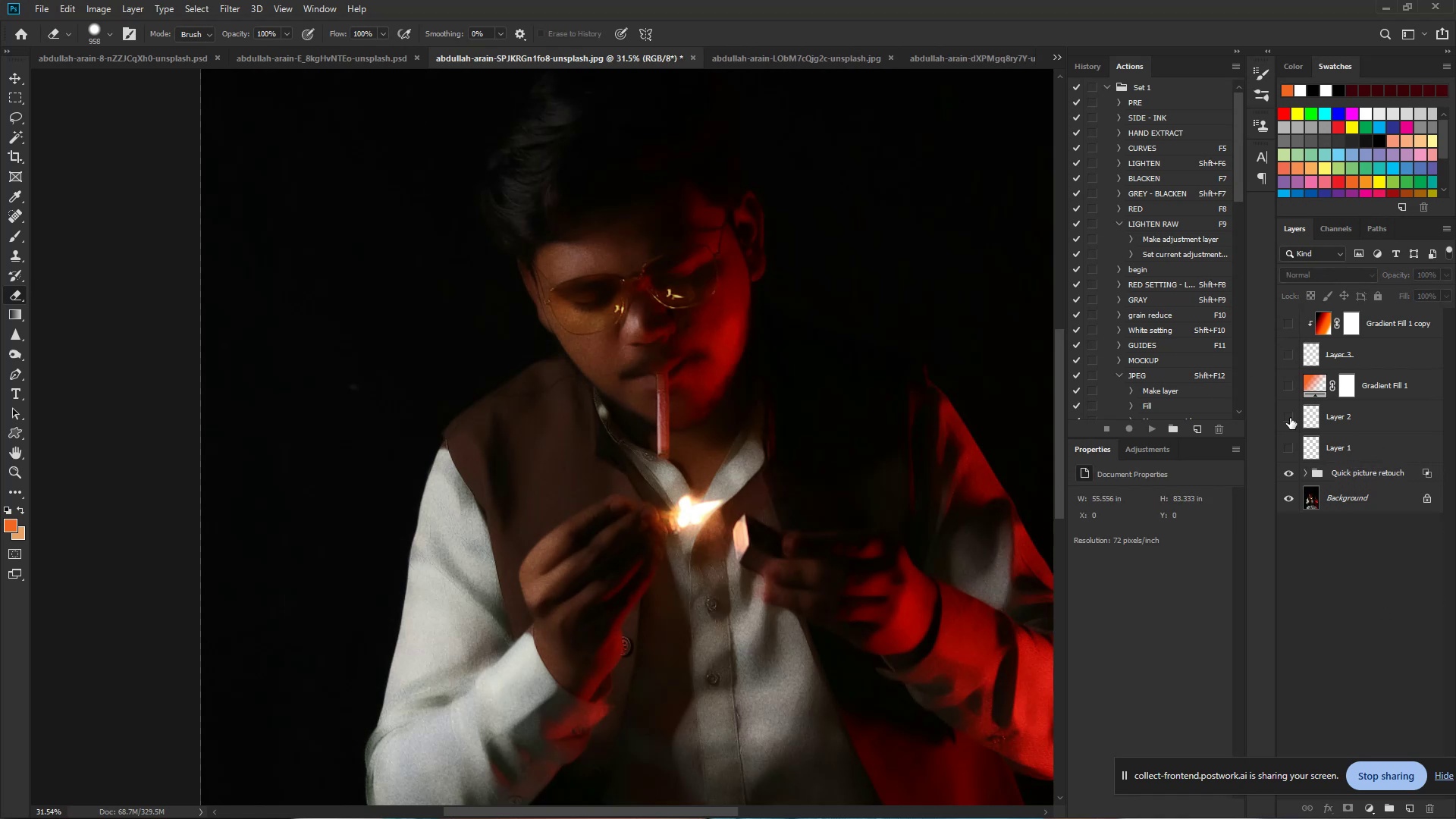 
left_click([1359, 478])
 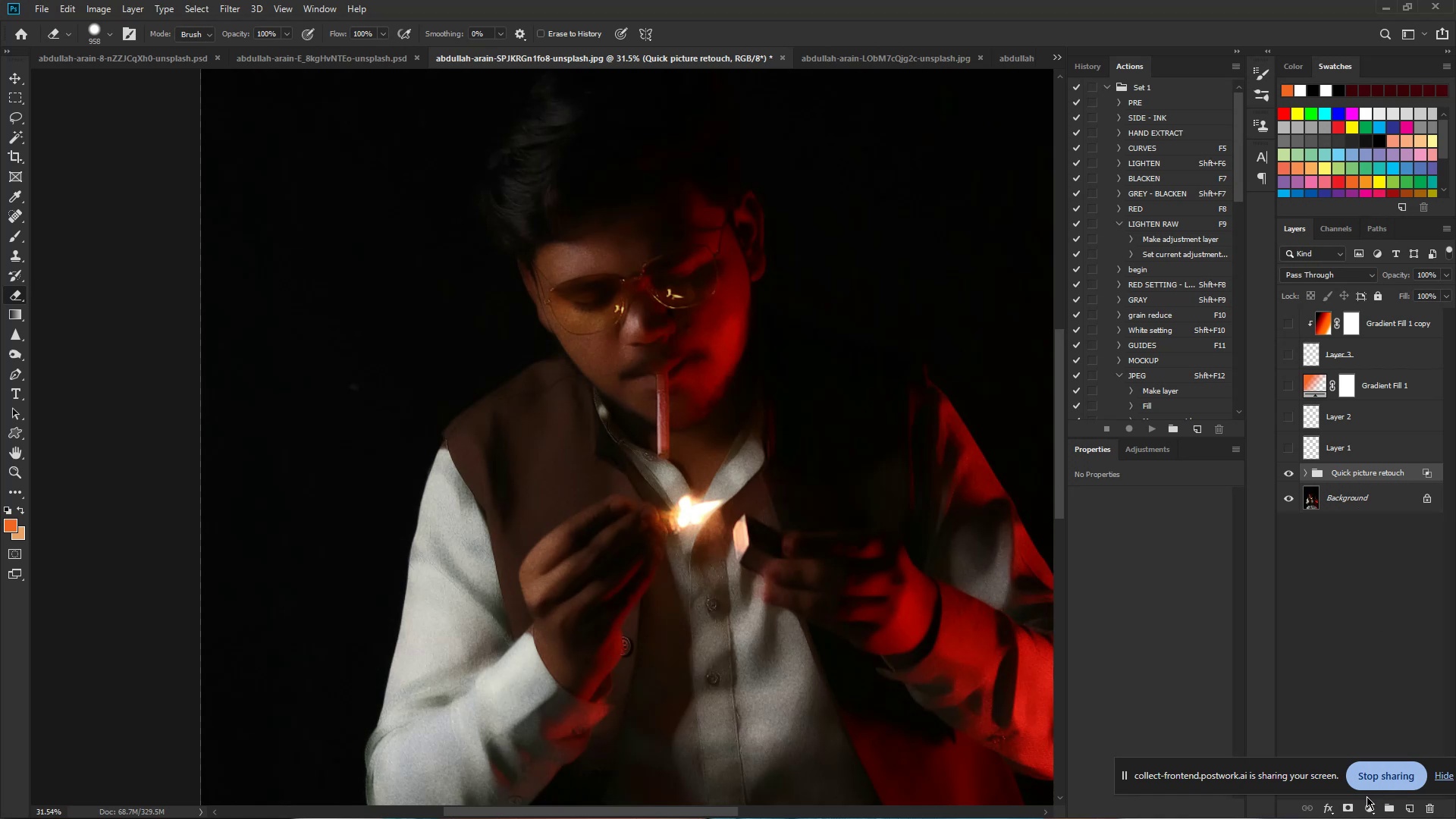 
left_click([1349, 808])
 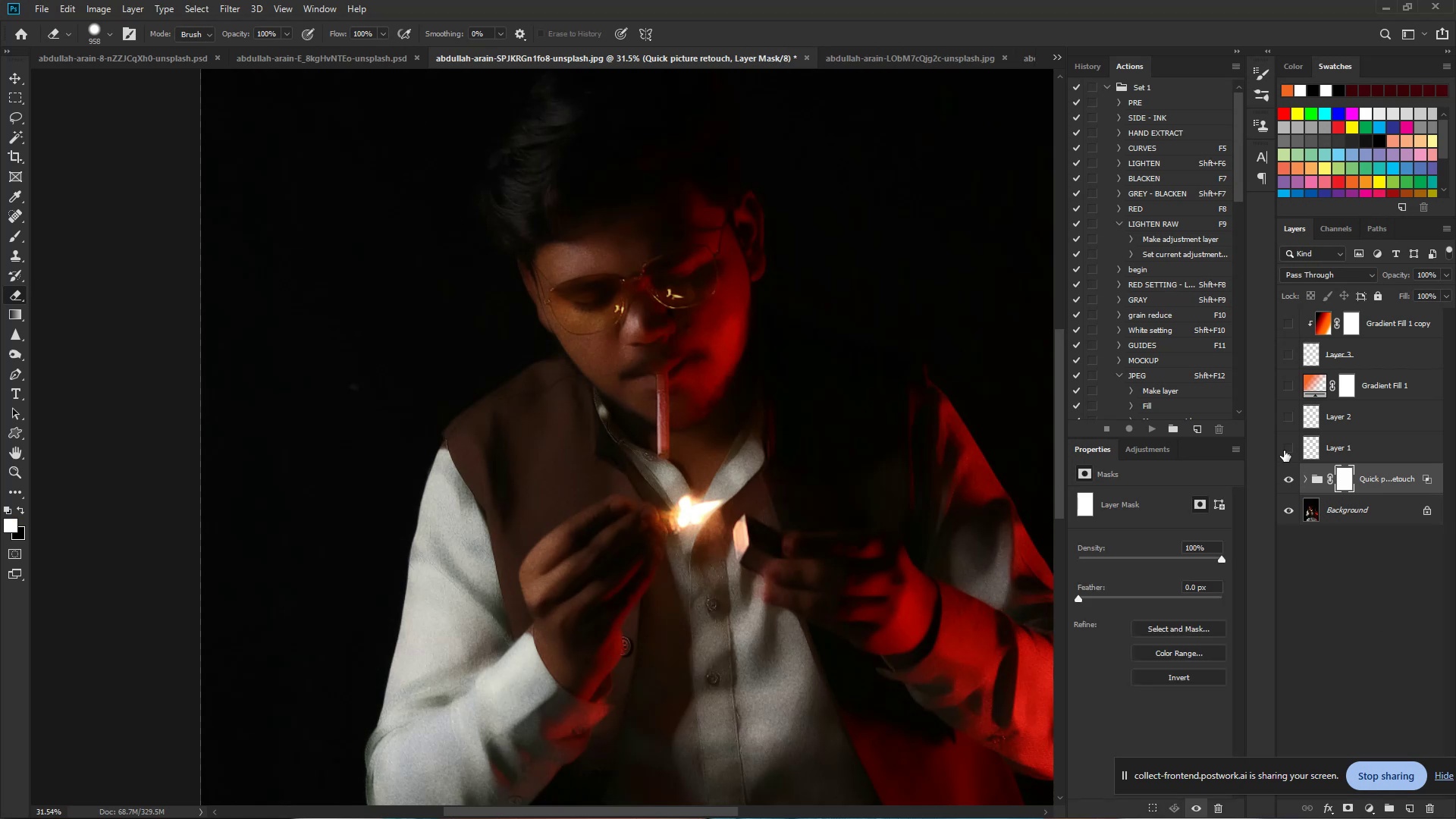 
key(Control+I)
 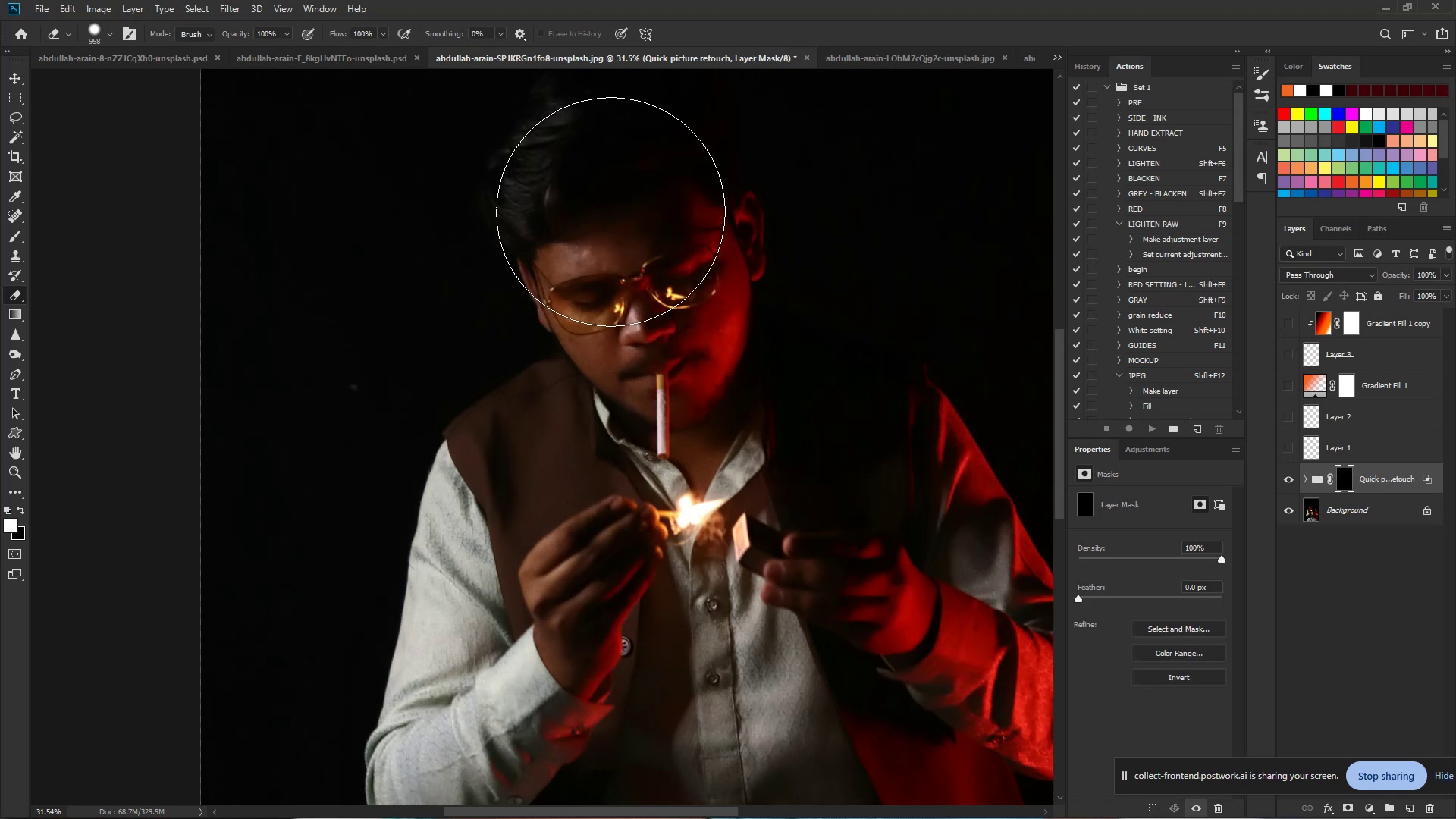 
hold_key(key=ControlLeft, duration=0.69)
 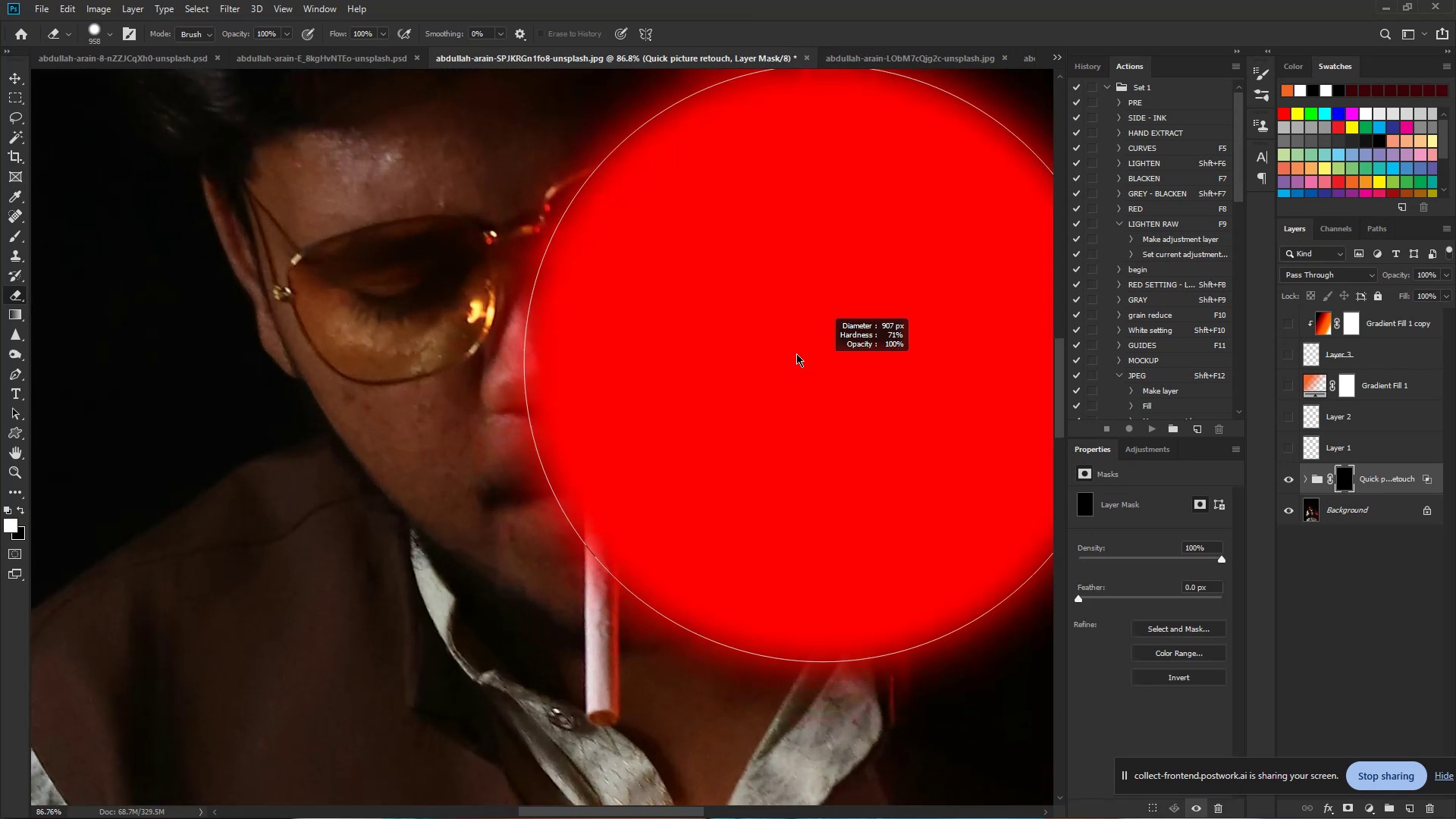 
hold_key(key=Space, duration=0.54)
 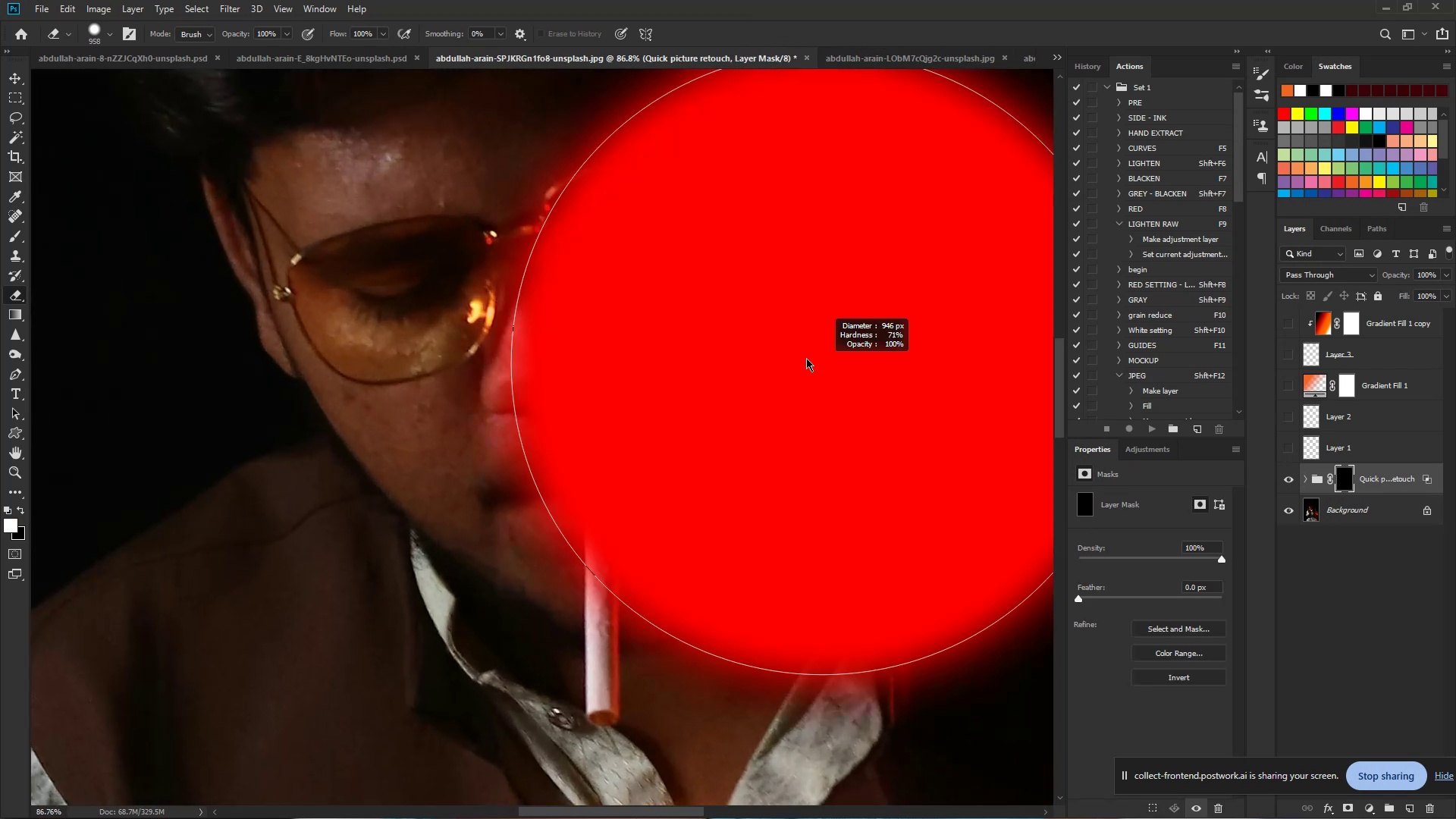 
left_click_drag(start_coordinate=[698, 307], to_coordinate=[763, 325])
 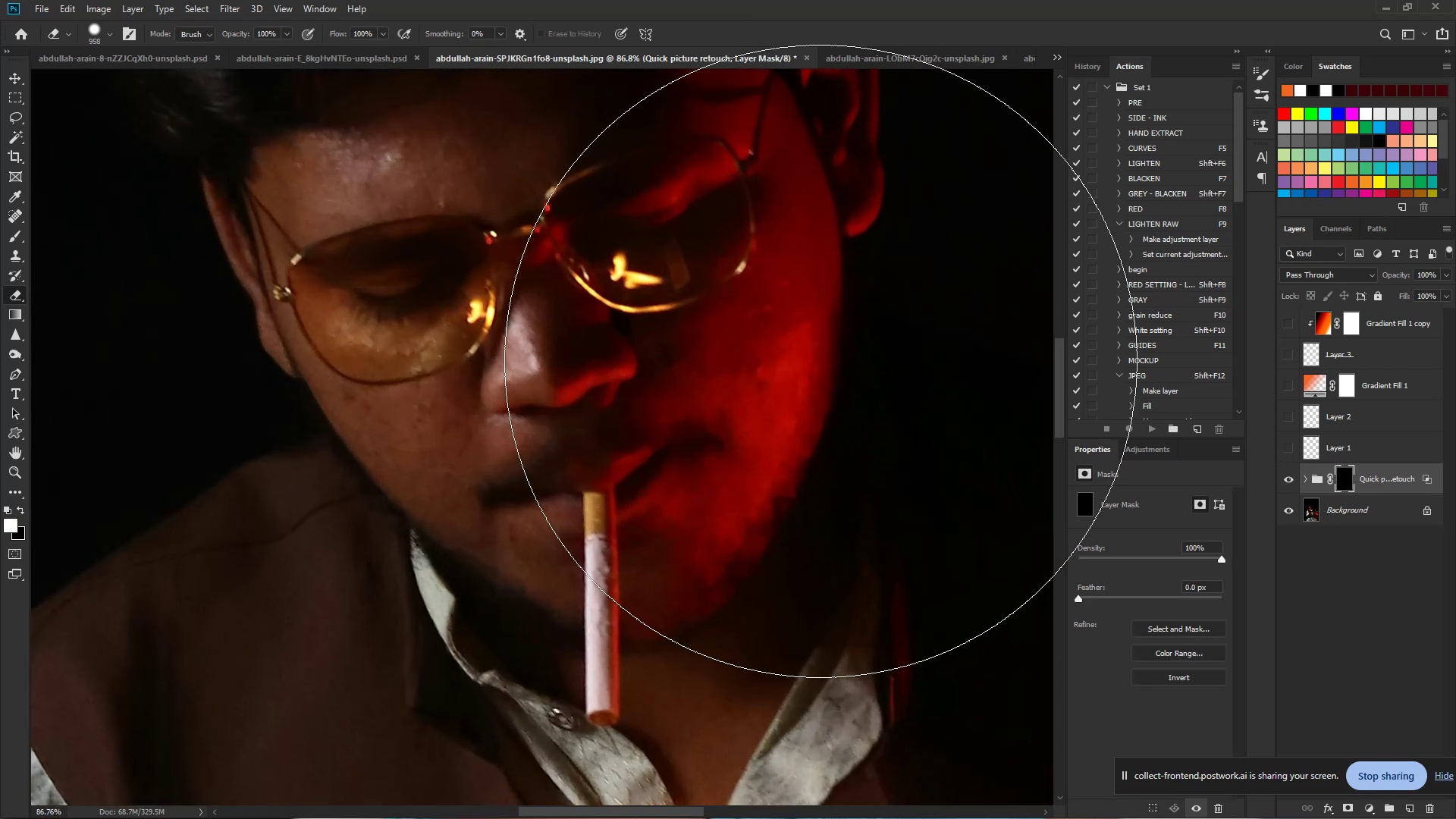 
hold_key(key=AltLeft, duration=1.5)
 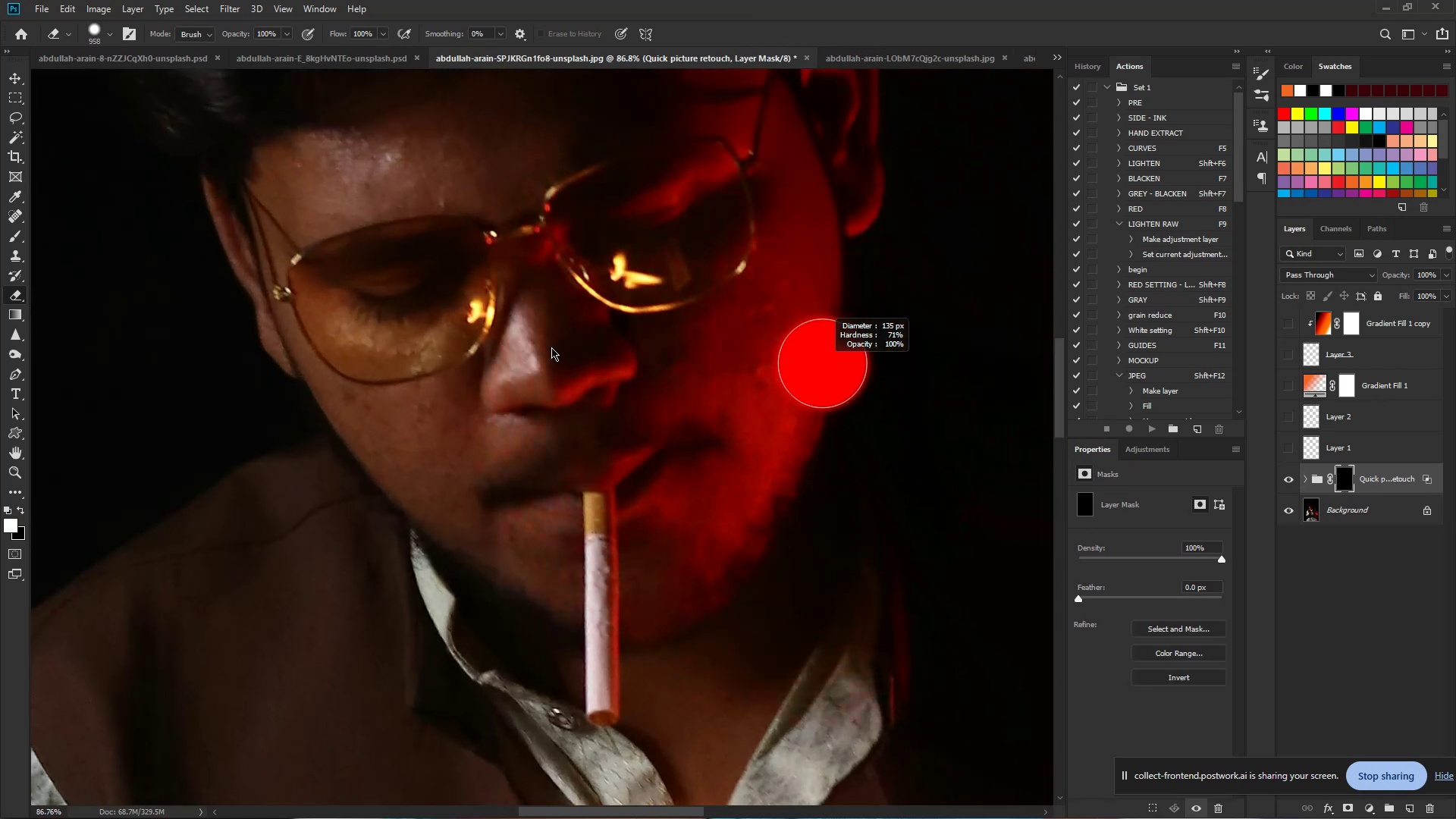 
hold_key(key=AltLeft, duration=0.61)
 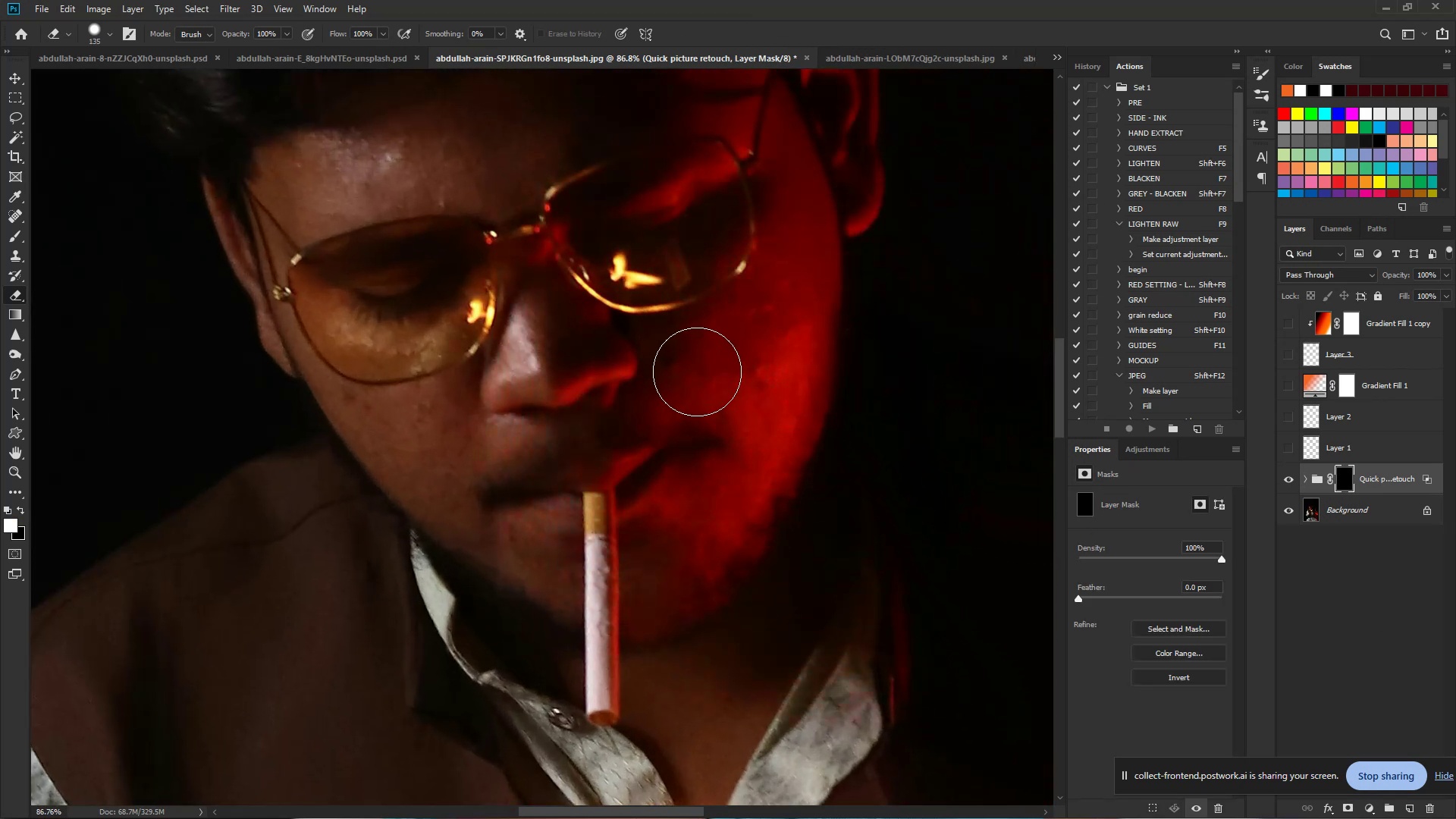 
hold_key(key=ControlLeft, duration=0.96)
 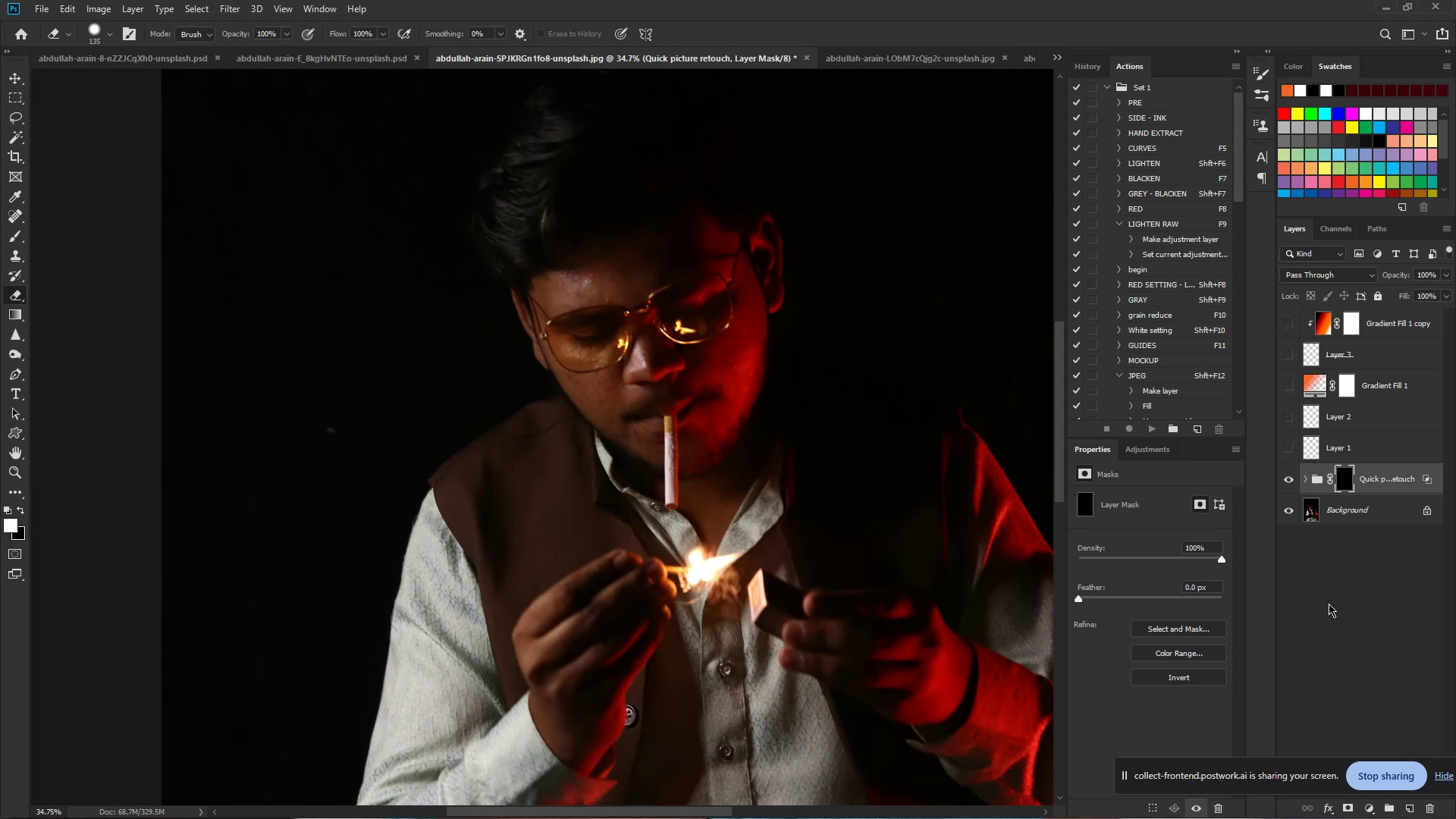 
hold_key(key=Space, duration=0.79)
 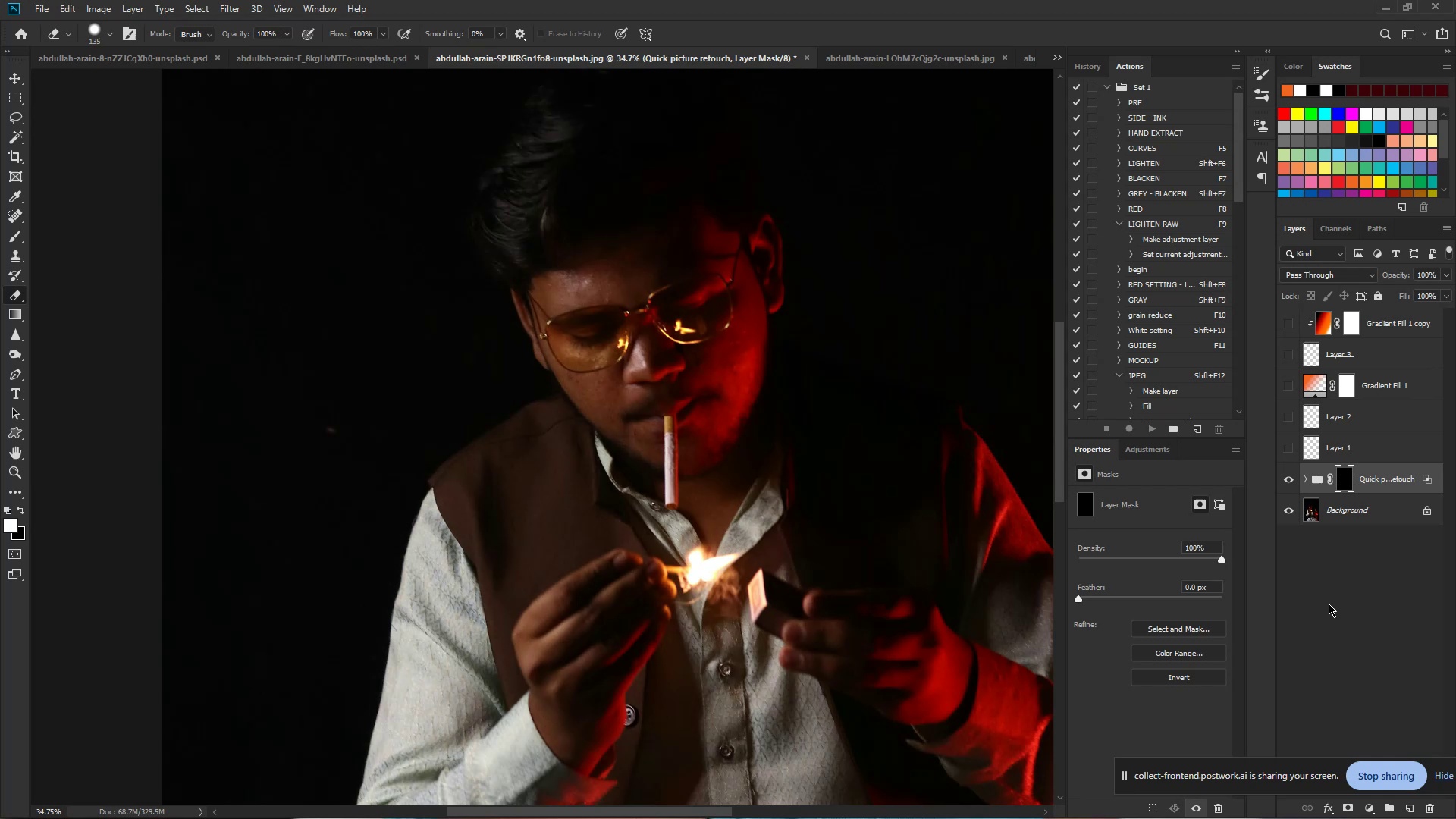 
left_click_drag(start_coordinate=[718, 365], to_coordinate=[657, 362])
 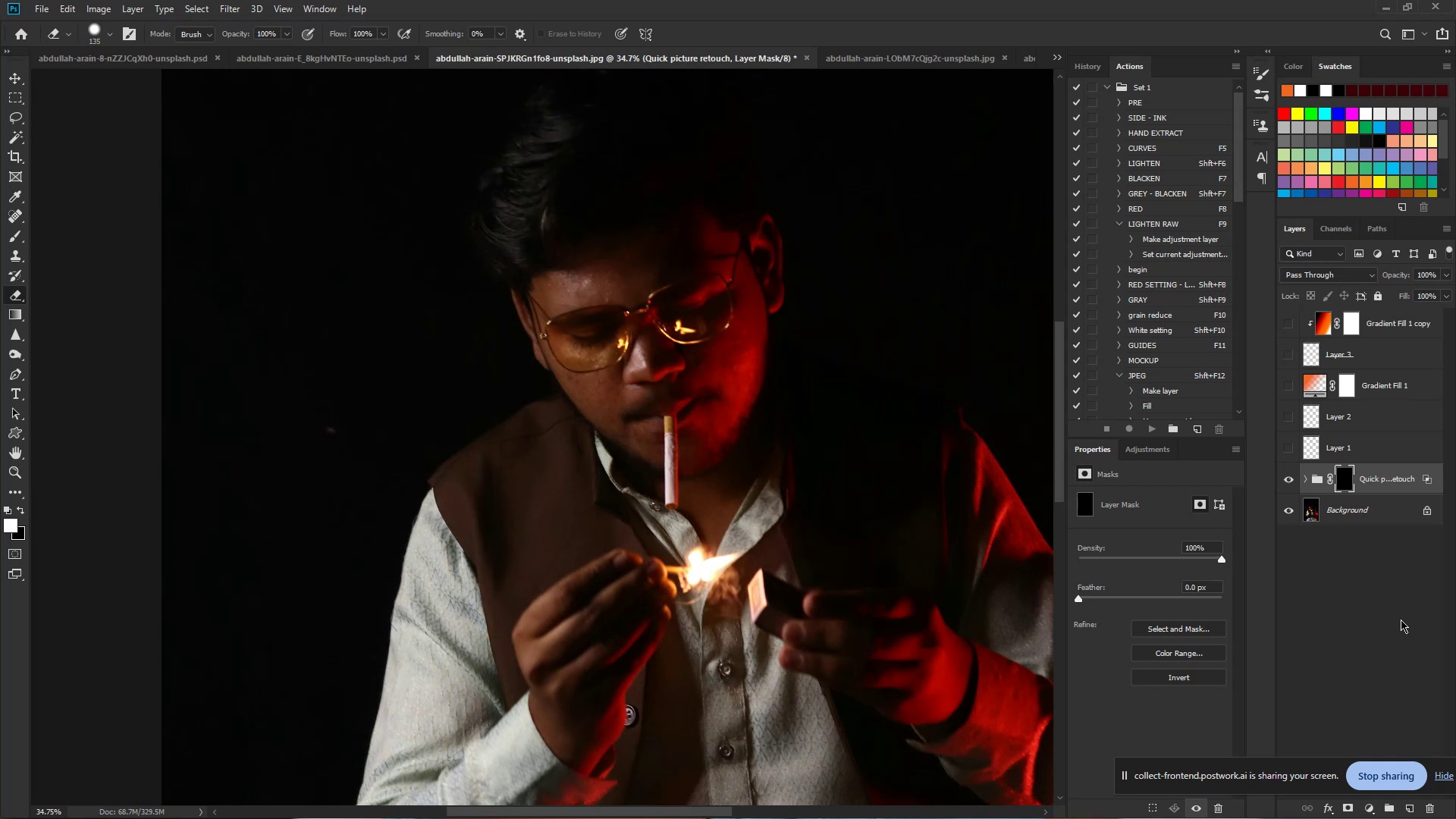 
wait(9.83)
 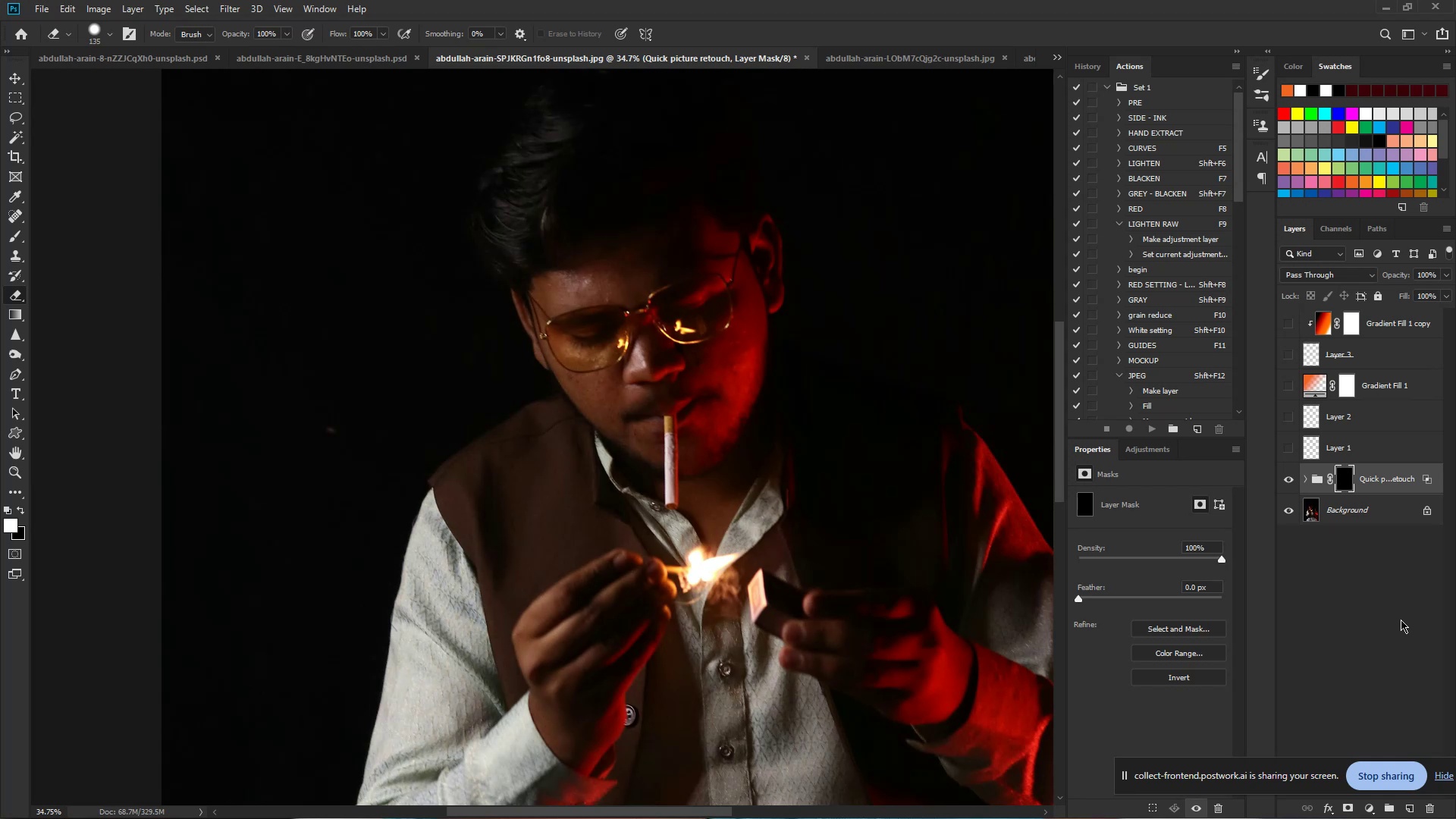 
left_click([1318, 515])
 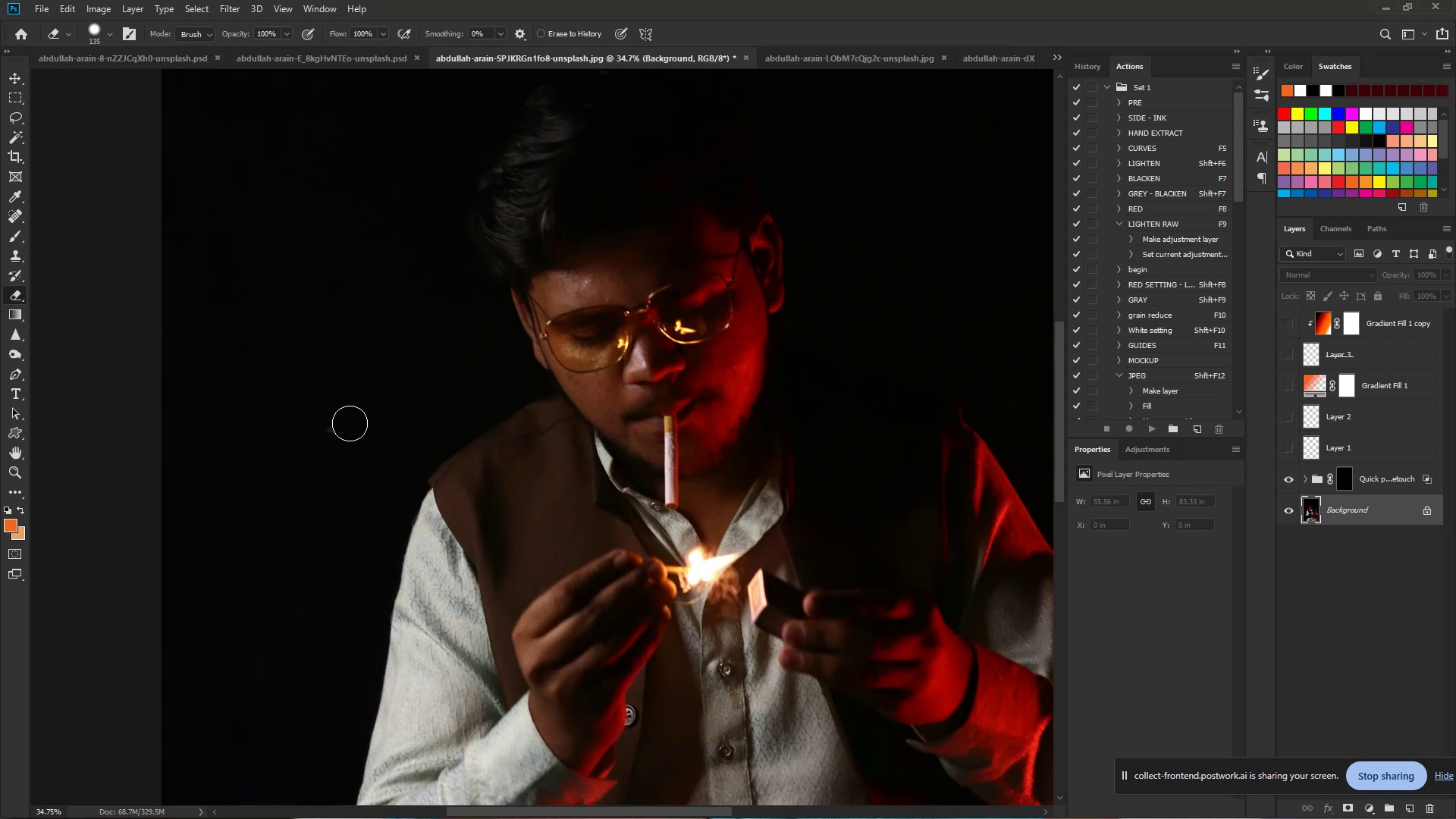 
key(J)
 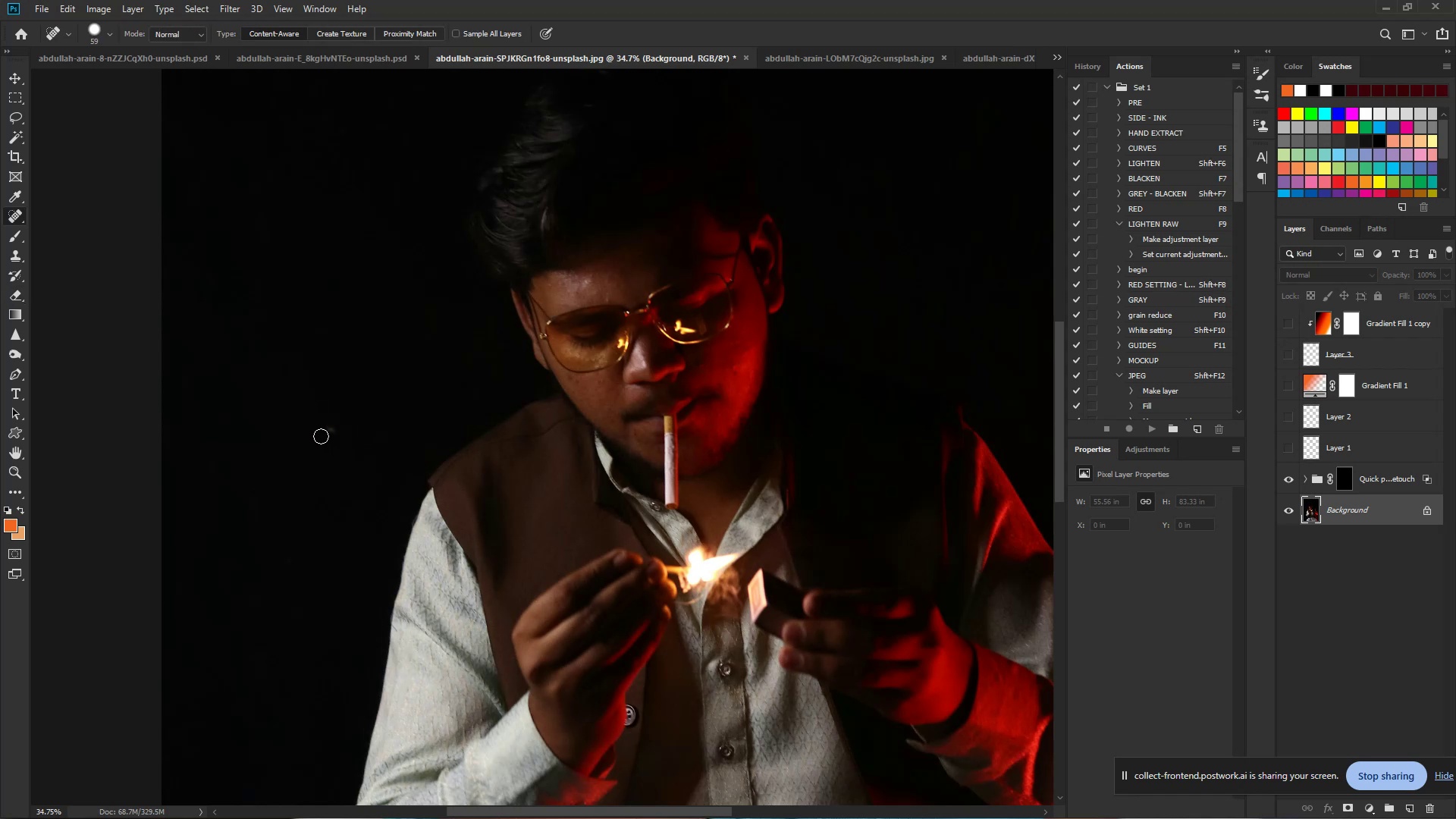 
left_click_drag(start_coordinate=[322, 430], to_coordinate=[346, 436])
 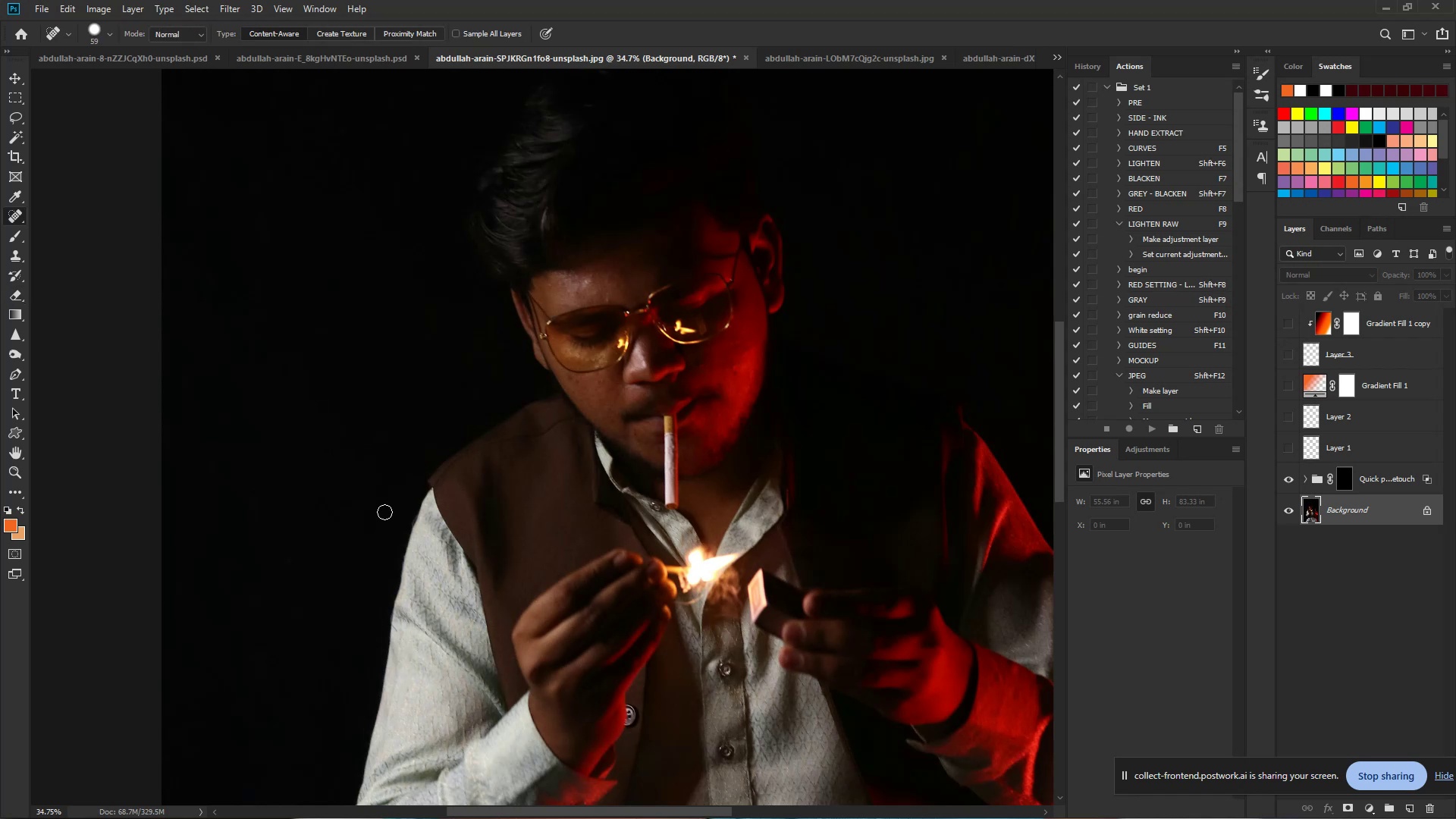 
hold_key(key=ControlLeft, duration=0.62)
 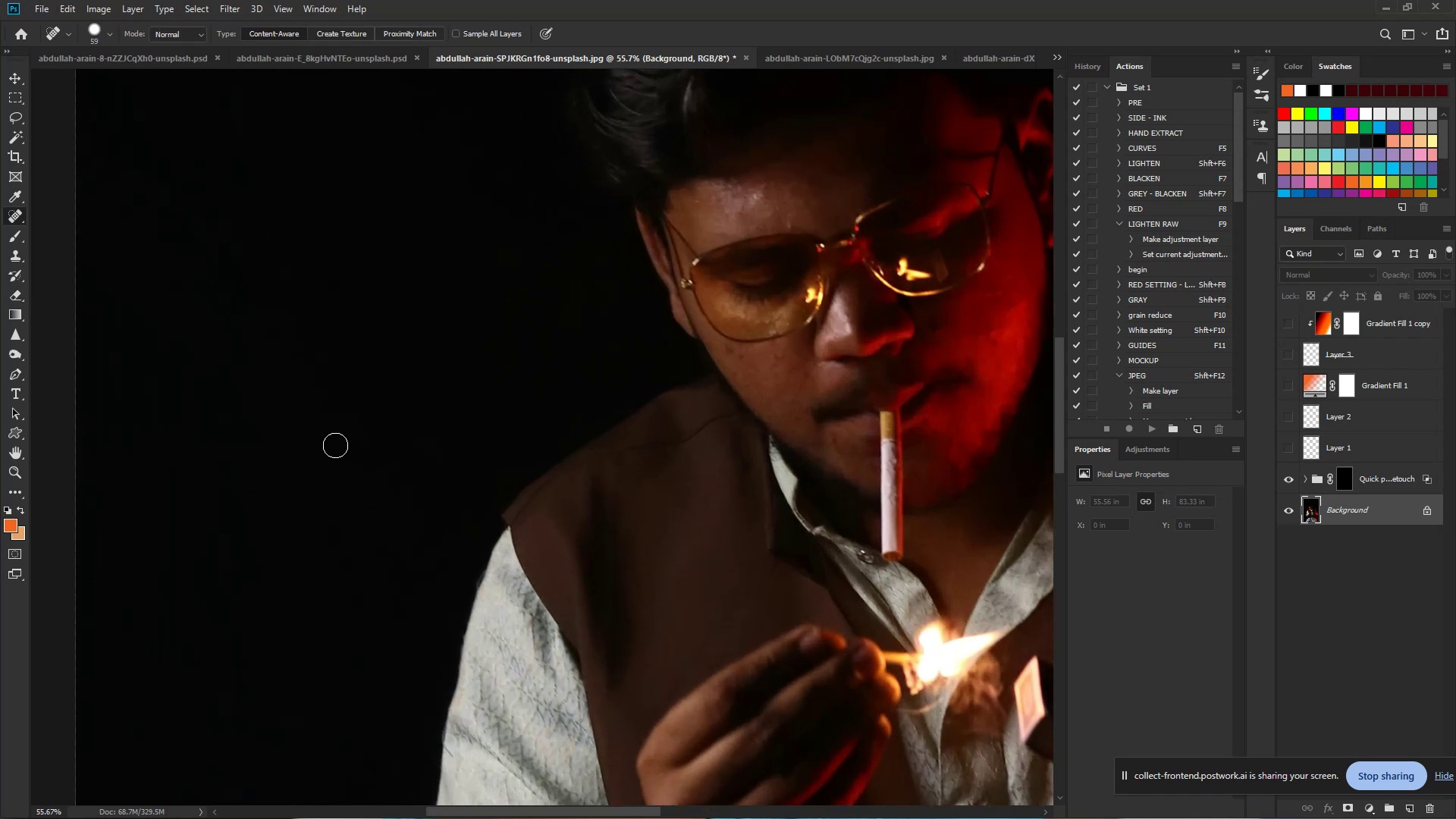 
hold_key(key=Space, duration=0.46)
 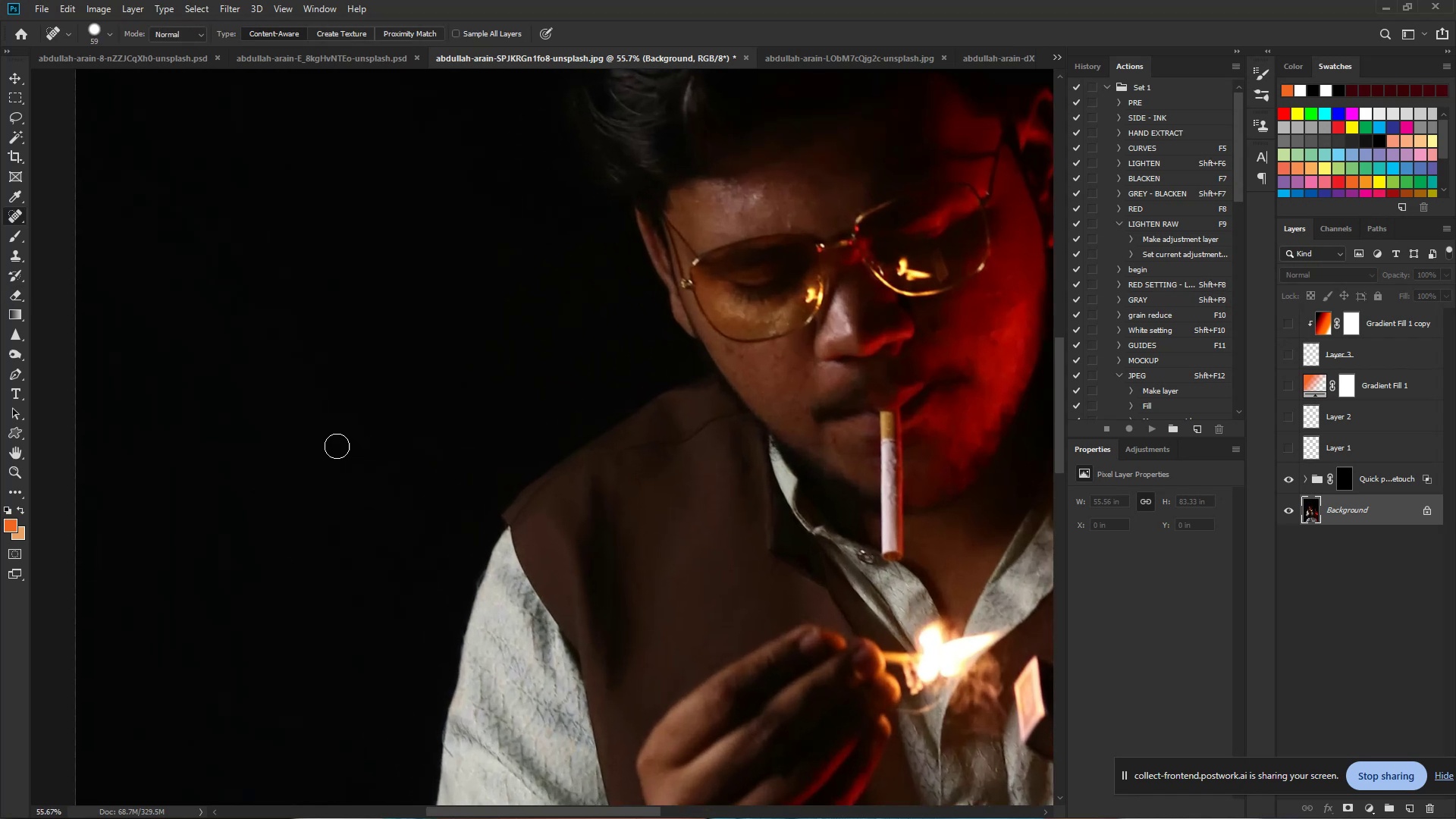 
left_click_drag(start_coordinate=[306, 423], to_coordinate=[343, 431])
 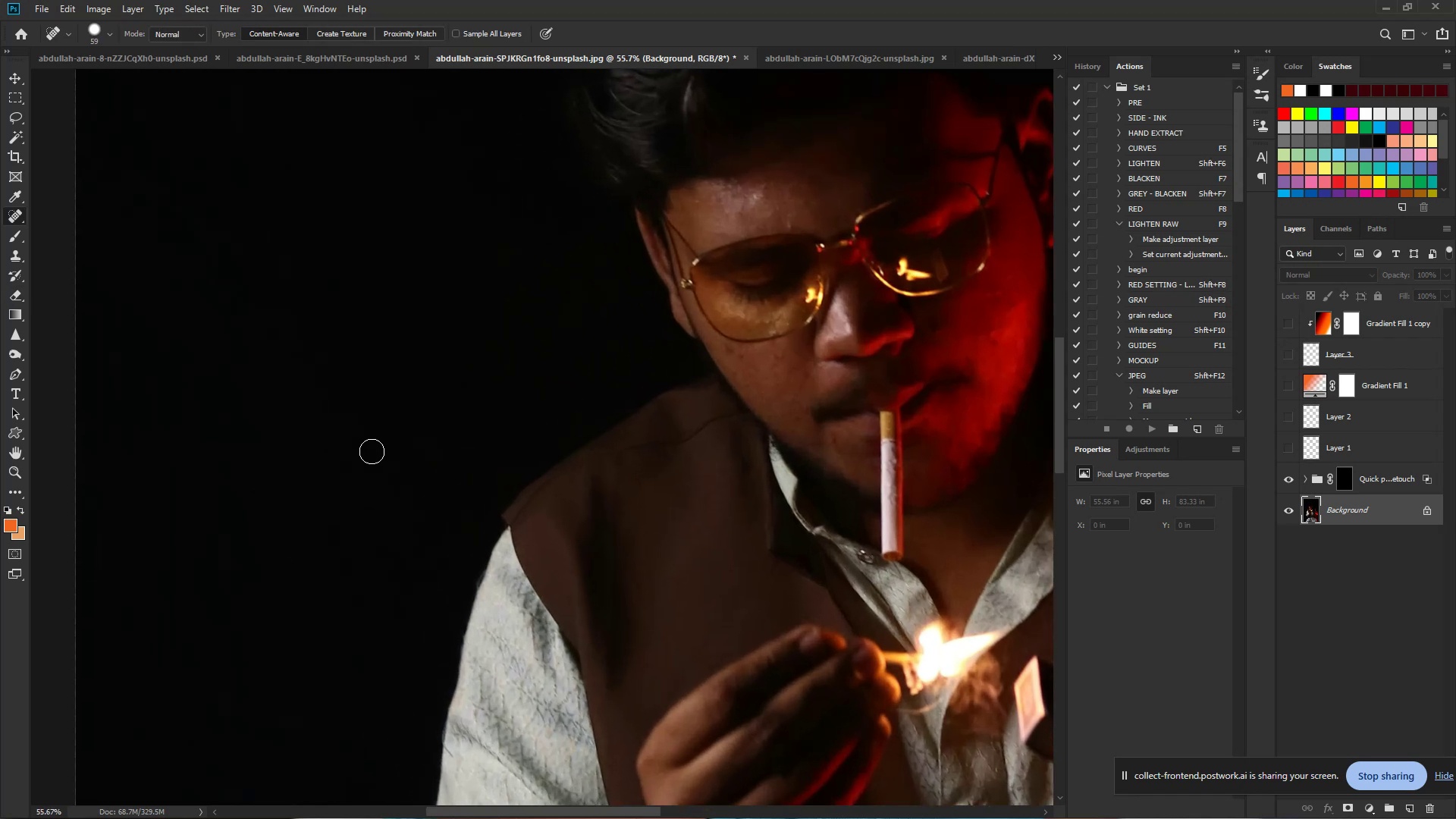 
left_click_drag(start_coordinate=[333, 445], to_coordinate=[328, 444])
 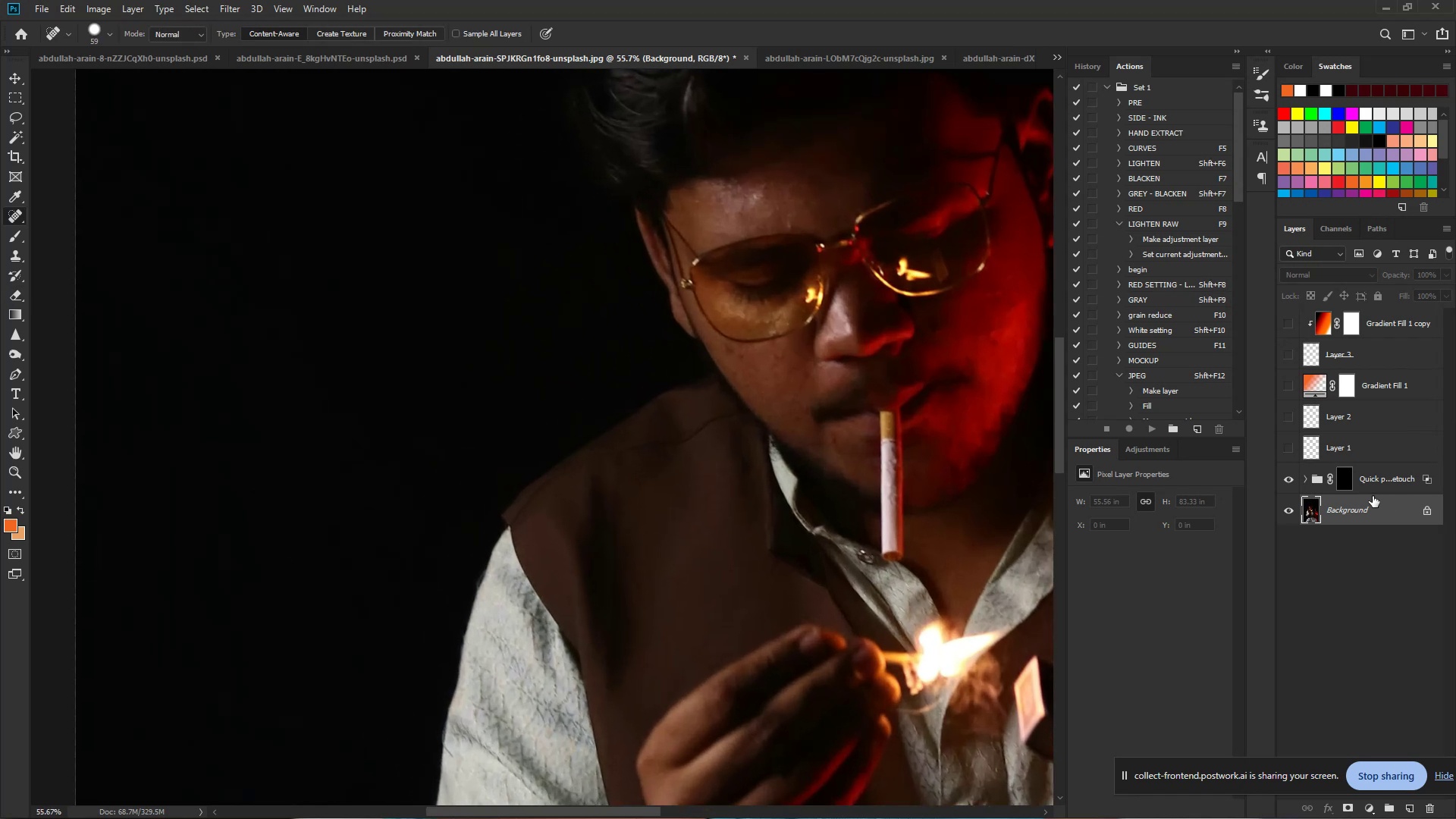 
left_click([1360, 483])
 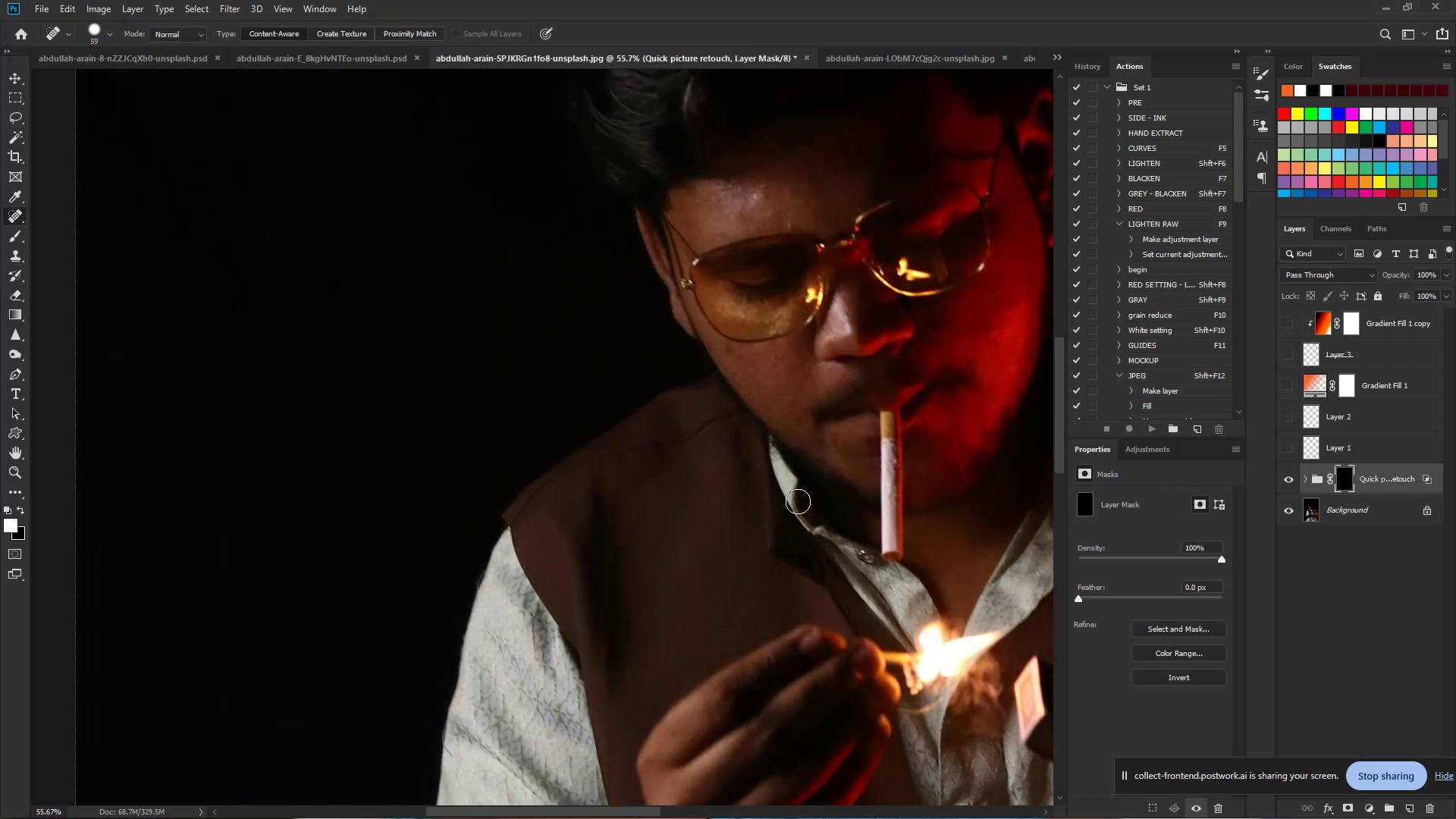 
key(B)
 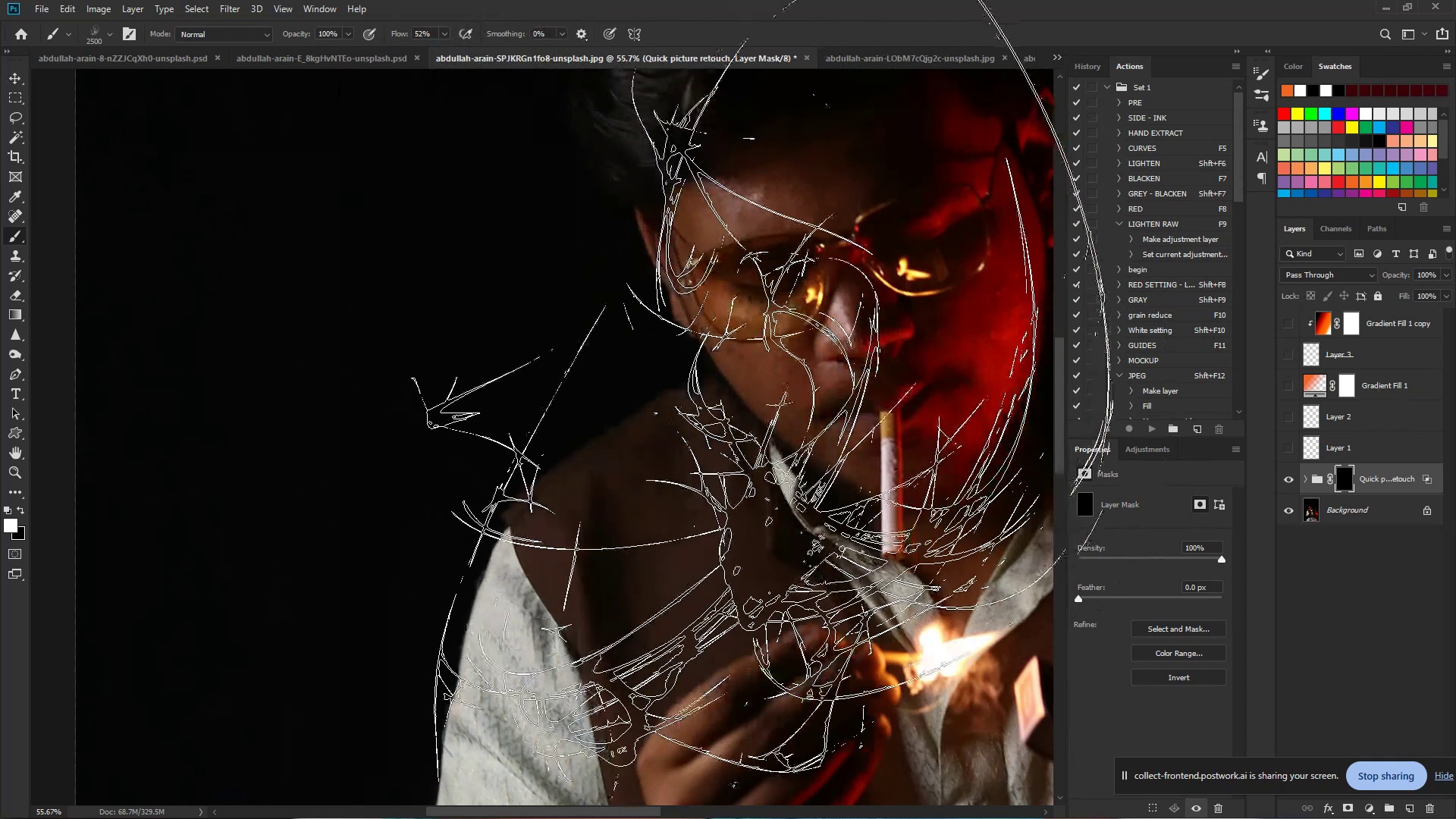 
type(ex)
 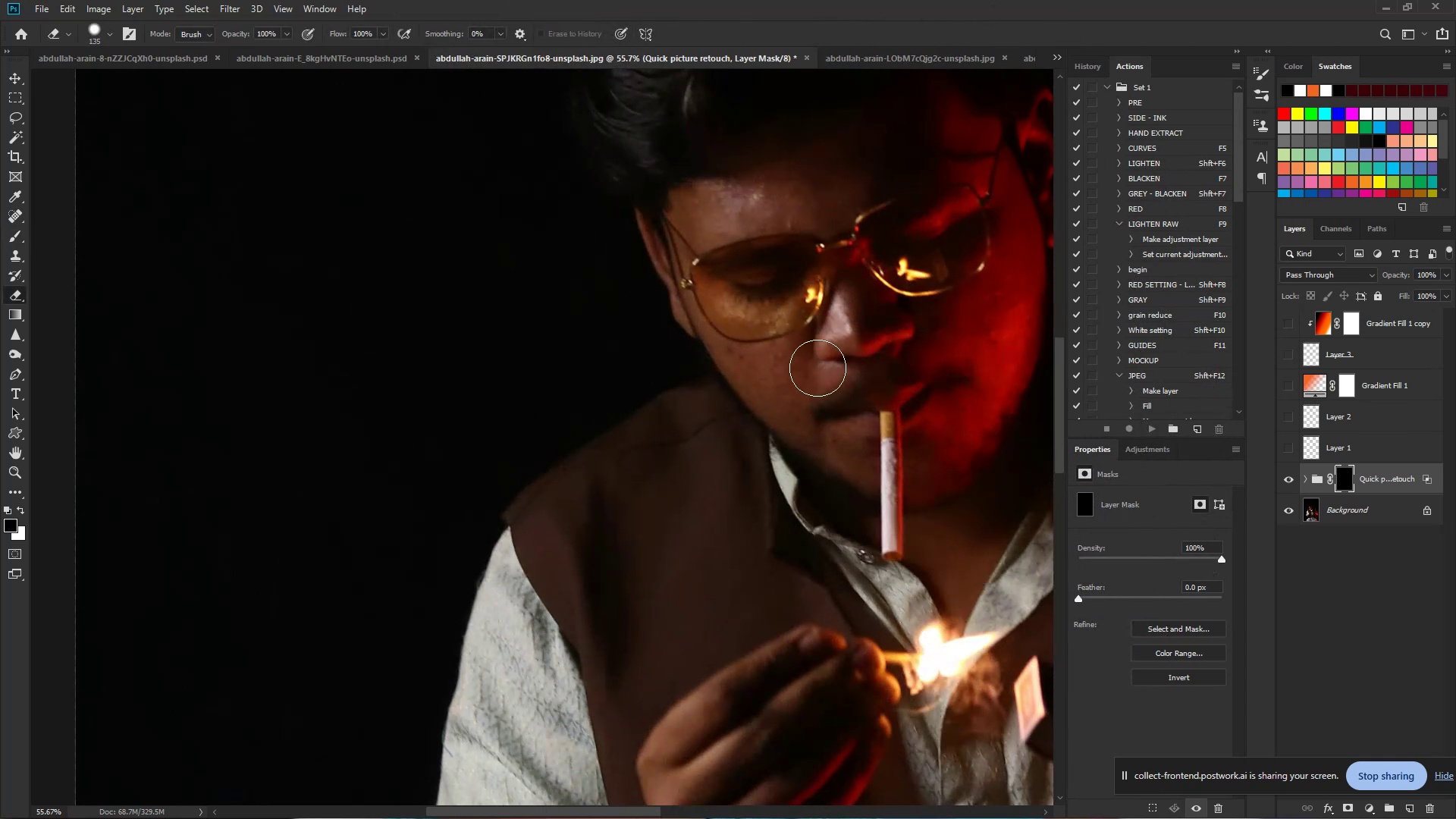 
hold_key(key=Space, duration=0.73)
 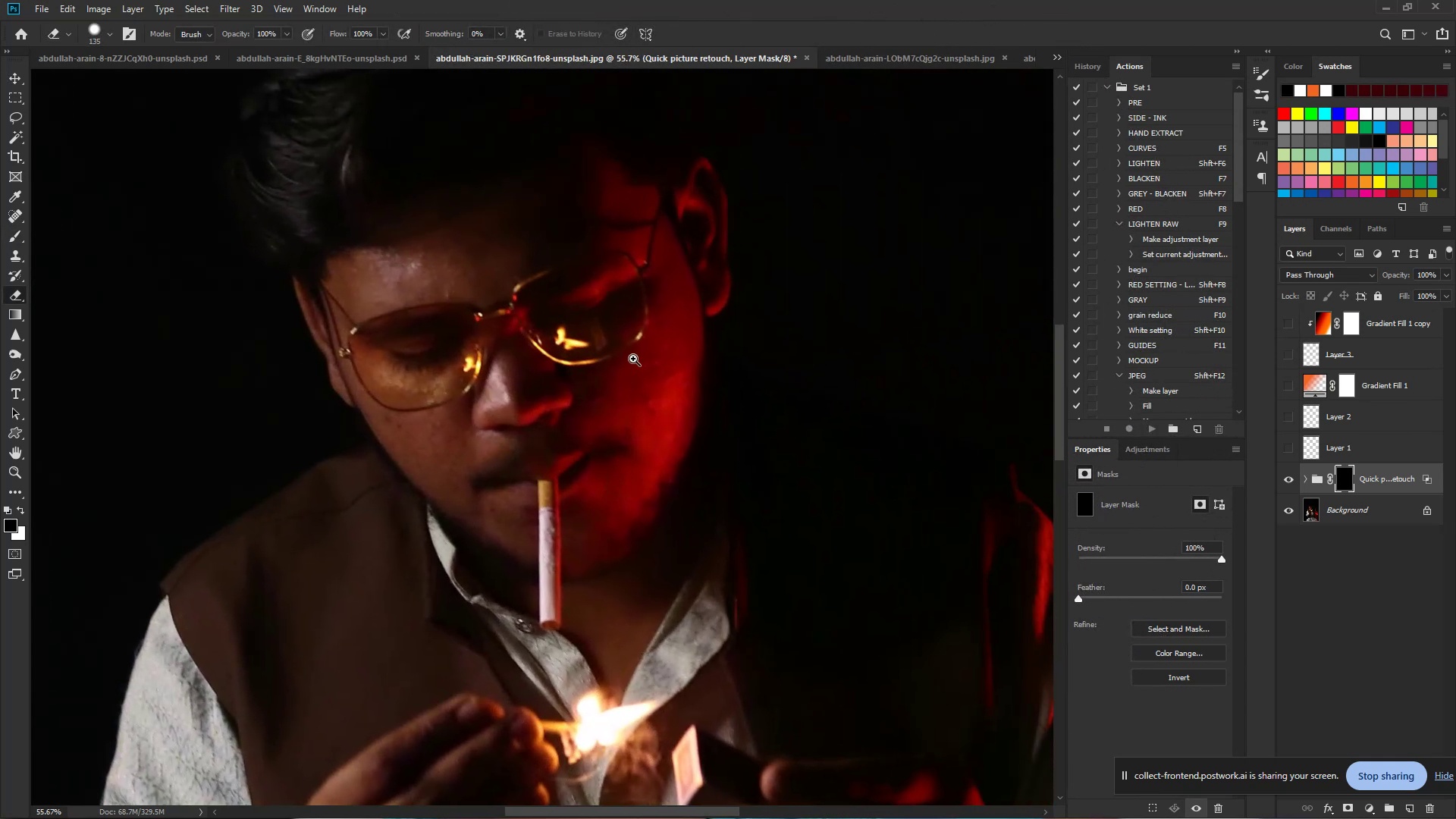 
left_click_drag(start_coordinate=[842, 375], to_coordinate=[500, 444])
 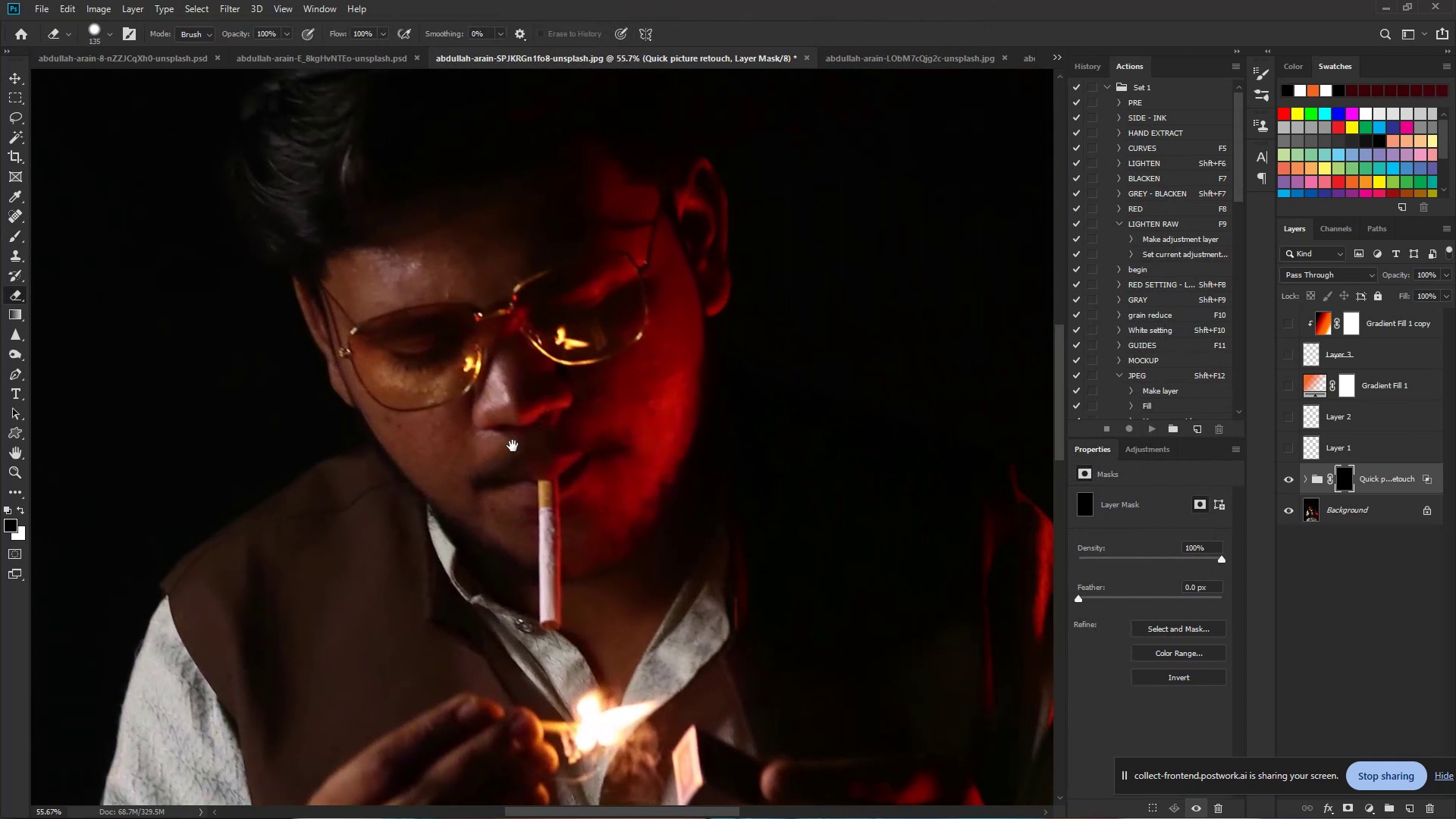 
hold_key(key=ControlLeft, duration=0.59)
 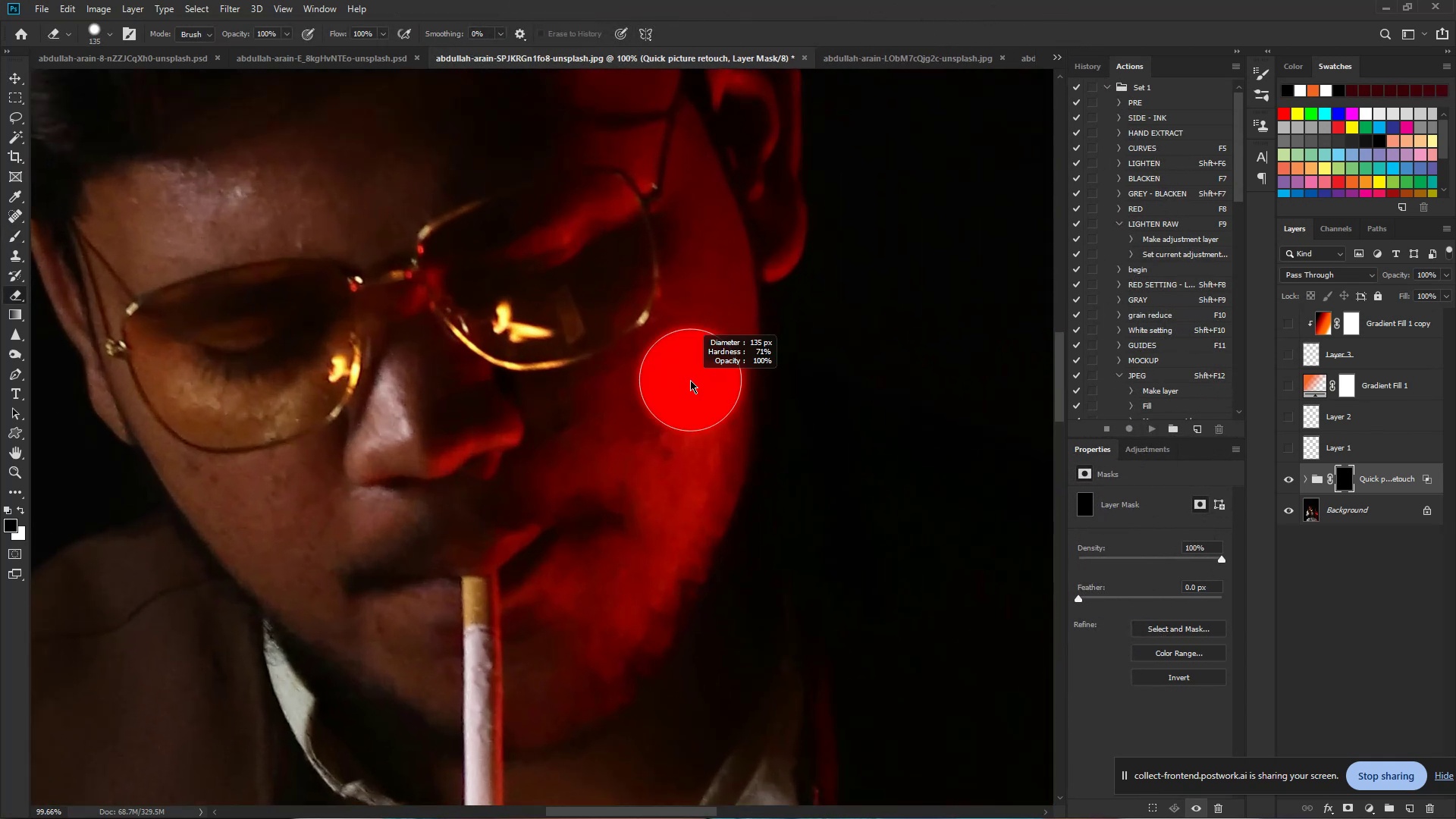 
hold_key(key=Space, duration=0.39)
 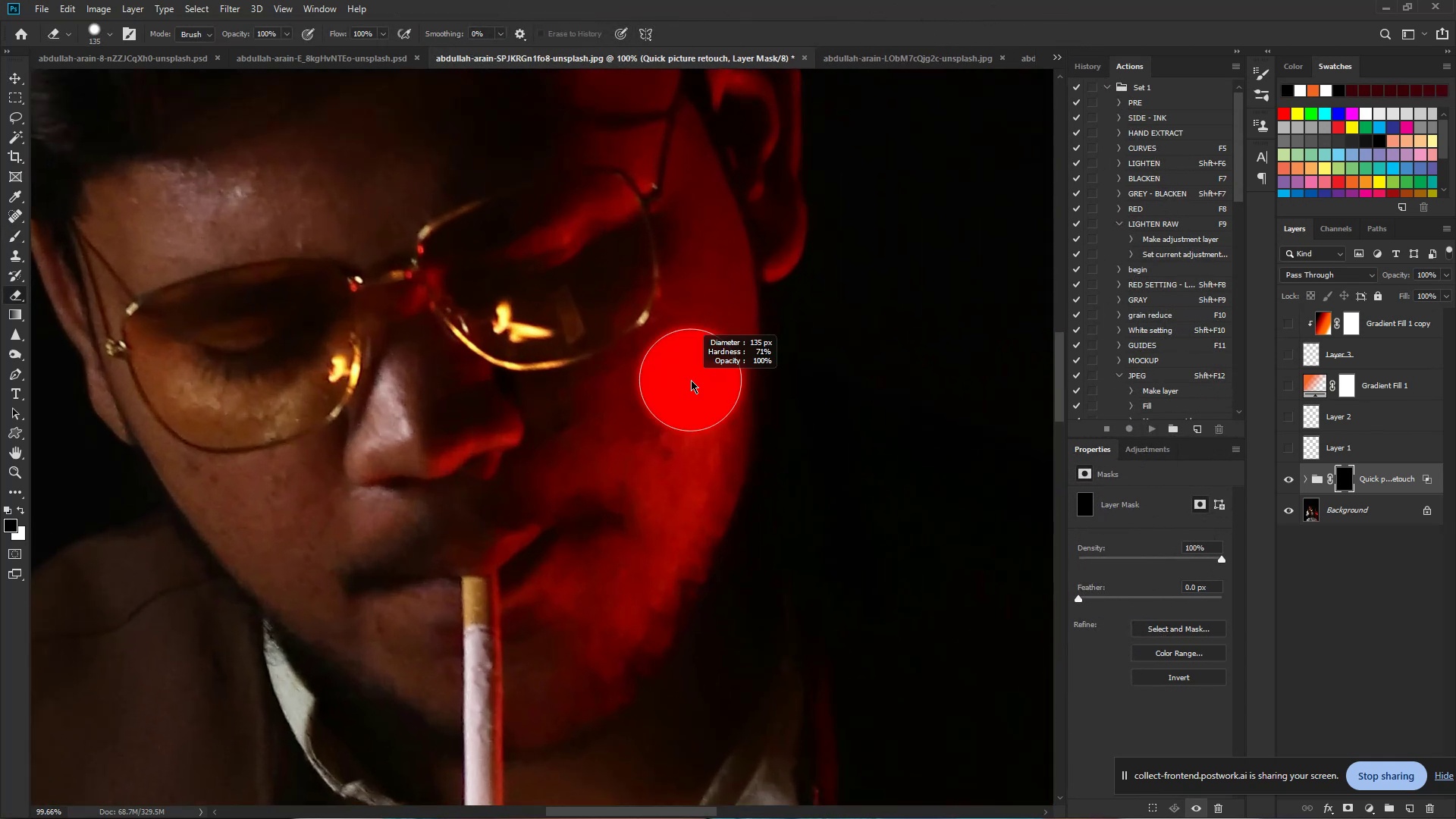 
left_click_drag(start_coordinate=[633, 359], to_coordinate=[676, 375])
 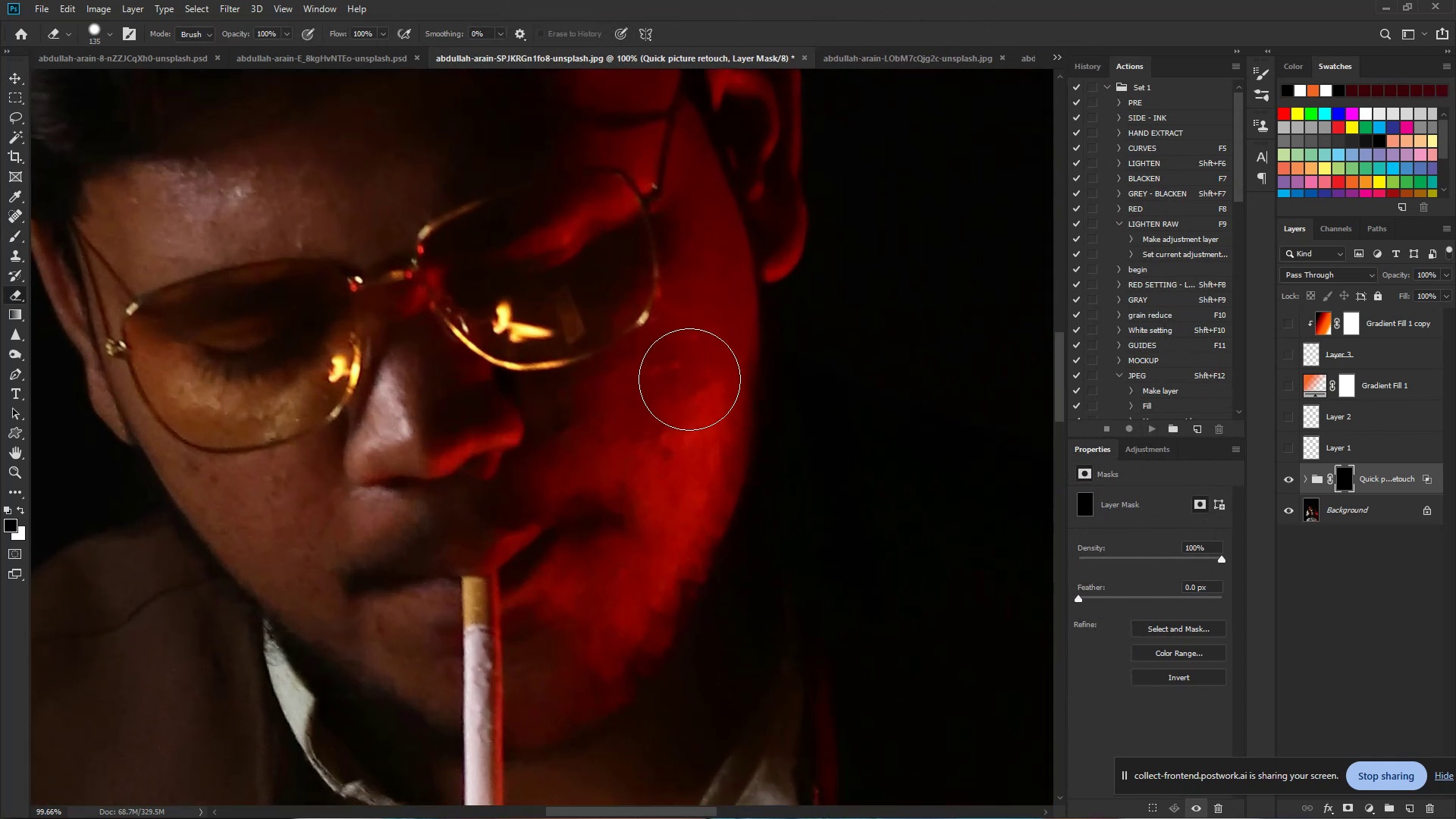 
hold_key(key=AltLeft, duration=0.66)
 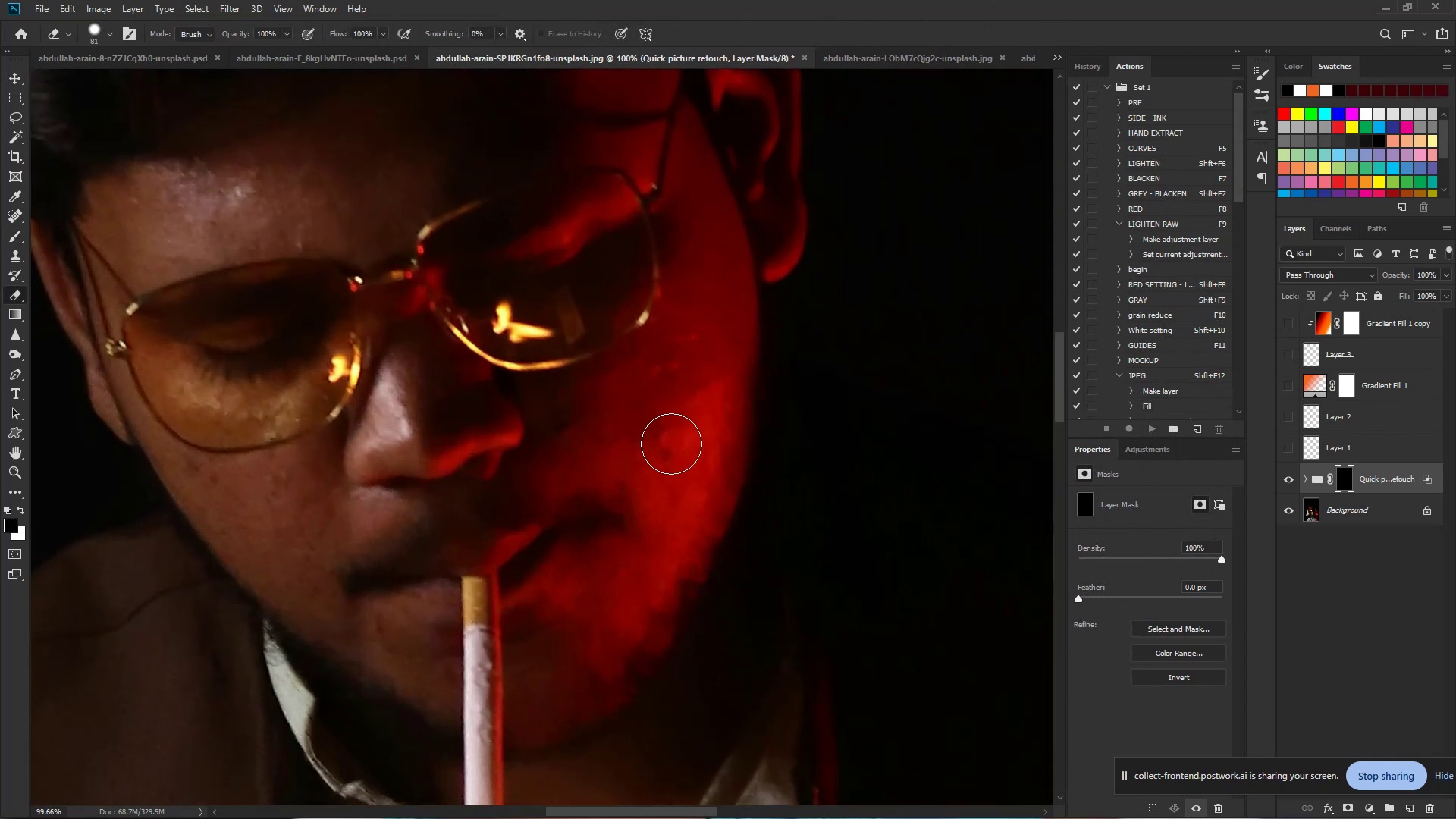 
left_click_drag(start_coordinate=[671, 445], to_coordinate=[590, 610])
 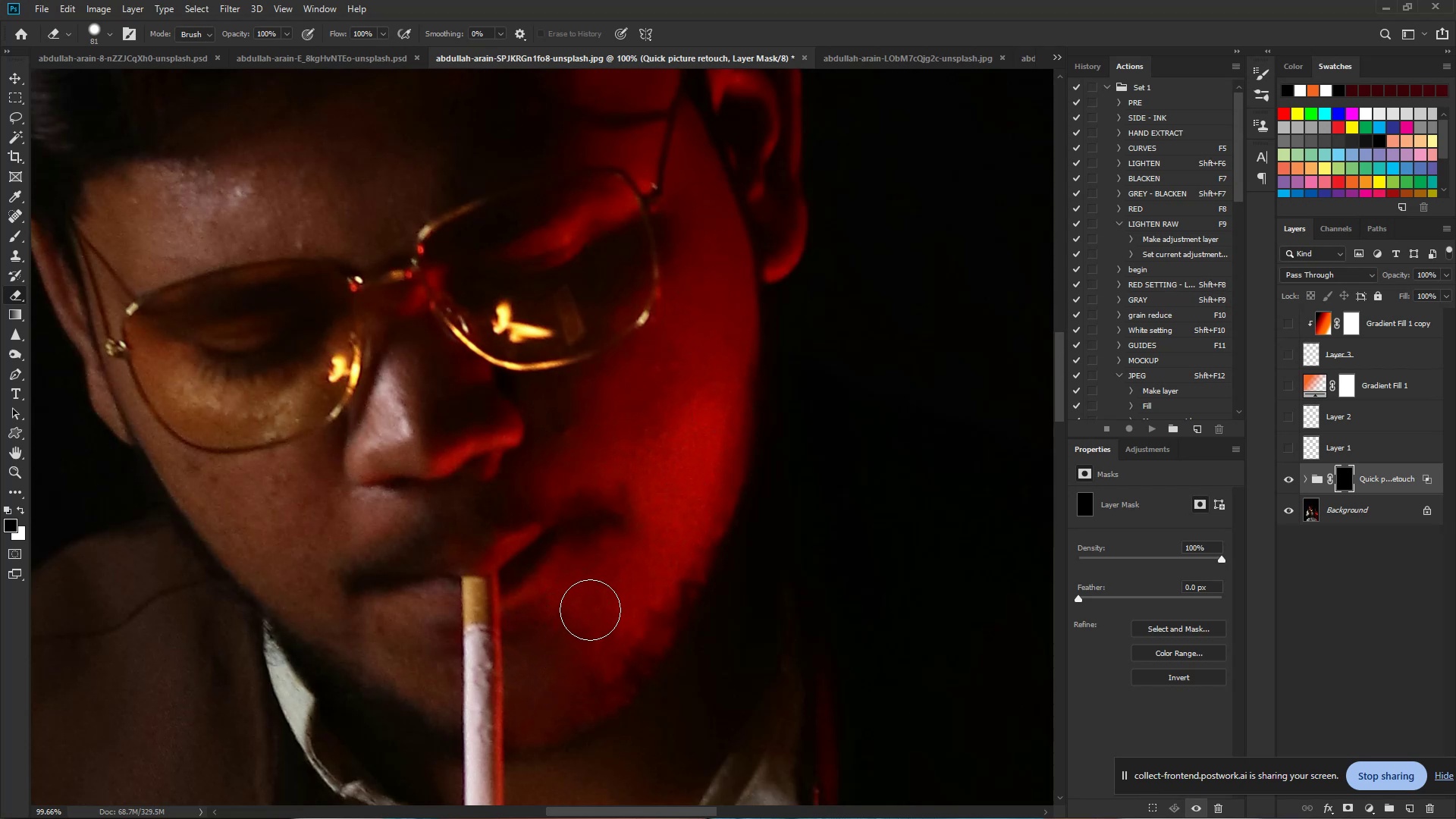 
hold_key(key=Space, duration=0.76)
 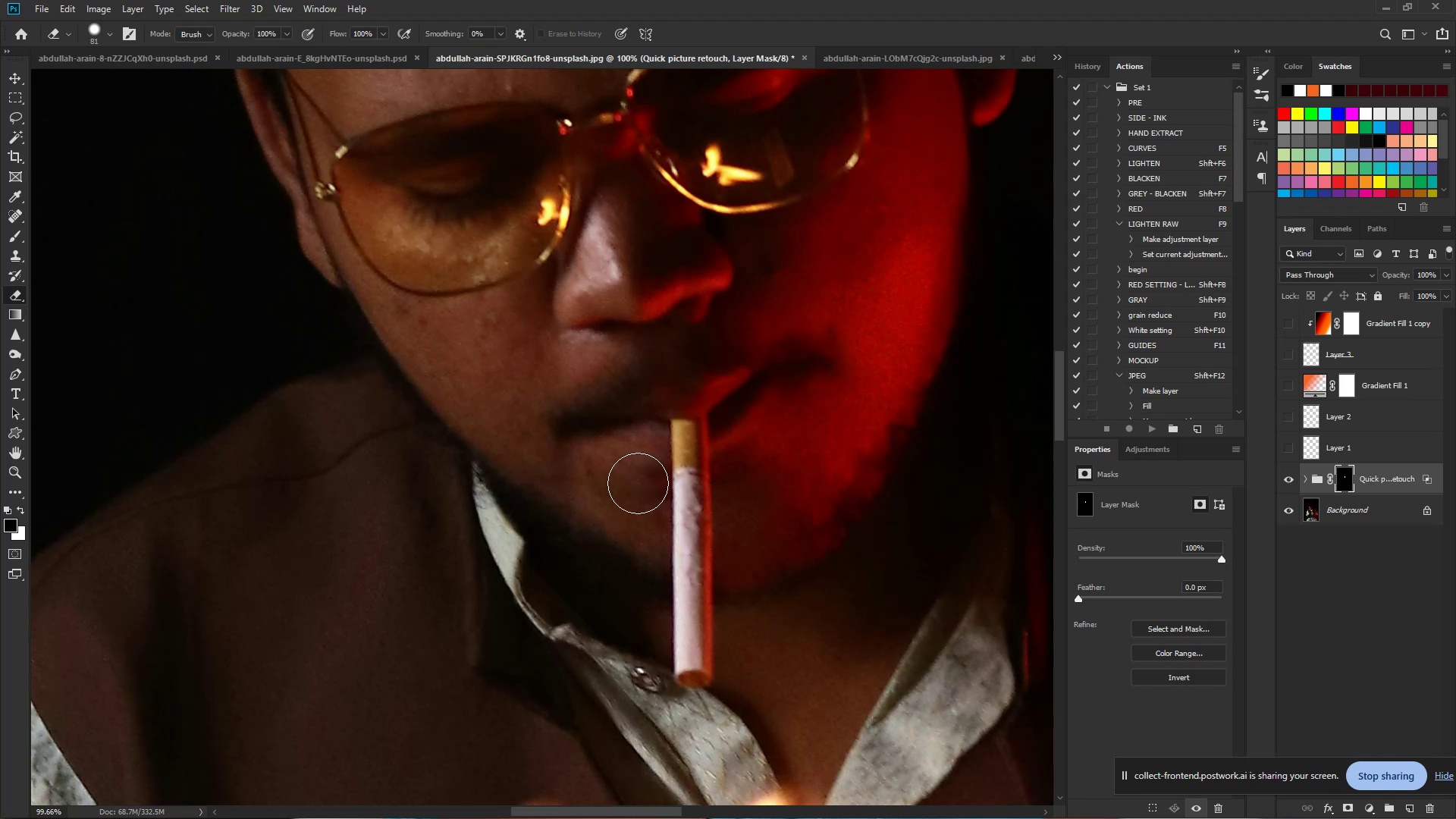 
left_click_drag(start_coordinate=[488, 640], to_coordinate=[698, 483])
 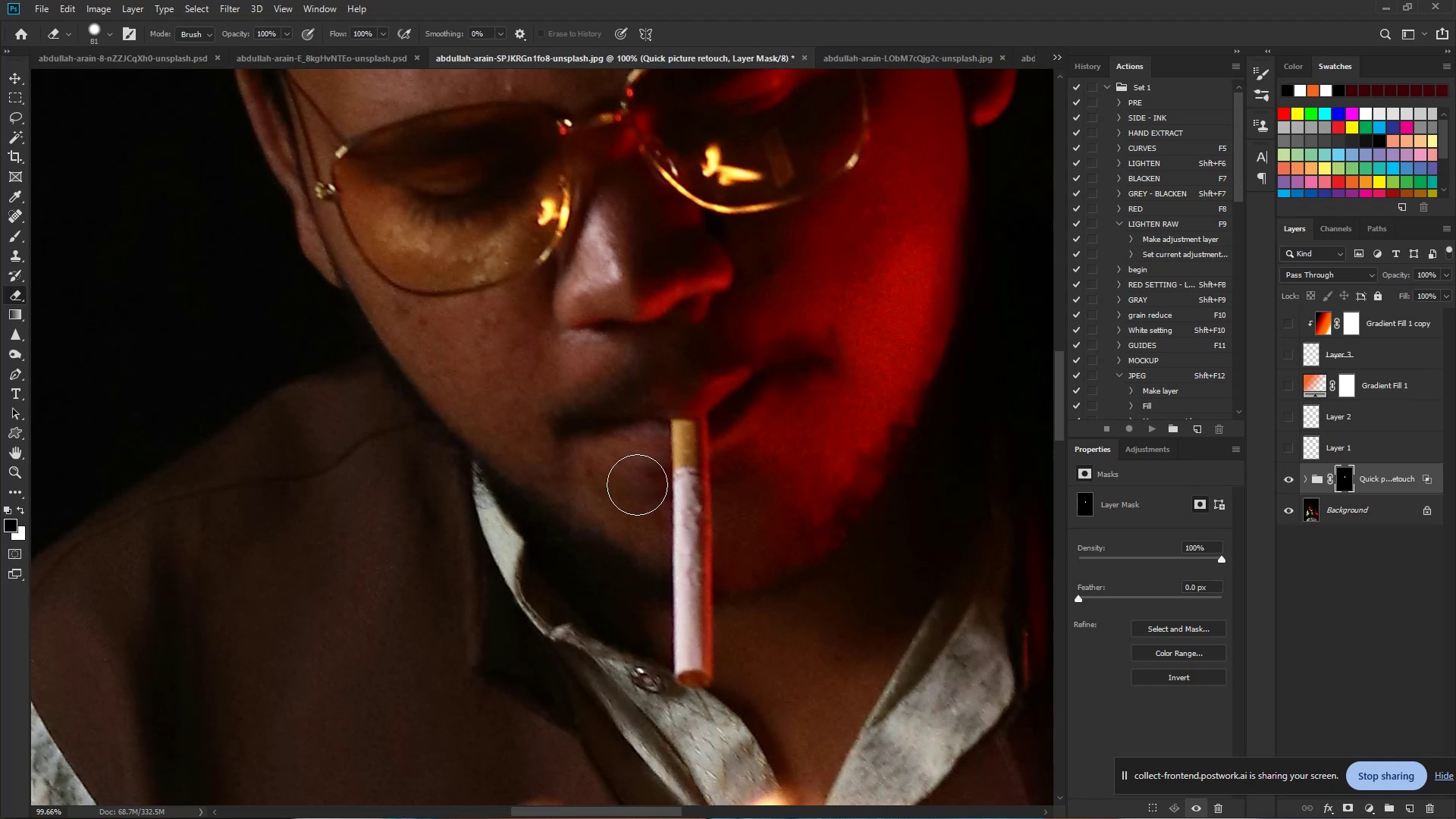 
left_click_drag(start_coordinate=[638, 483], to_coordinate=[516, 315])
 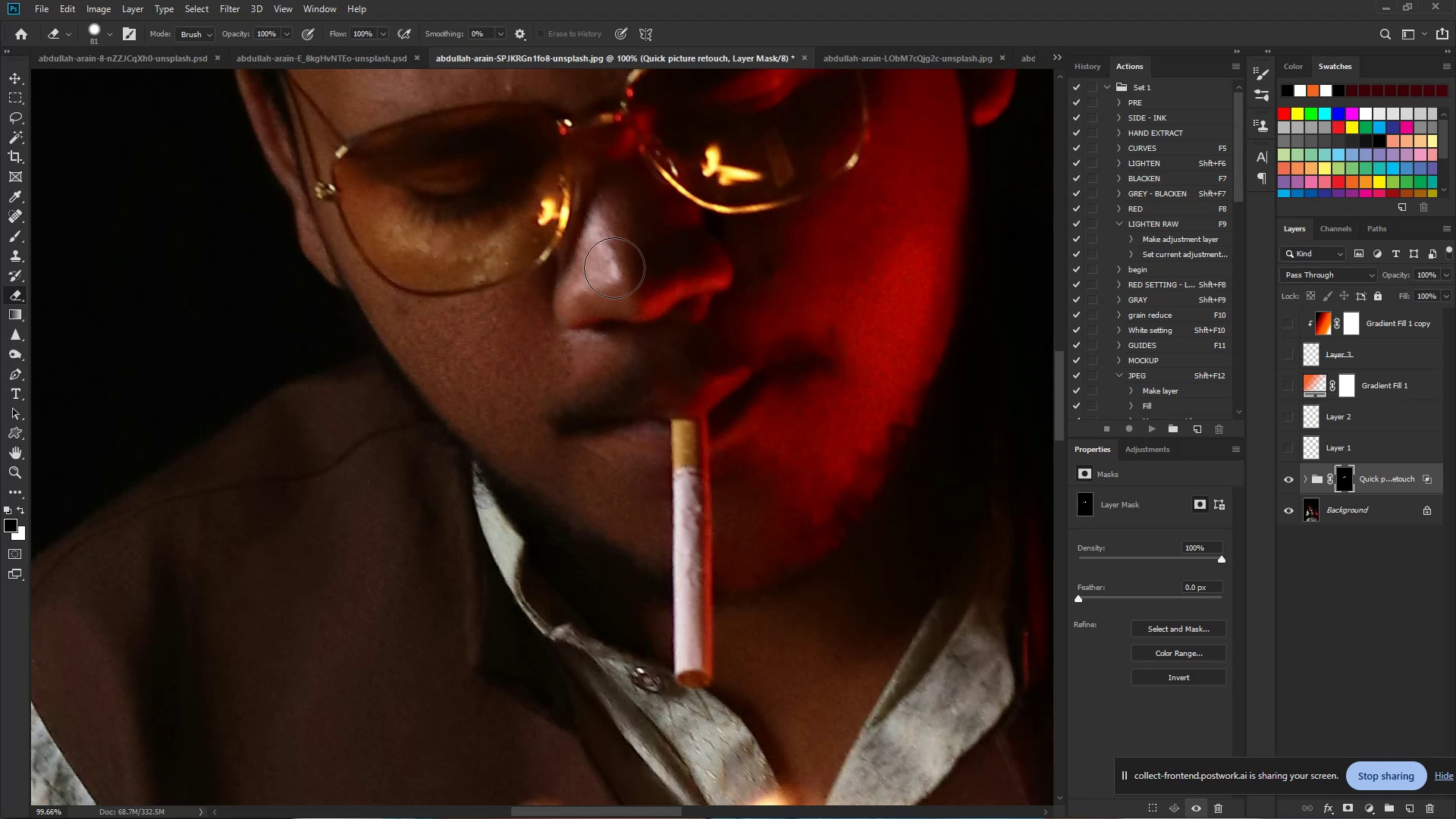 
left_click_drag(start_coordinate=[610, 259], to_coordinate=[582, 293])
 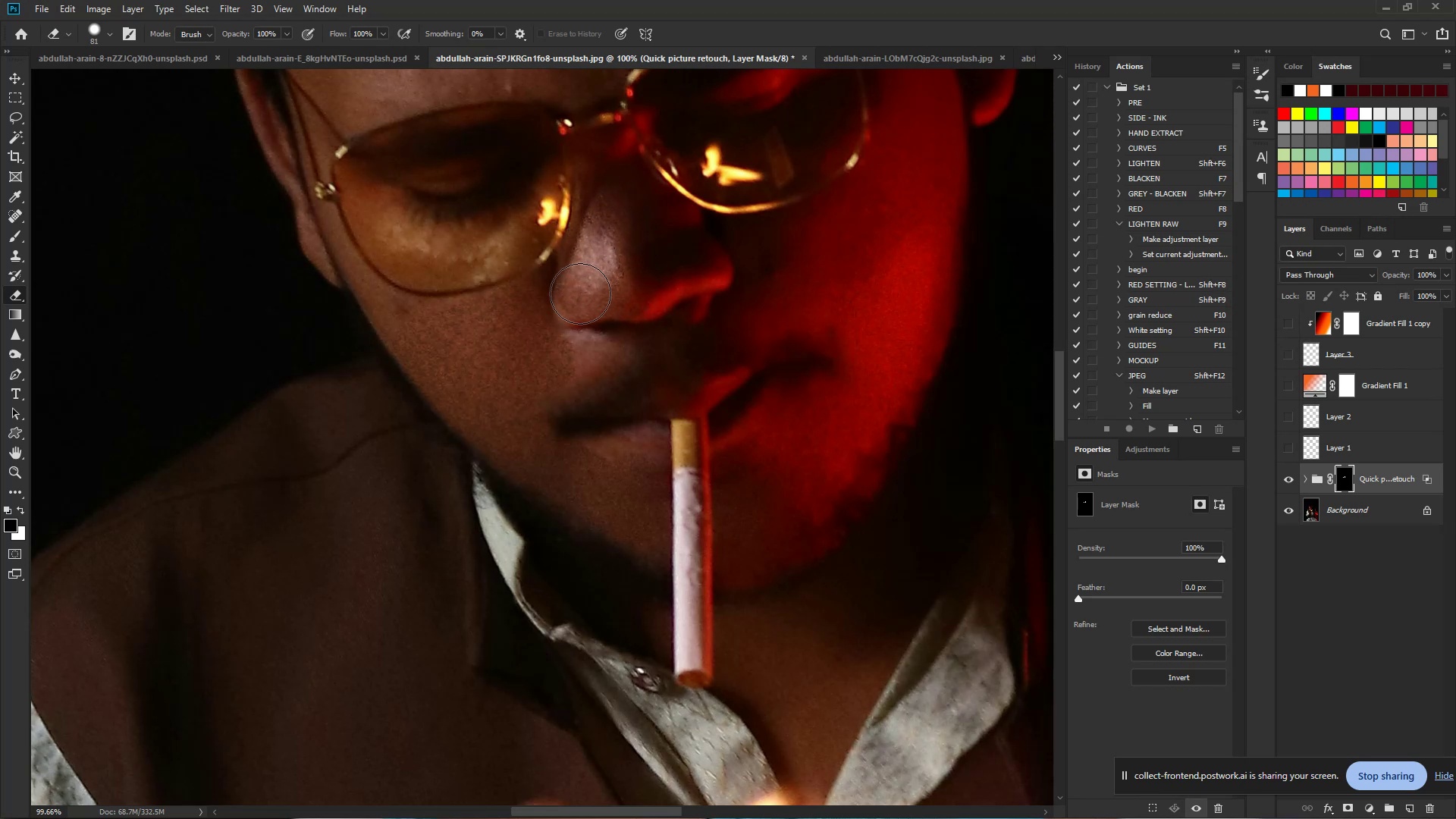 
hold_key(key=Space, duration=0.76)
 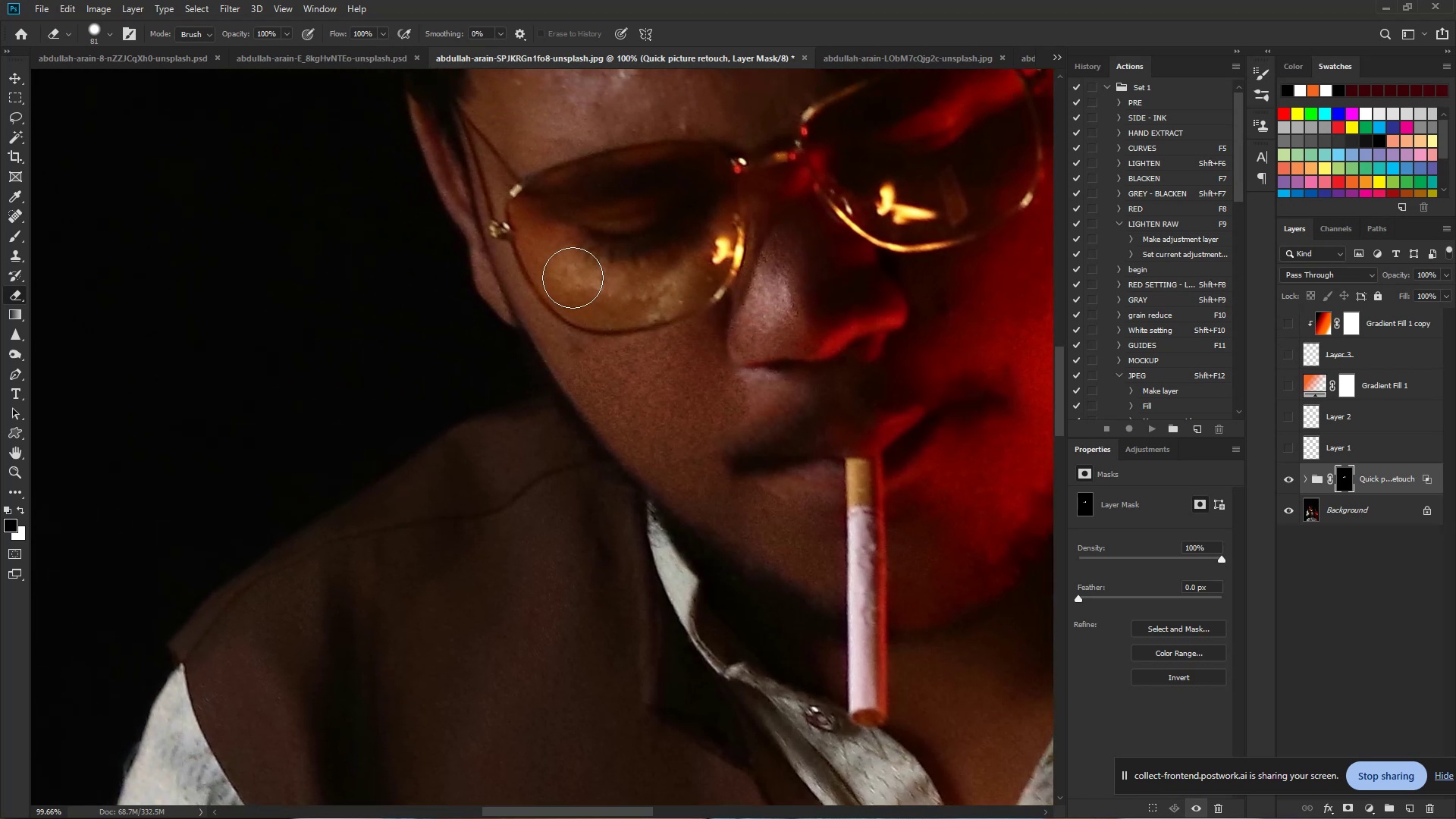 
left_click_drag(start_coordinate=[420, 266], to_coordinate=[595, 305])
 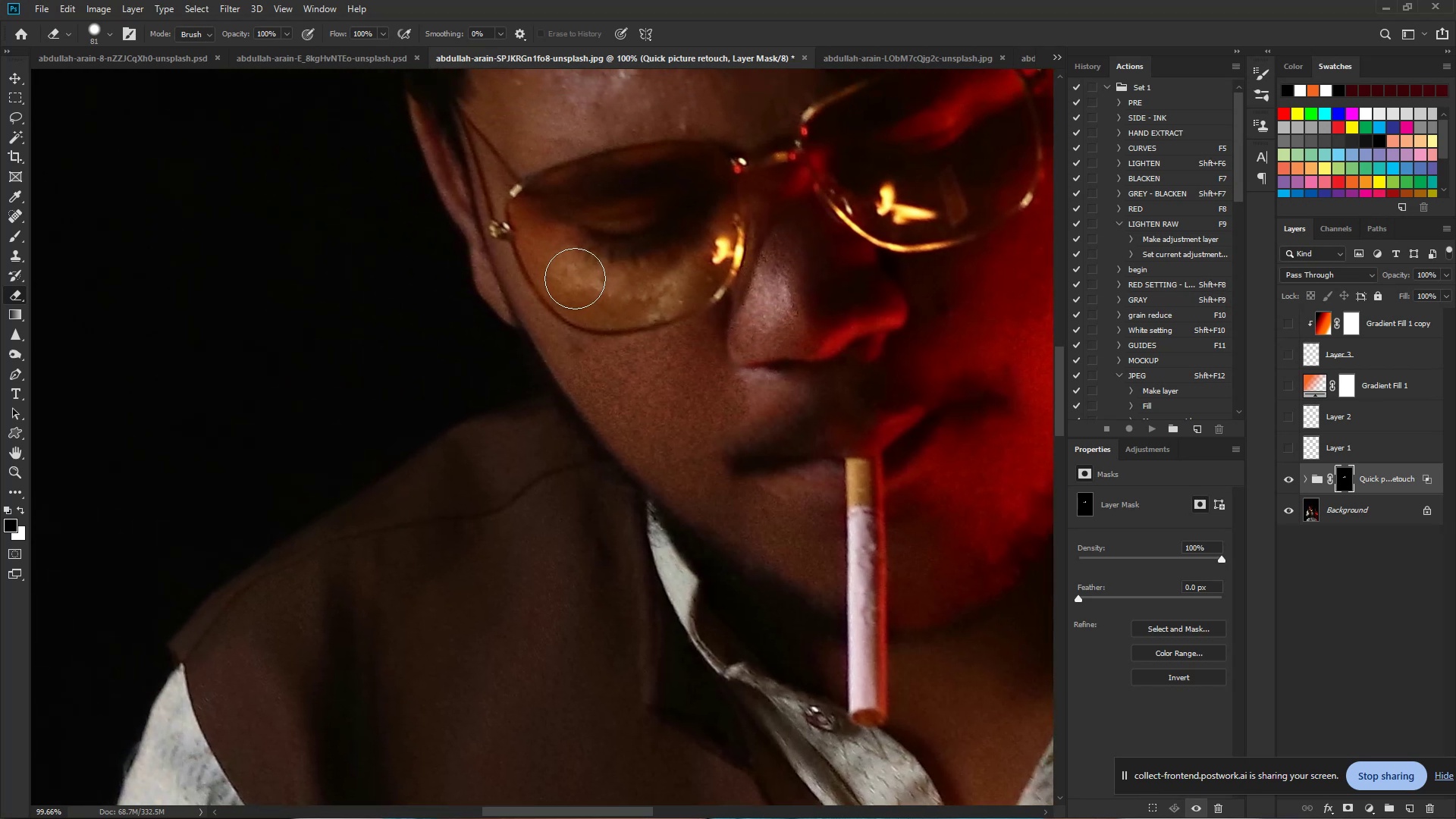 
left_click_drag(start_coordinate=[572, 278], to_coordinate=[689, 270])
 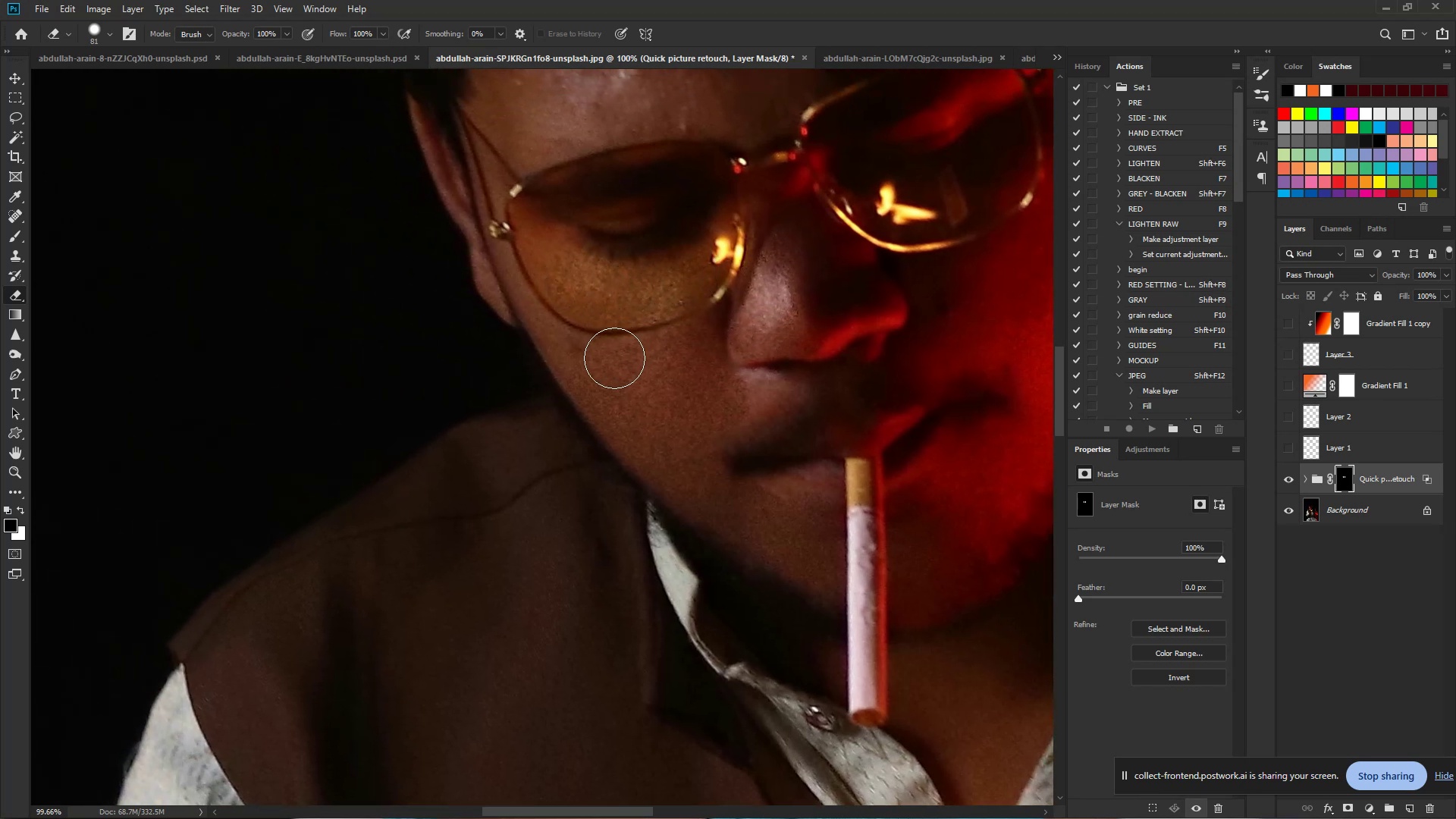 
hold_key(key=AltLeft, duration=0.63)
 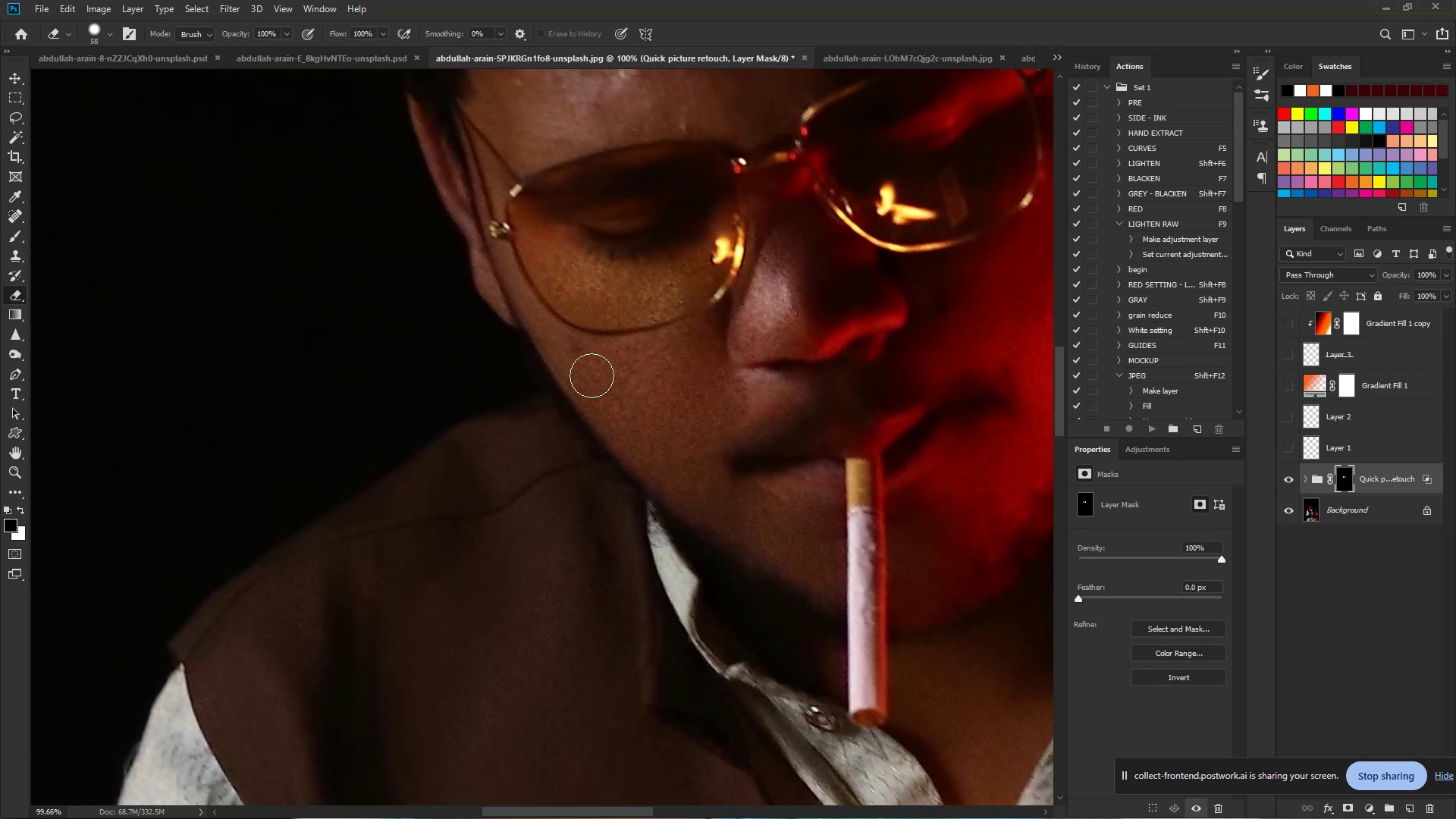 
left_click_drag(start_coordinate=[587, 374], to_coordinate=[556, 351])
 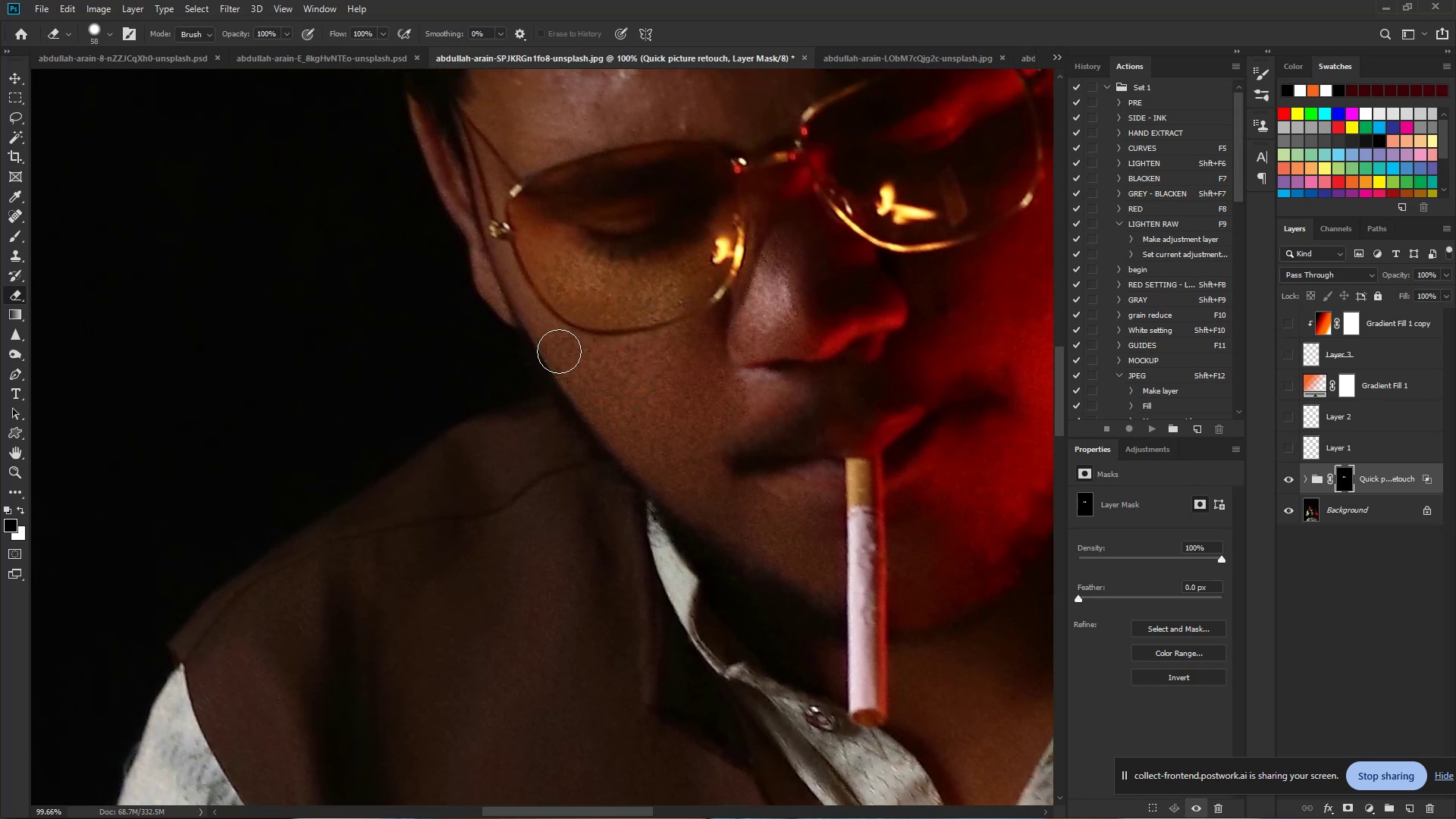 
left_click_drag(start_coordinate=[559, 351], to_coordinate=[651, 355])
 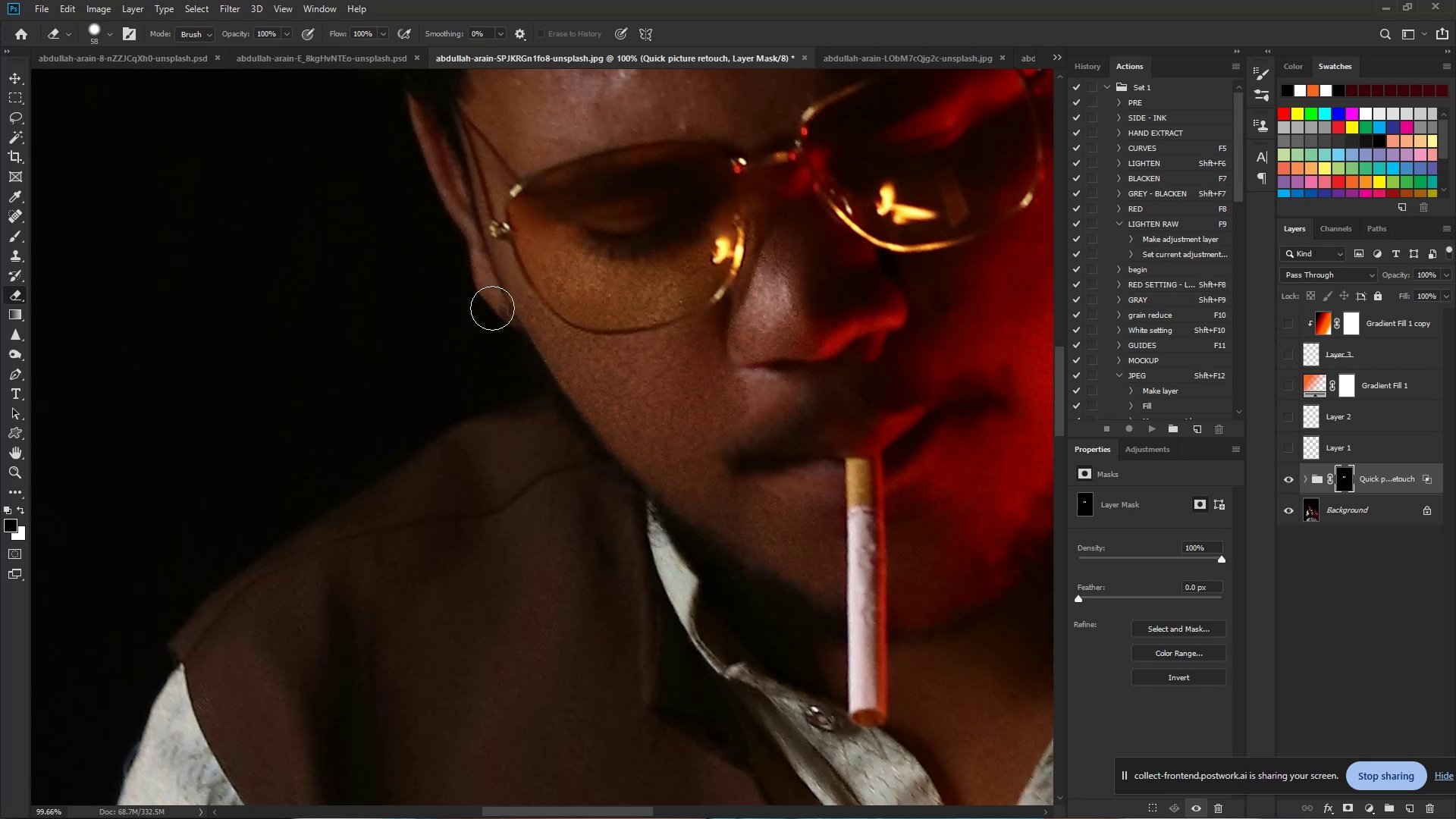 
left_click_drag(start_coordinate=[495, 299], to_coordinate=[503, 281])
 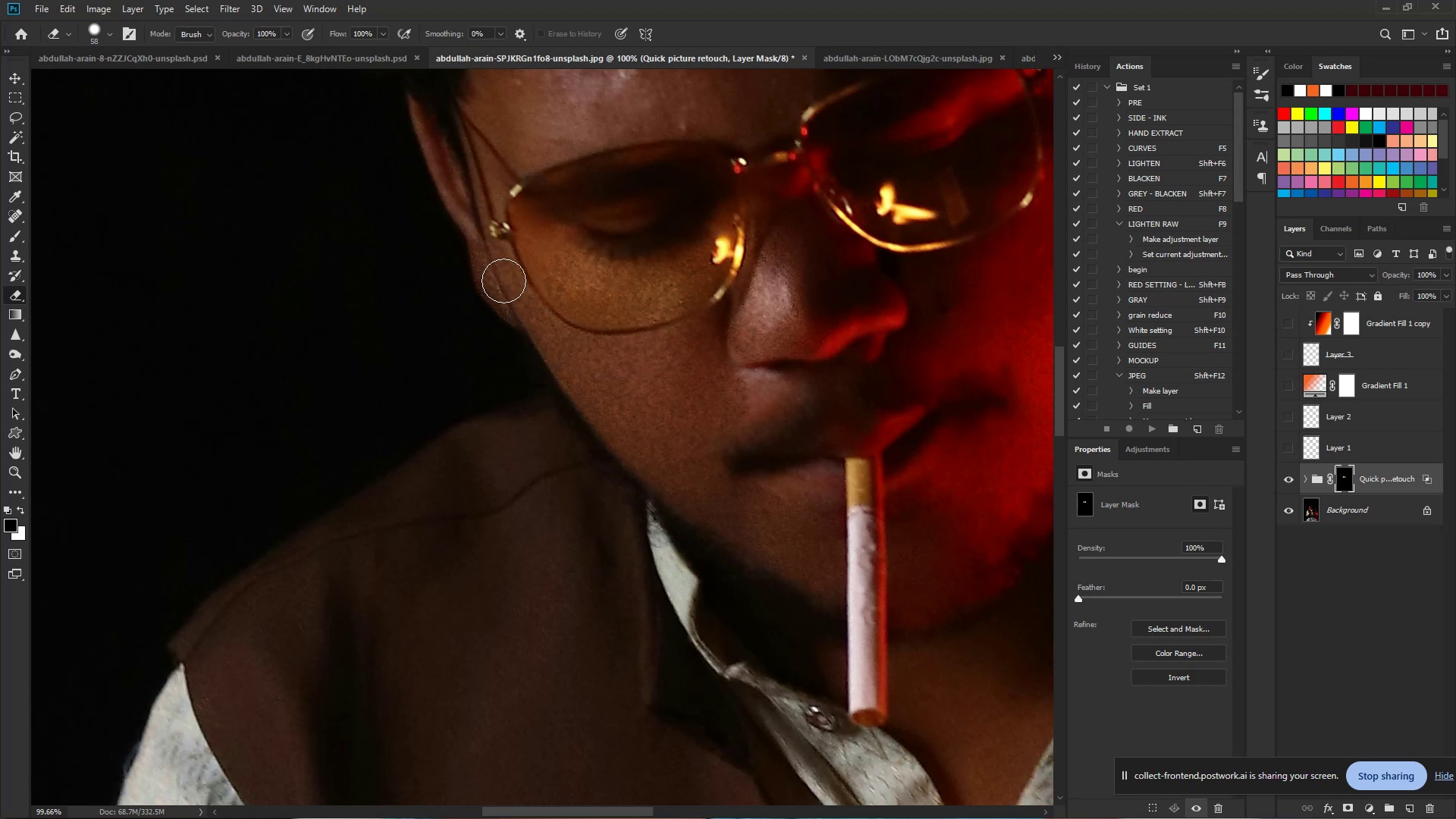 
hold_key(key=Space, duration=0.73)
 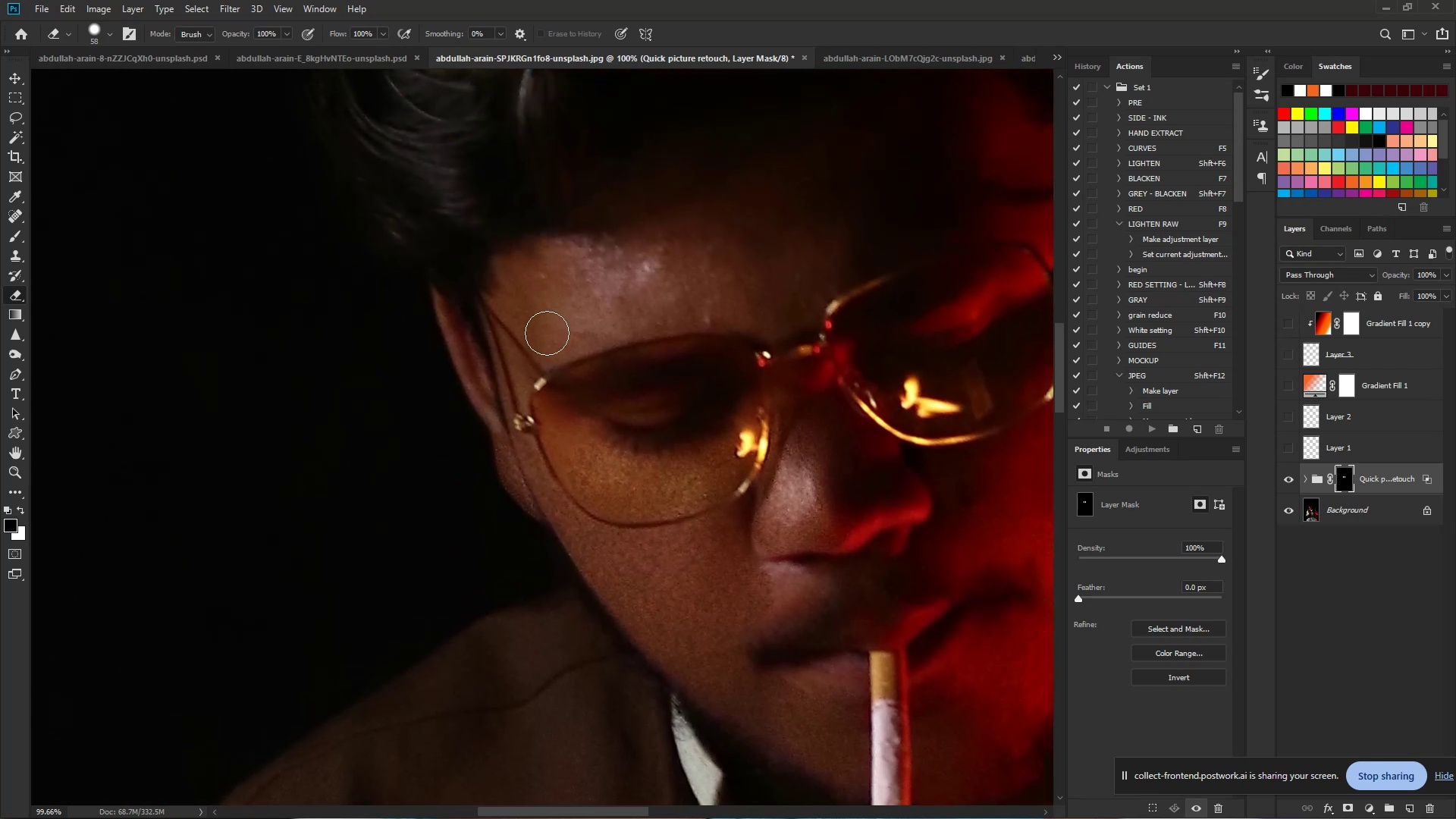 
left_click_drag(start_coordinate=[466, 224], to_coordinate=[491, 417])
 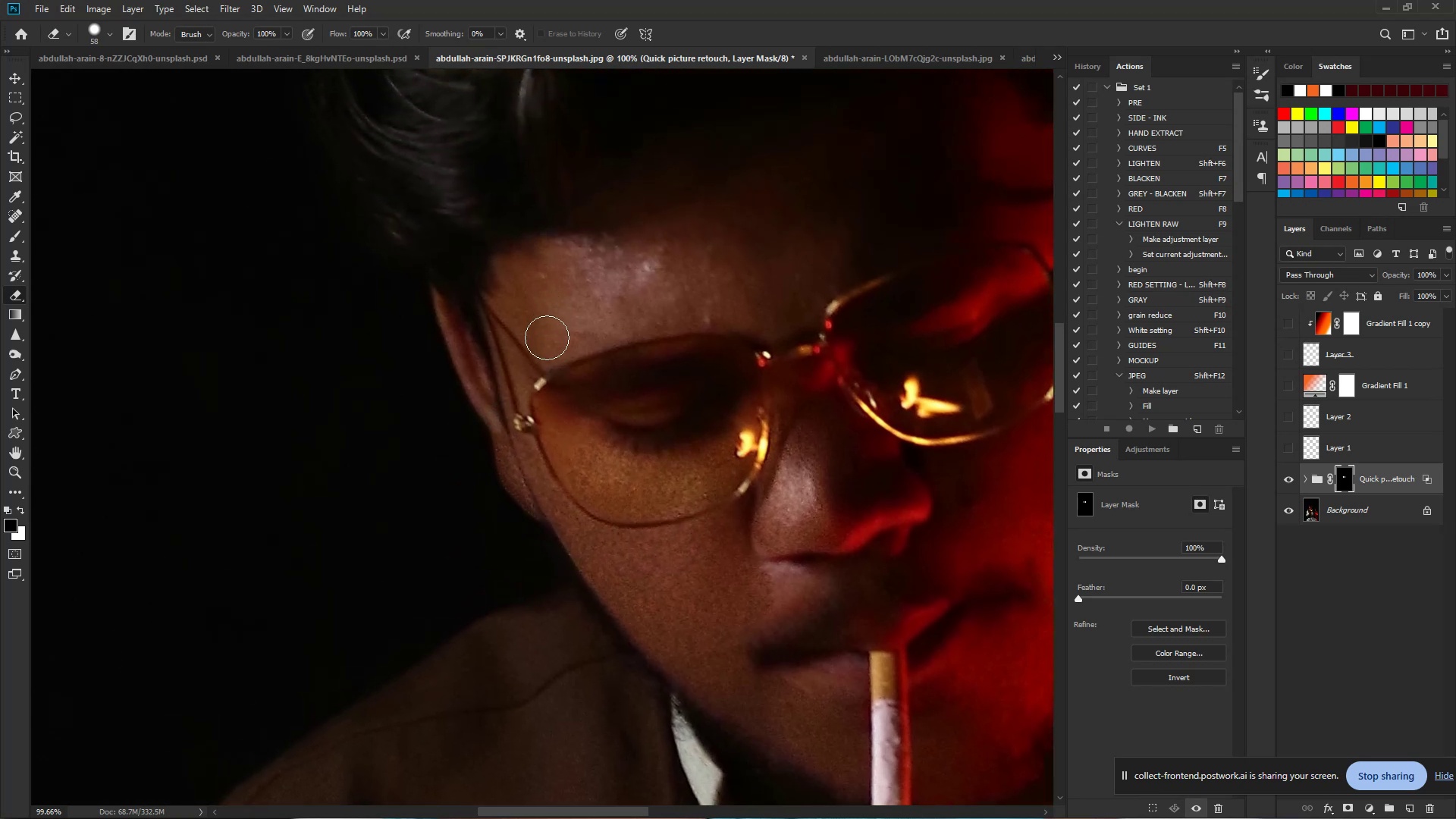 
left_click_drag(start_coordinate=[550, 344], to_coordinate=[825, 255])
 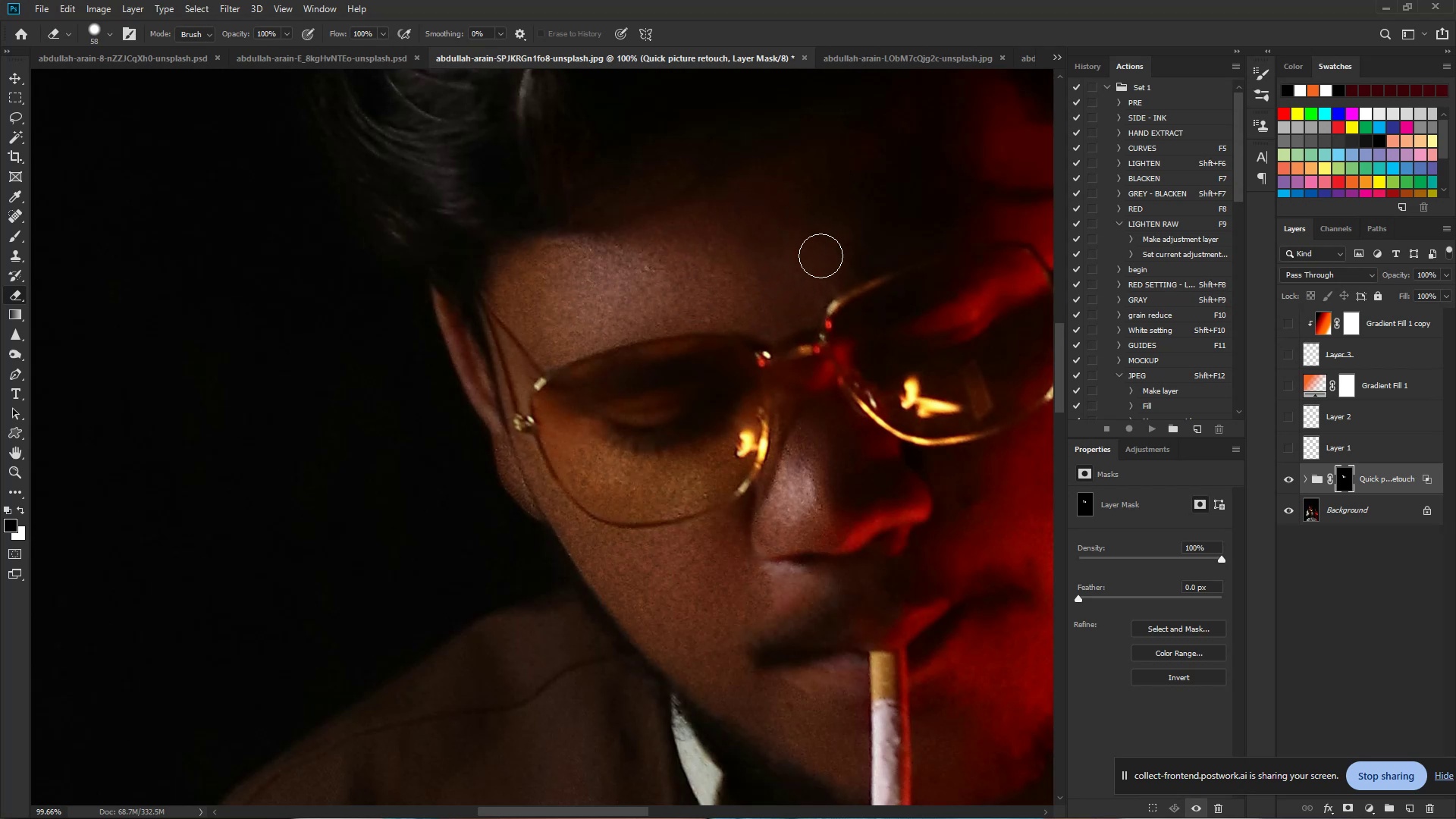 
hold_key(key=Space, duration=0.86)
 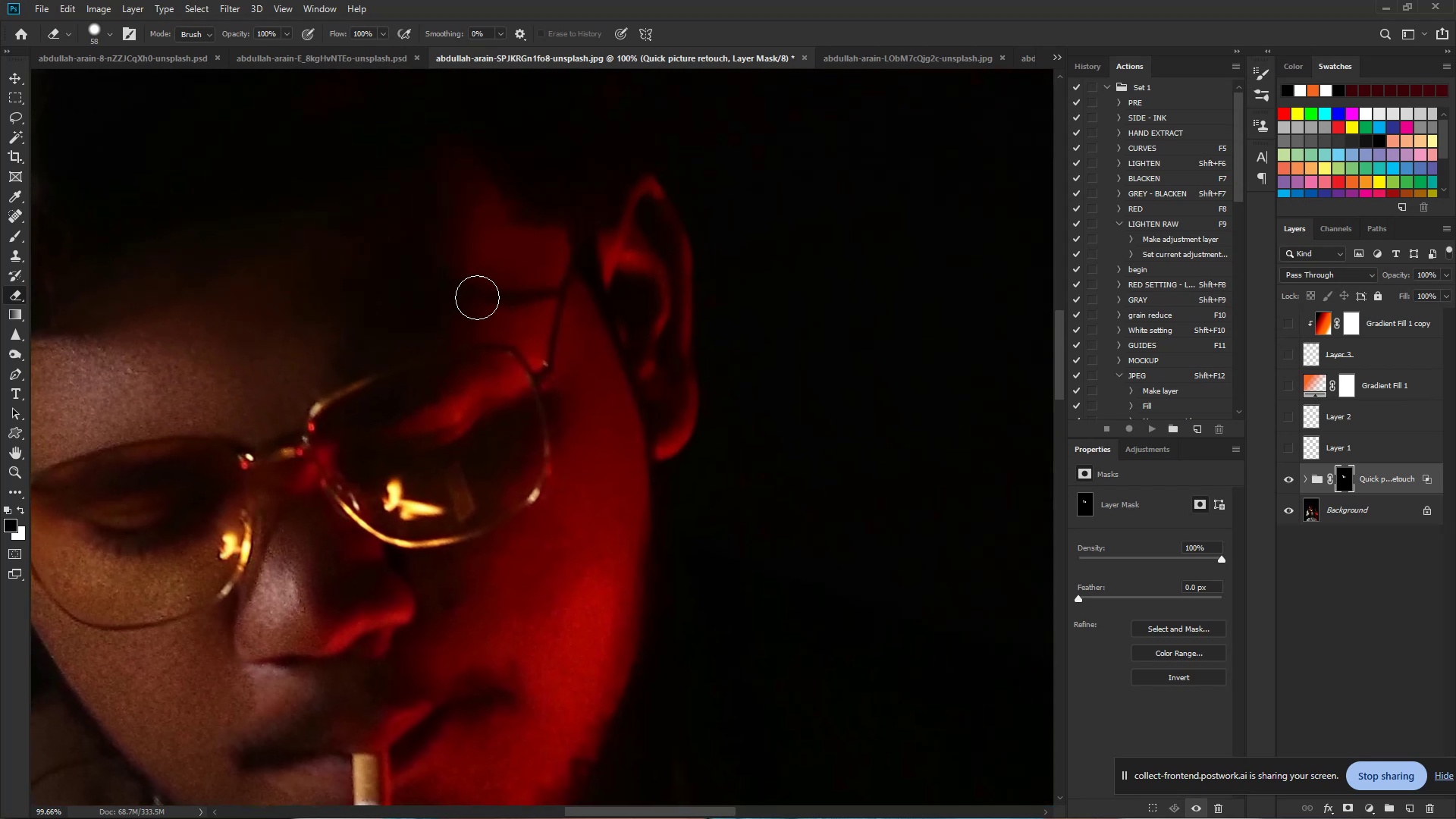 
left_click_drag(start_coordinate=[804, 259], to_coordinate=[287, 362])
 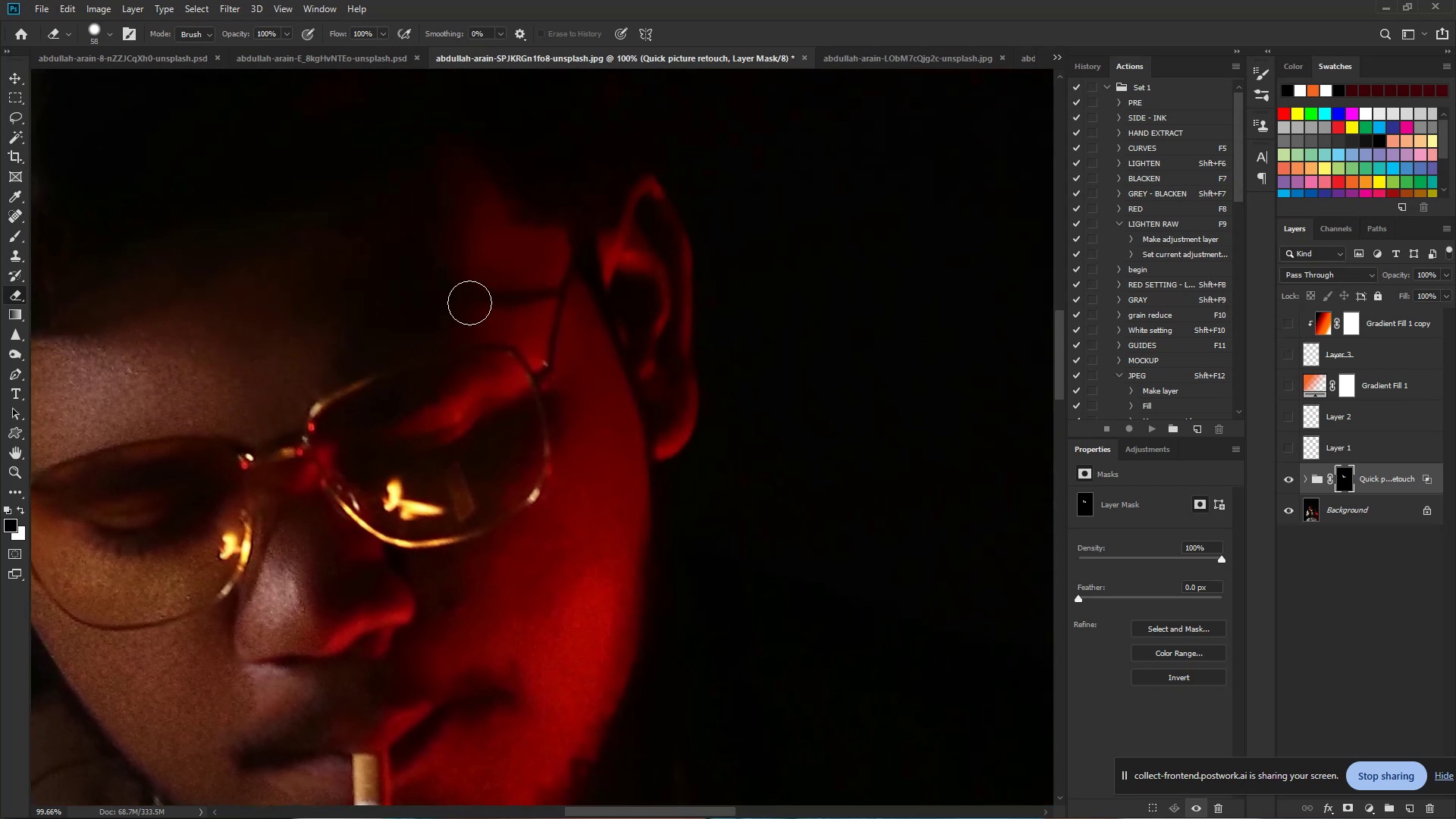 
left_click_drag(start_coordinate=[477, 297], to_coordinate=[441, 302])
 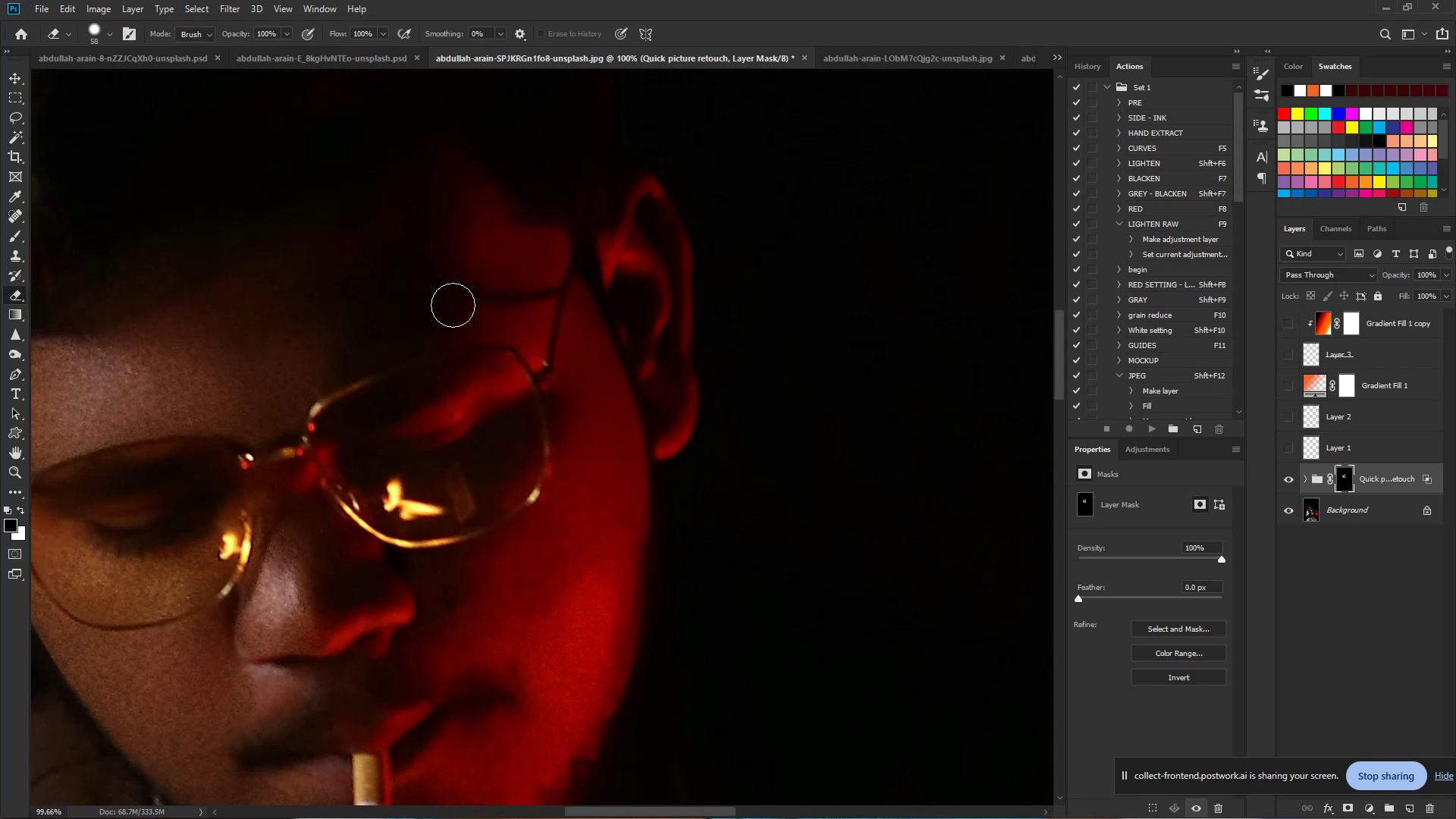 
hold_key(key=ControlLeft, duration=0.75)
 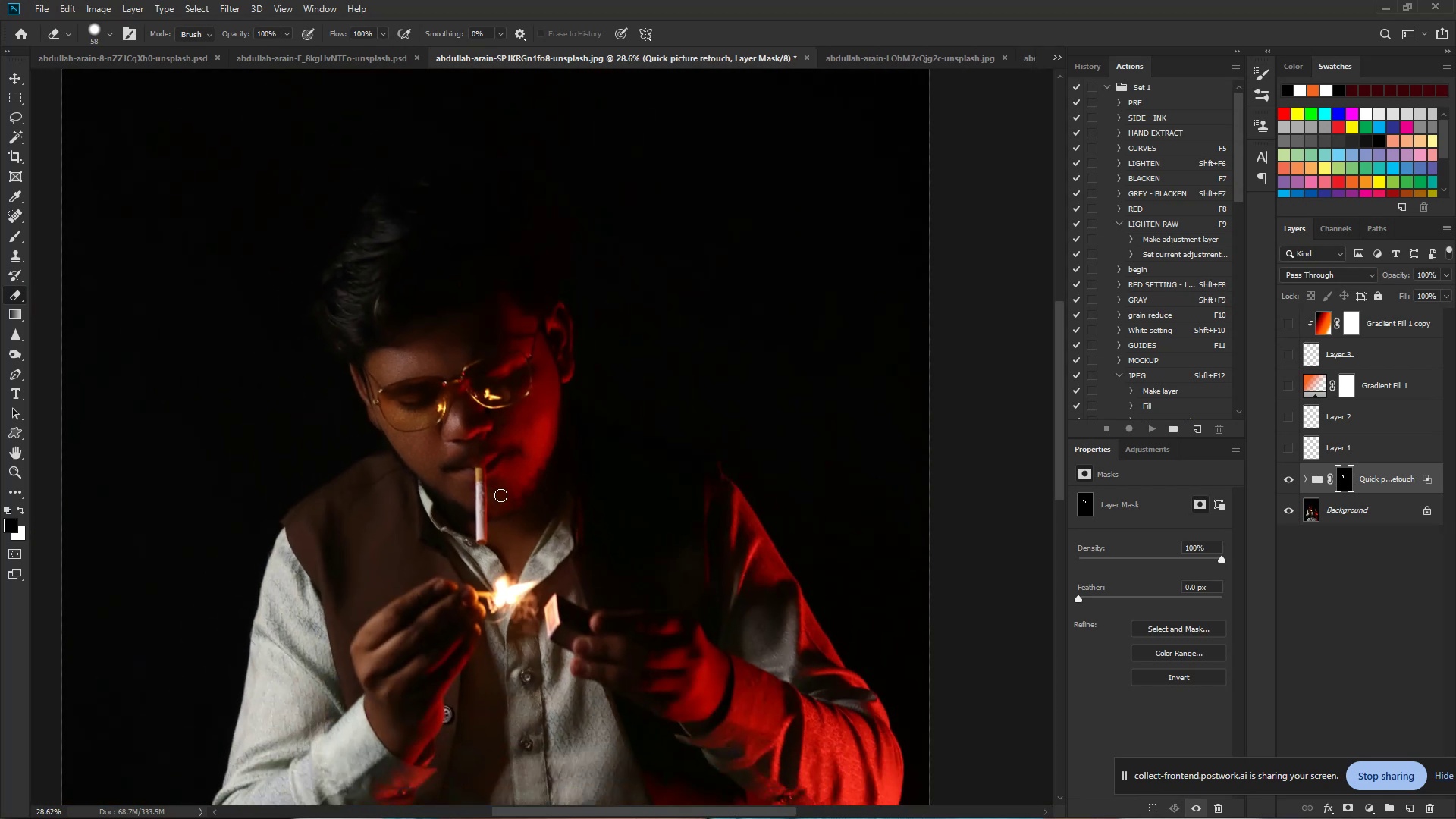 
hold_key(key=Space, duration=0.57)
 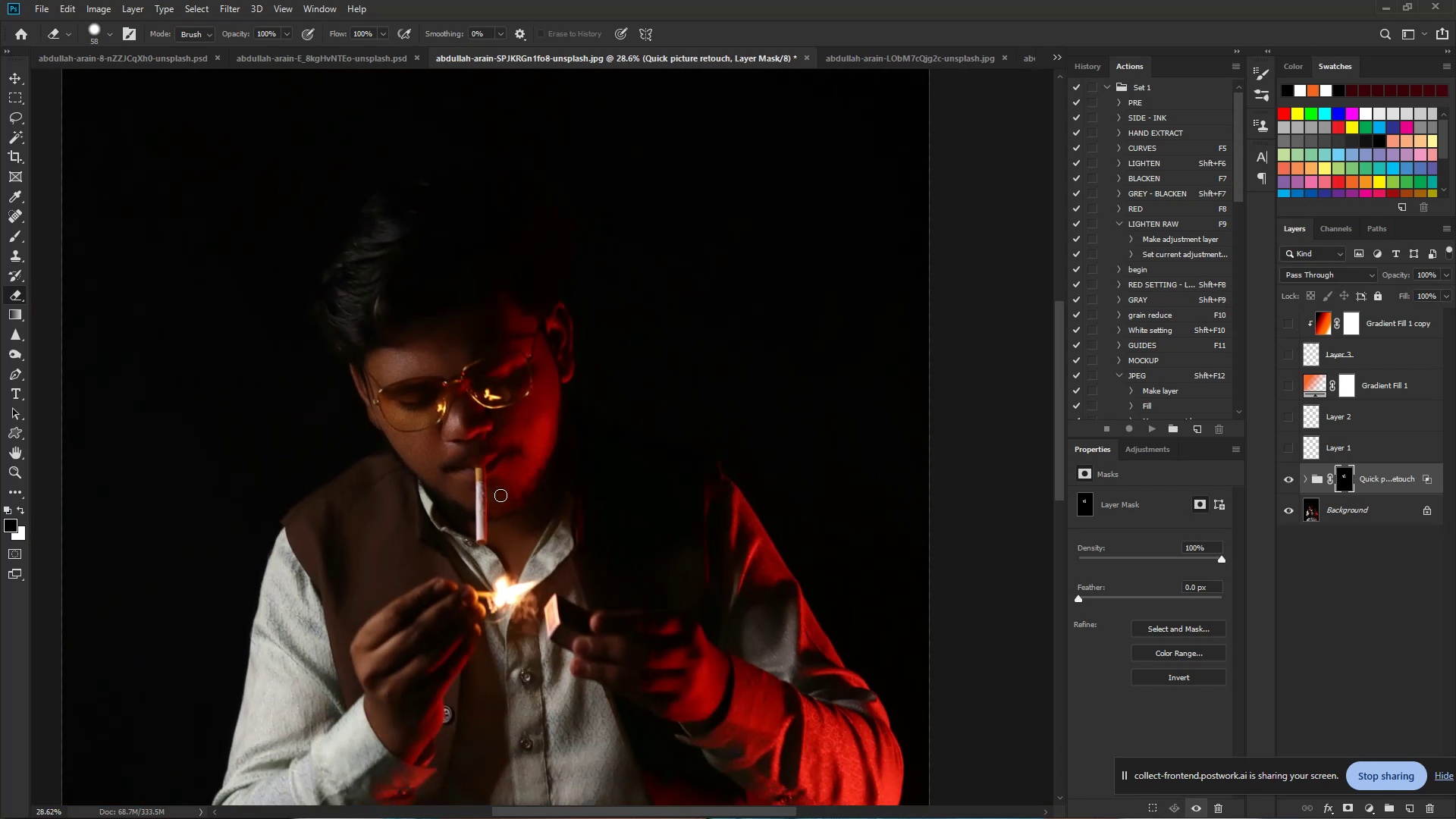 
left_click_drag(start_coordinate=[525, 353], to_coordinate=[447, 353])
 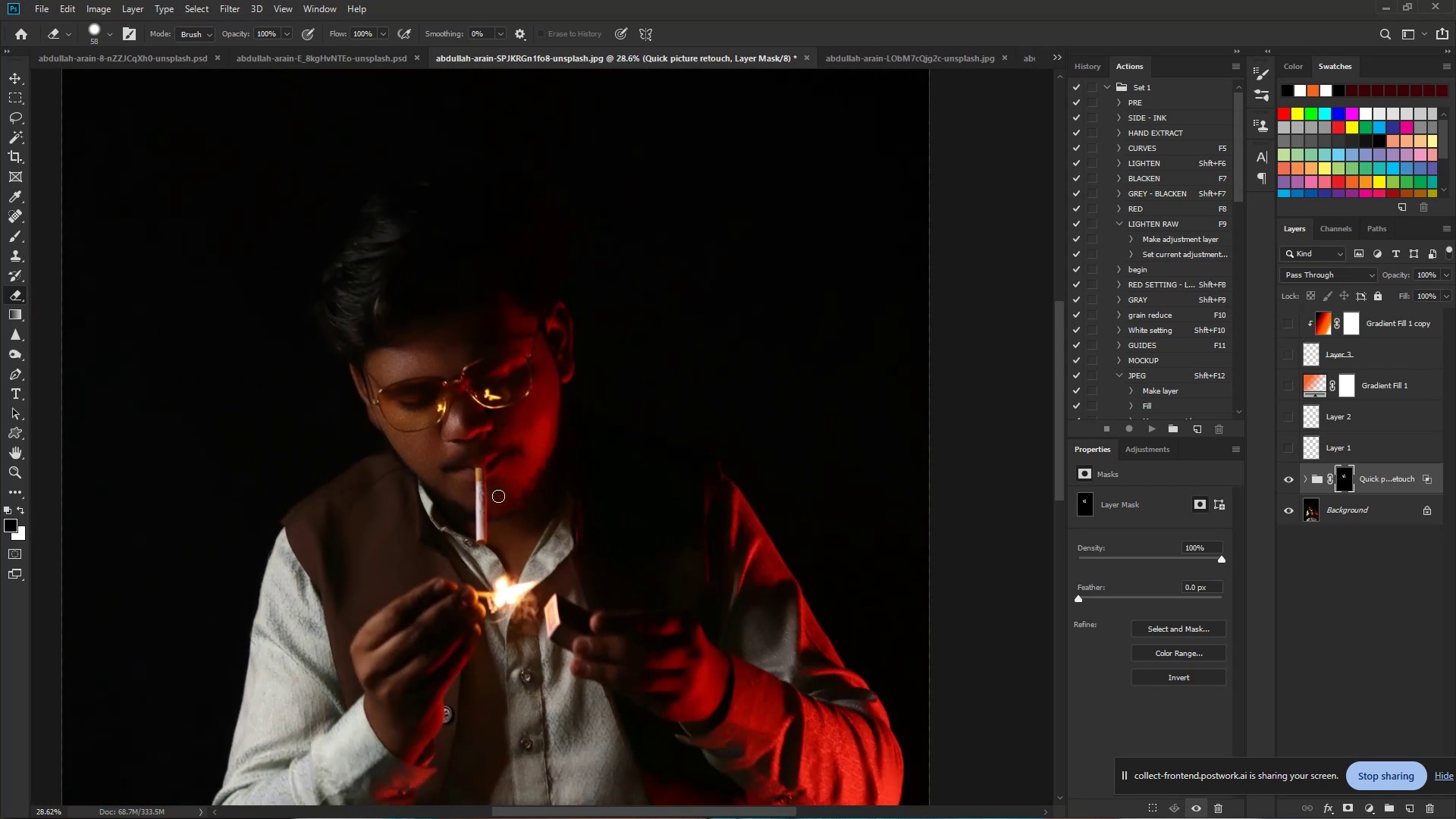 
hold_key(key=ControlLeft, duration=0.79)
 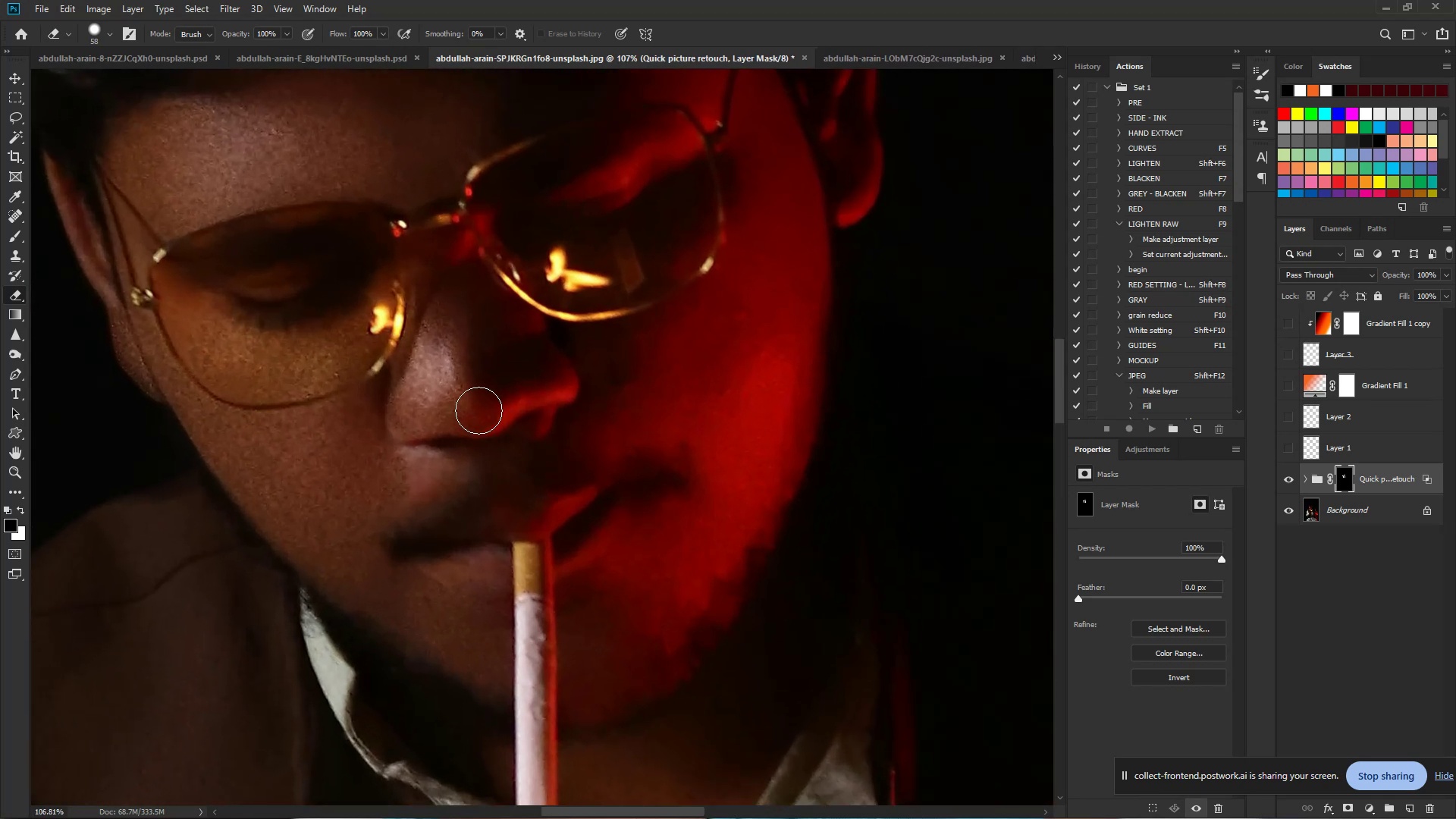 
hold_key(key=Space, duration=0.59)
 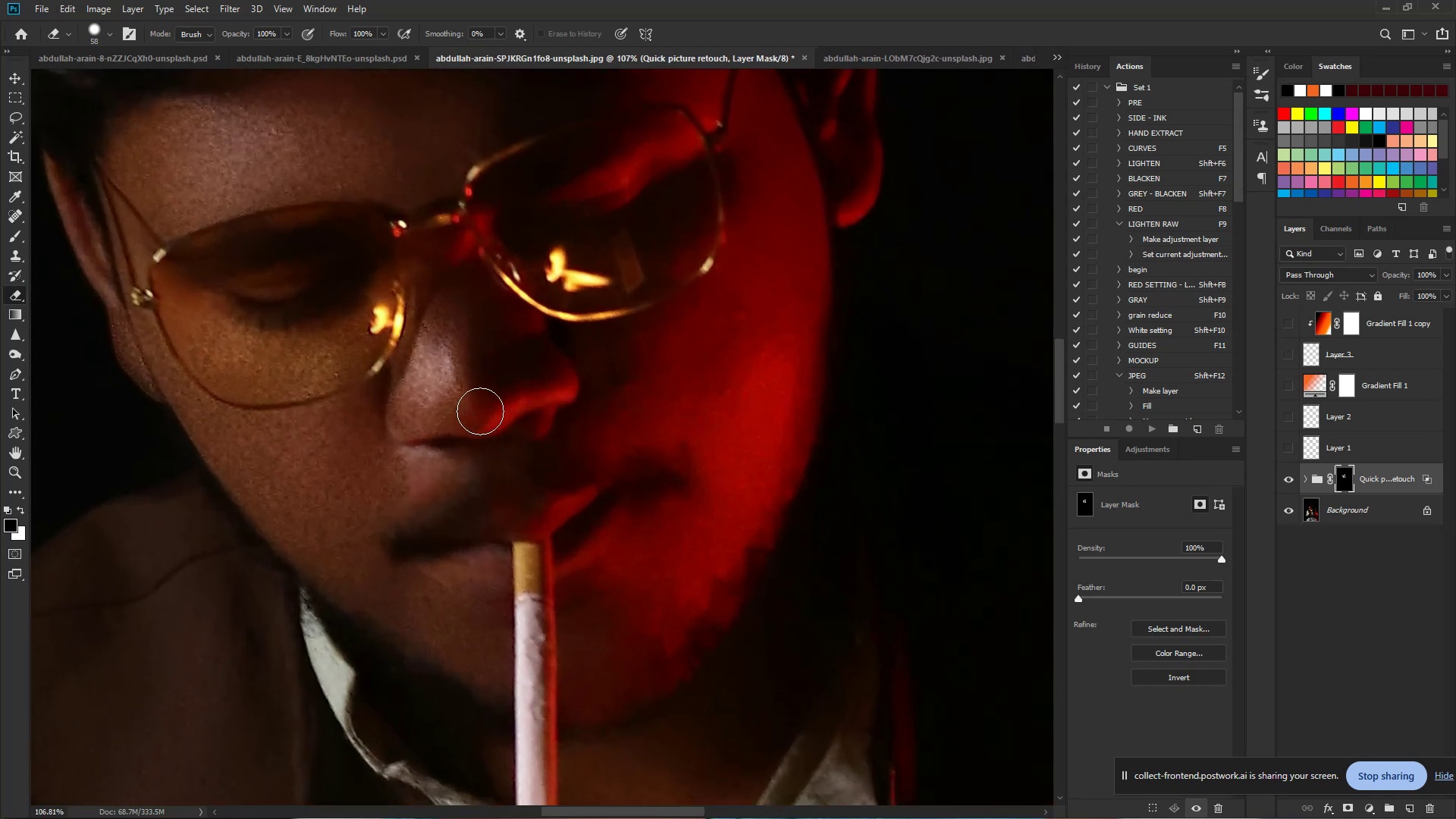 
left_click_drag(start_coordinate=[462, 441], to_coordinate=[544, 449])
 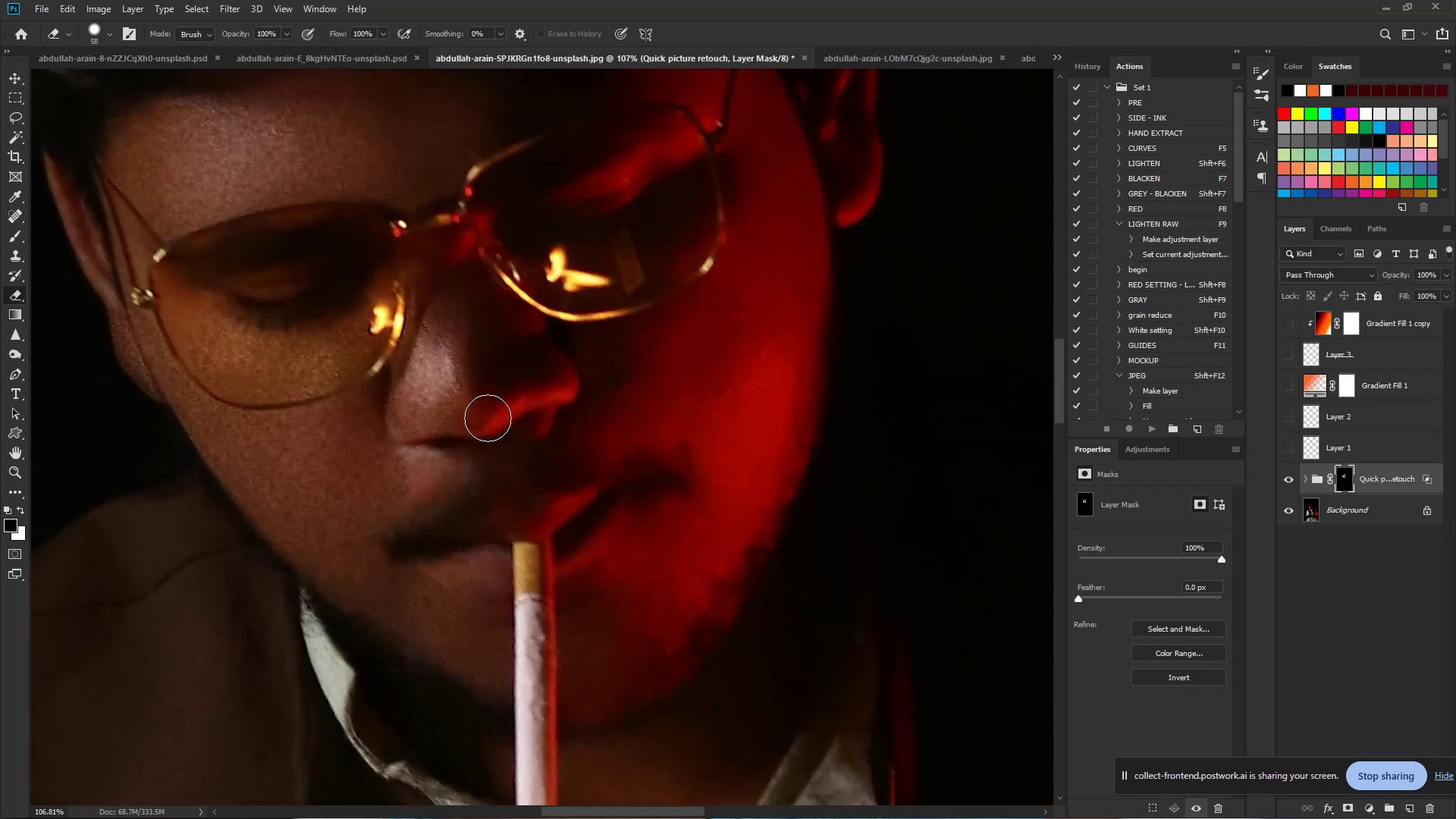 
left_click_drag(start_coordinate=[479, 410], to_coordinate=[518, 347])
 